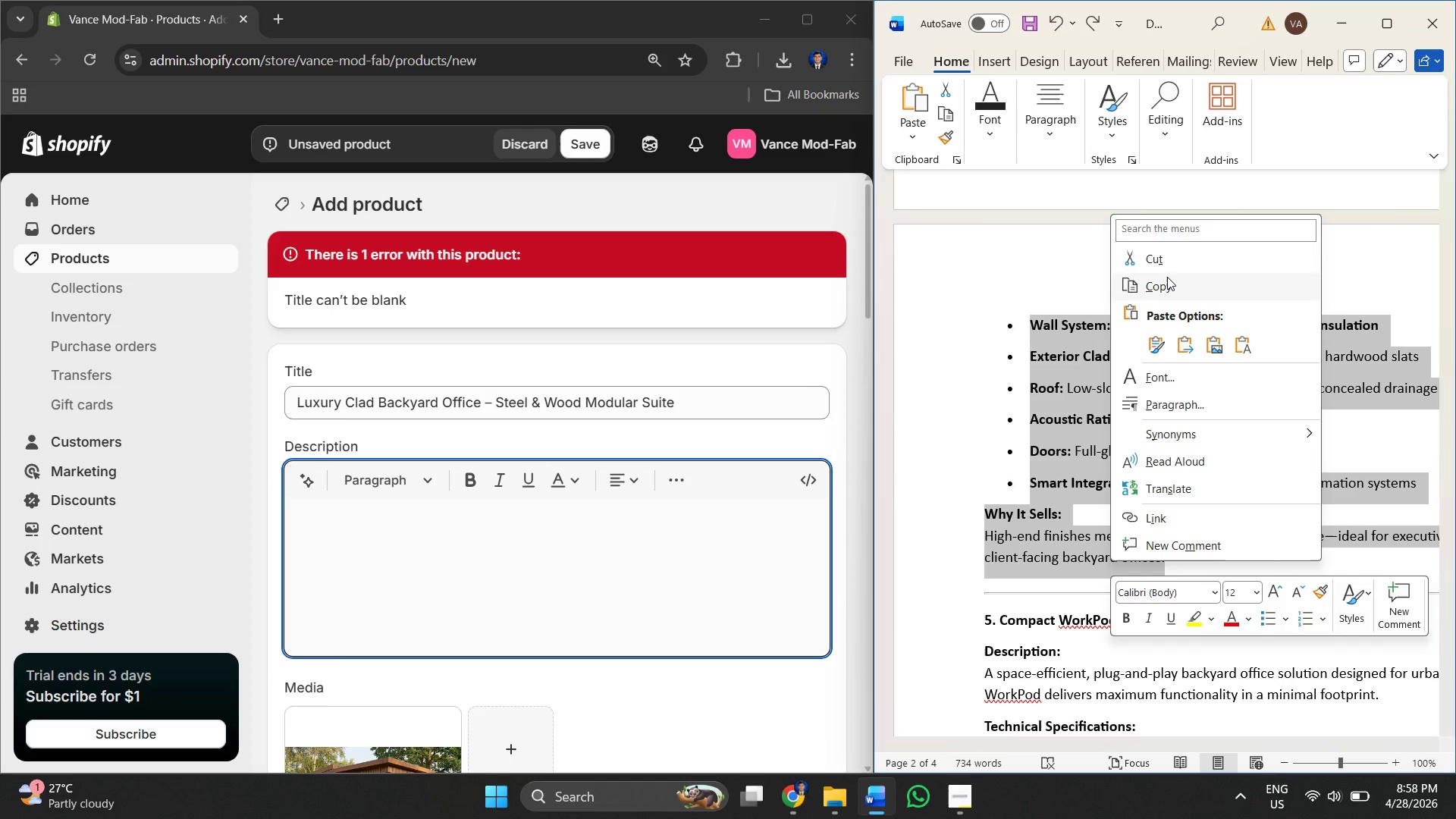 
left_click([1166, 287])
 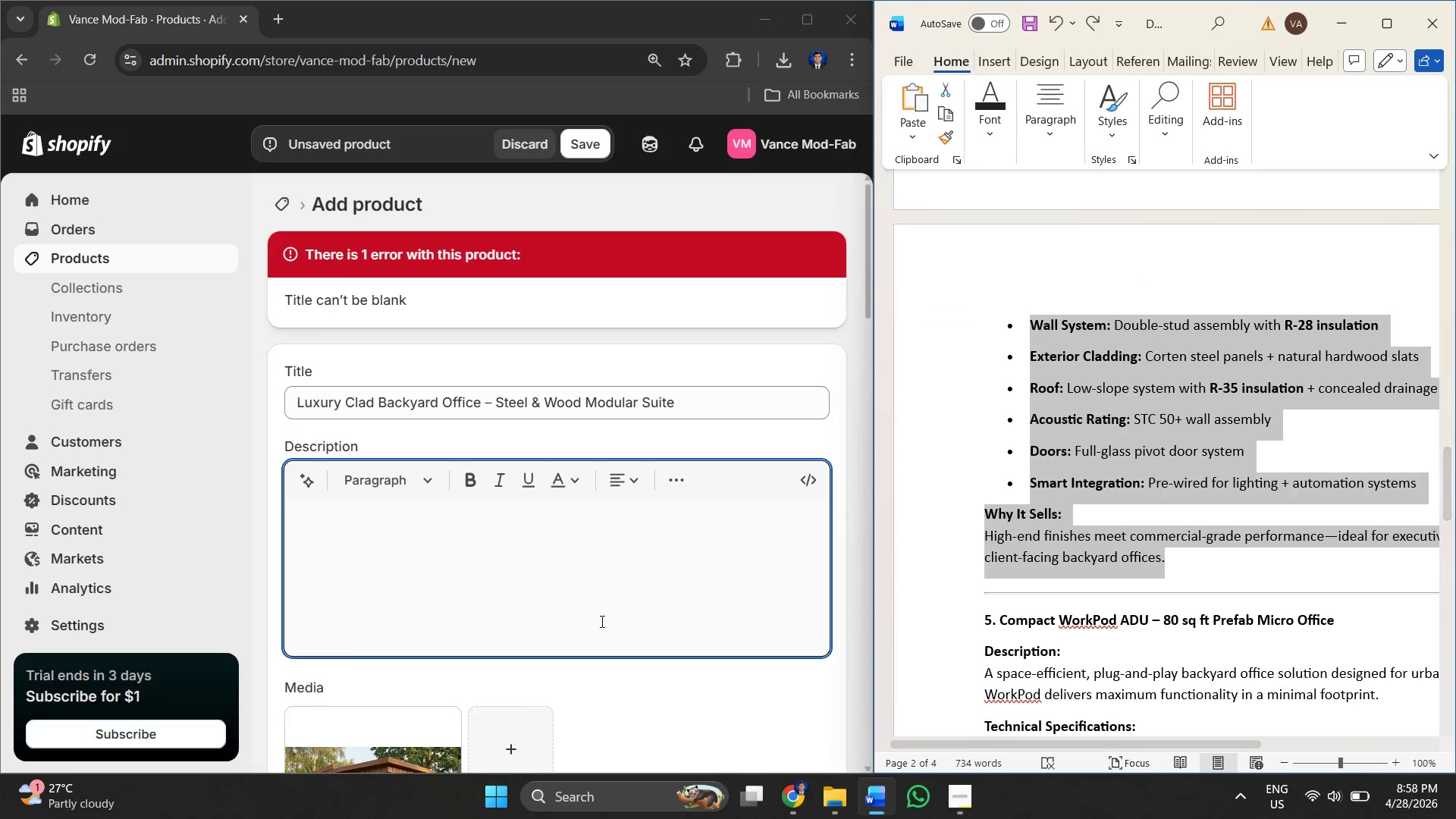 
left_click([537, 546])
 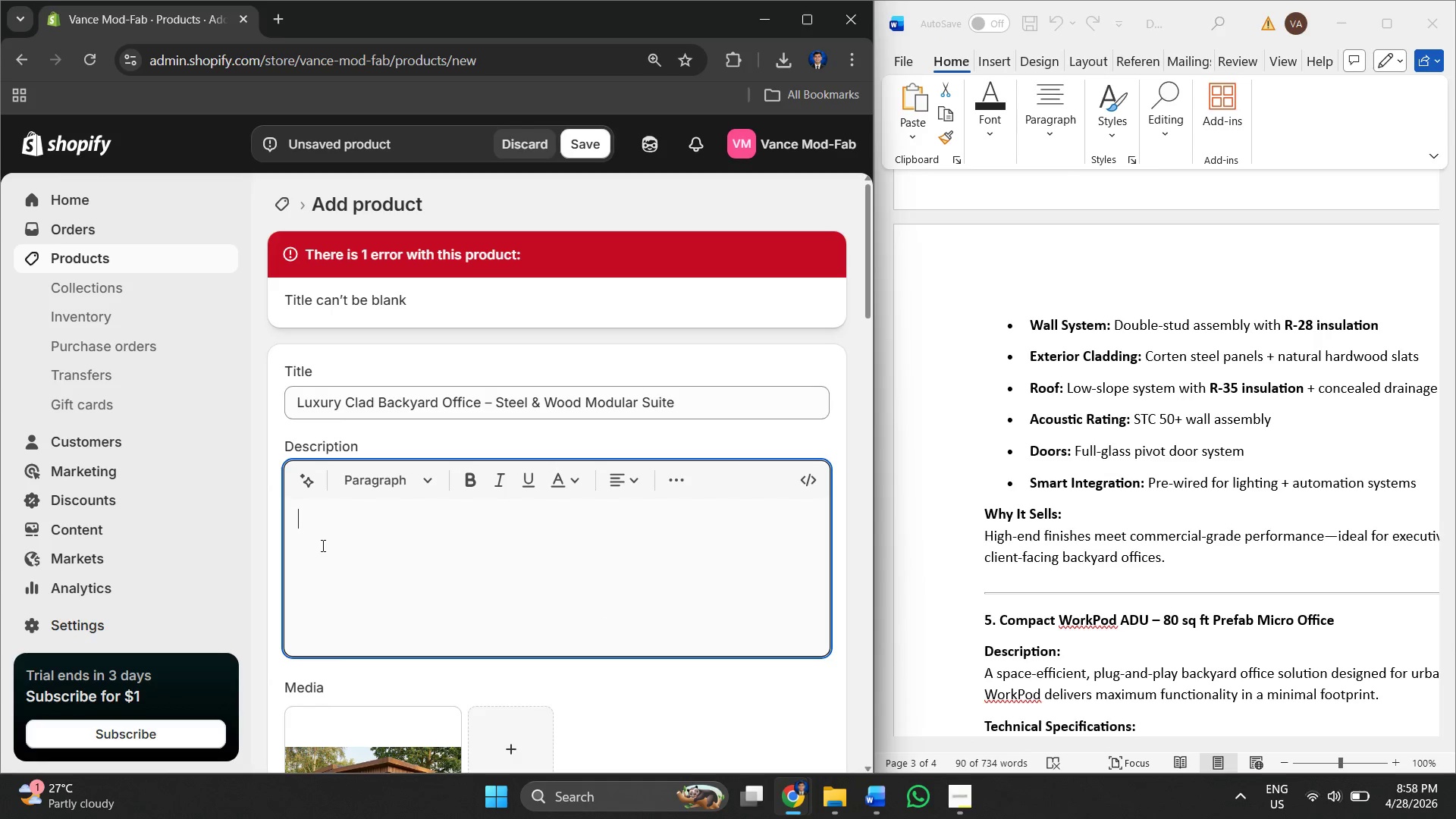 
wait(6.03)
 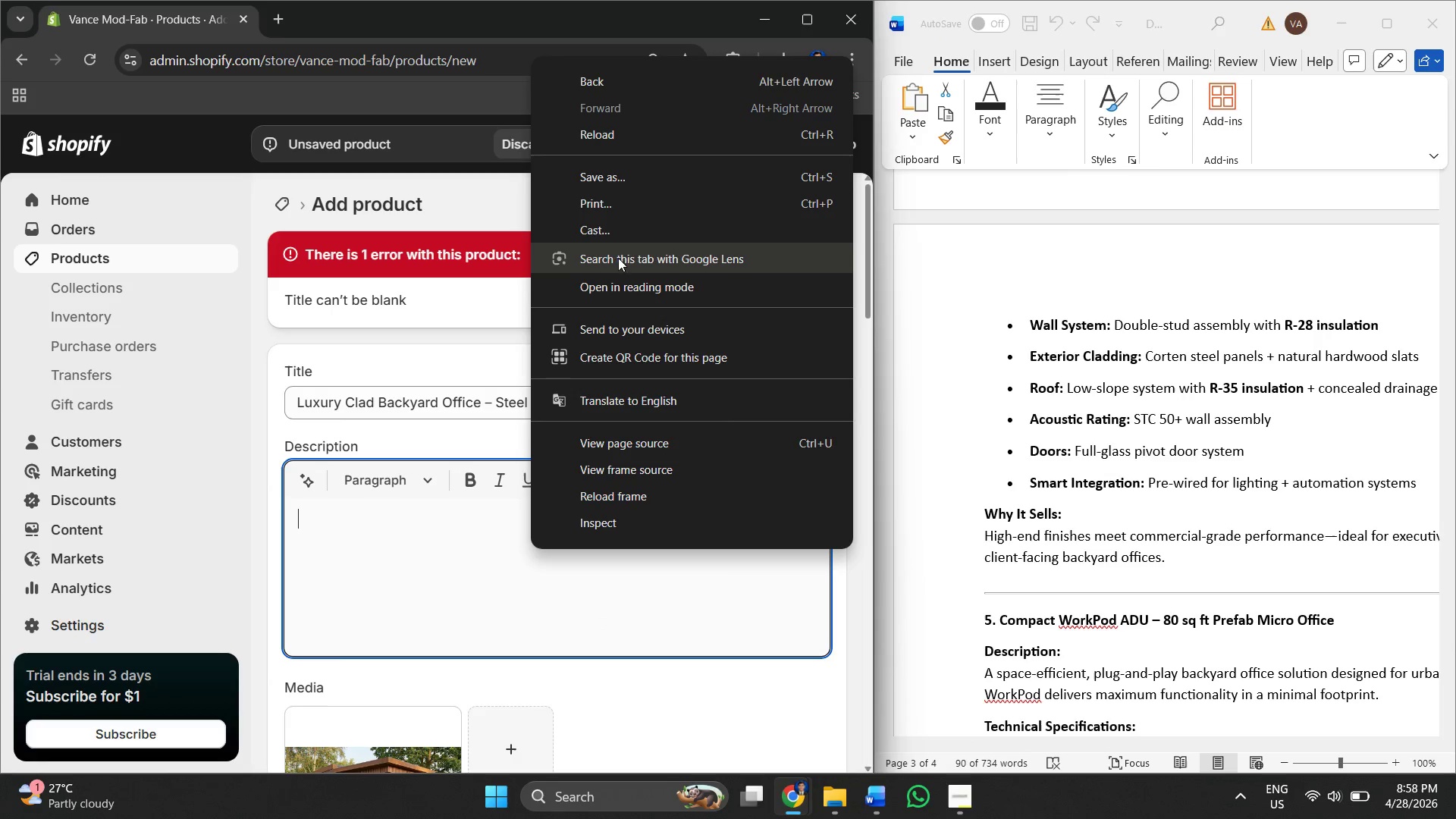 
key(Control+V)
 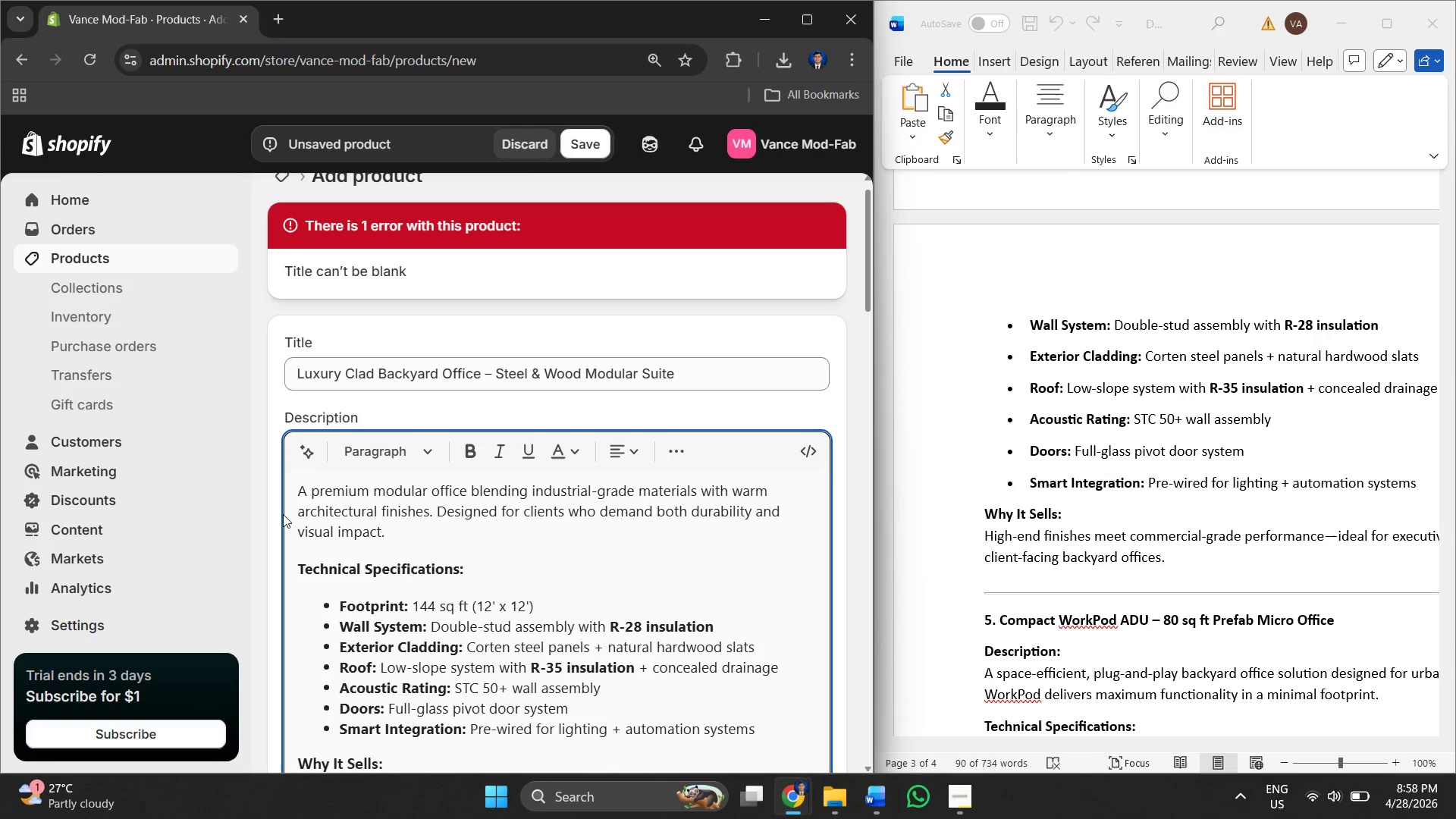 
scroll: coordinate [756, 521], scroll_direction: down, amount: 4.0
 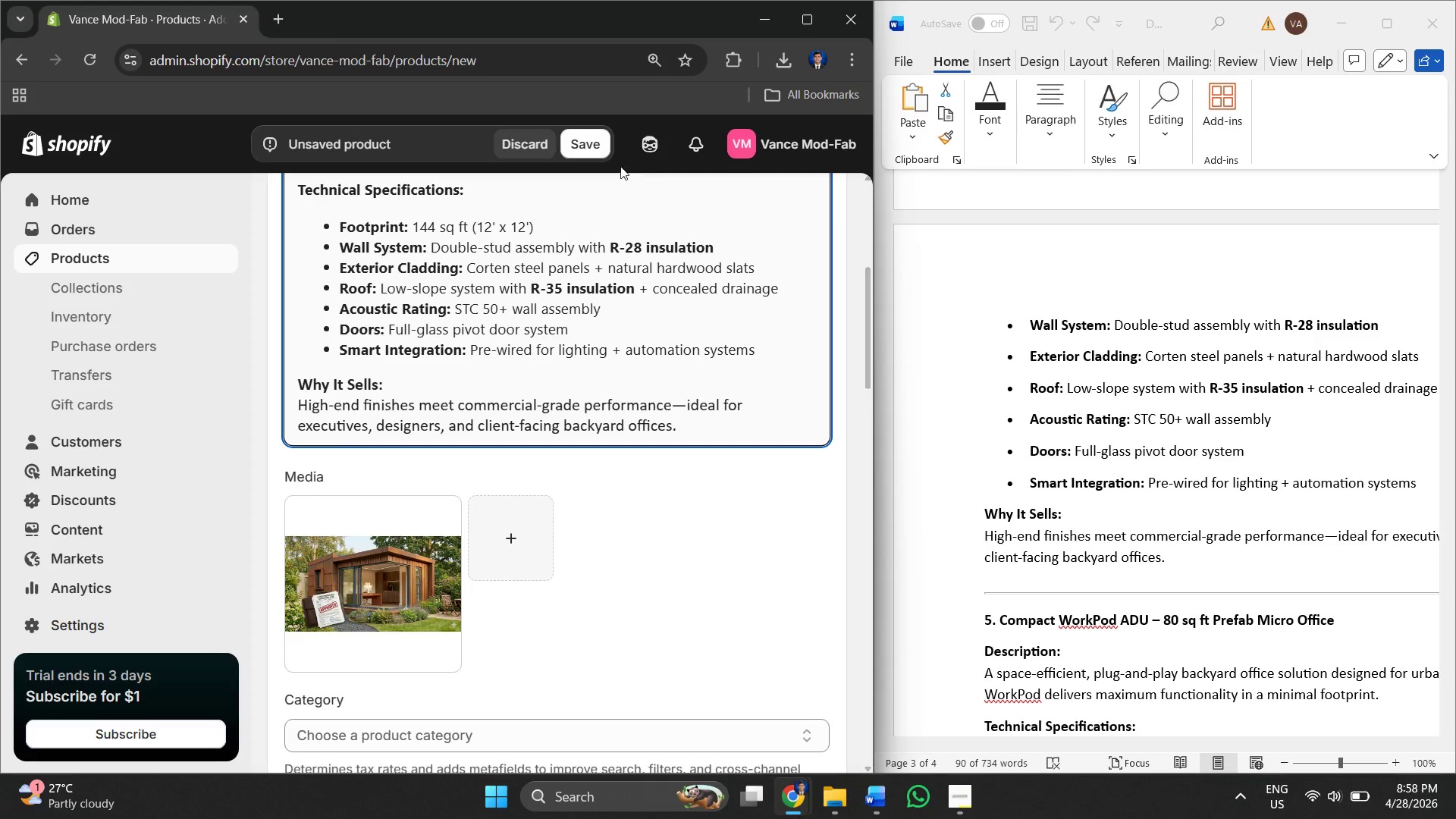 
left_click([588, 149])
 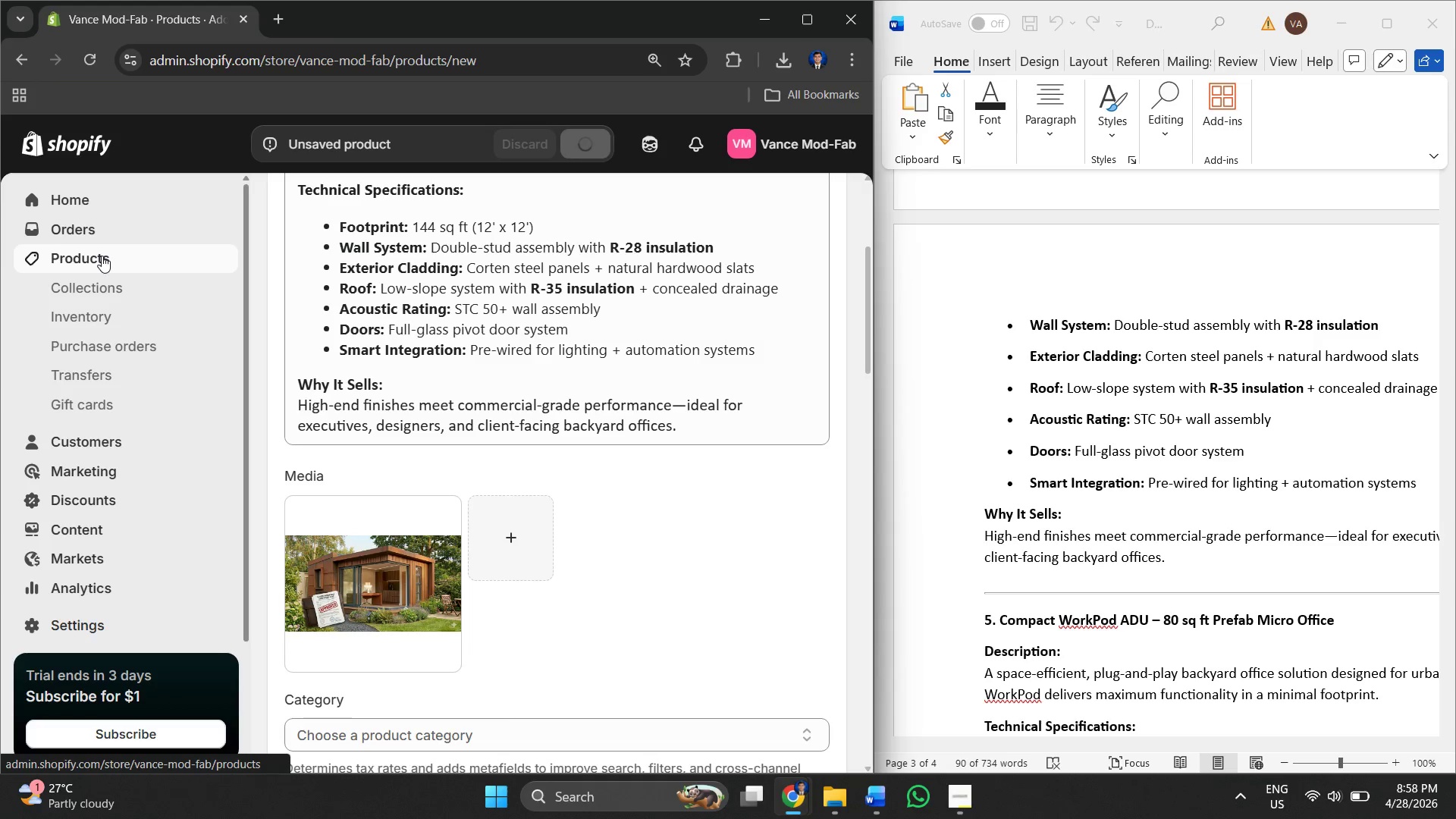 
left_click([102, 256])
 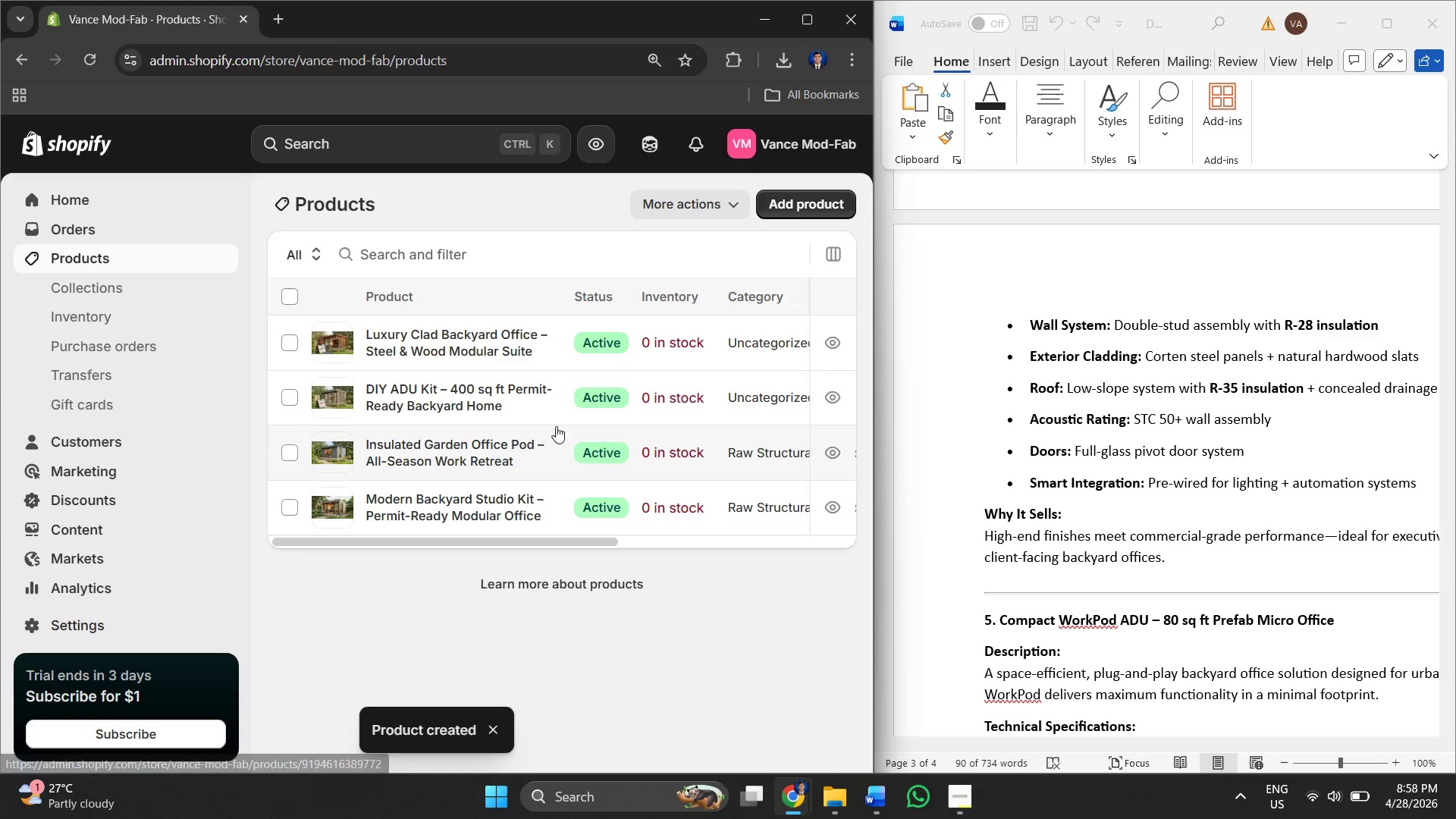 
scroll: coordinate [1024, 560], scroll_direction: down, amount: 3.0
 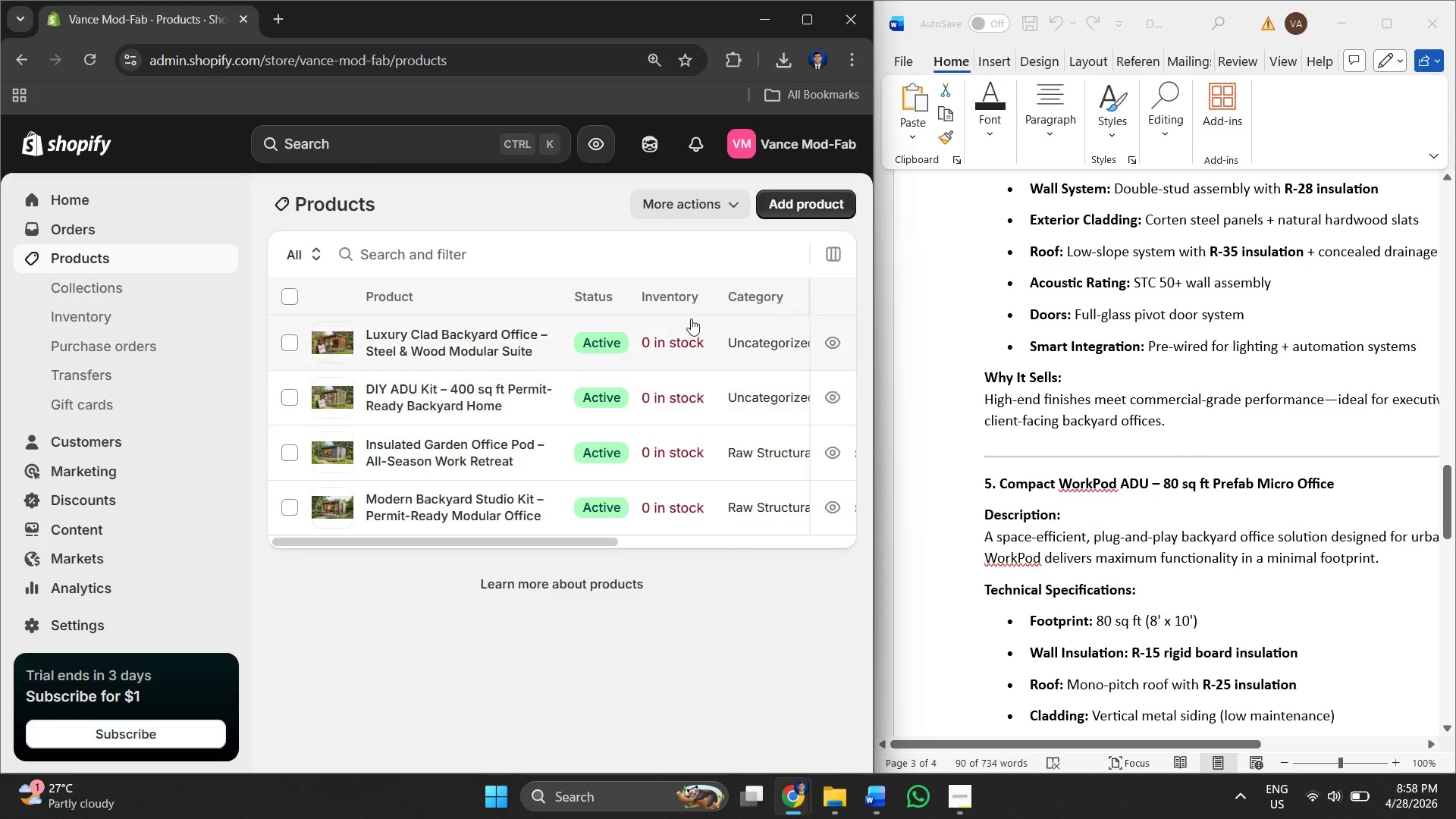 
left_click([811, 208])
 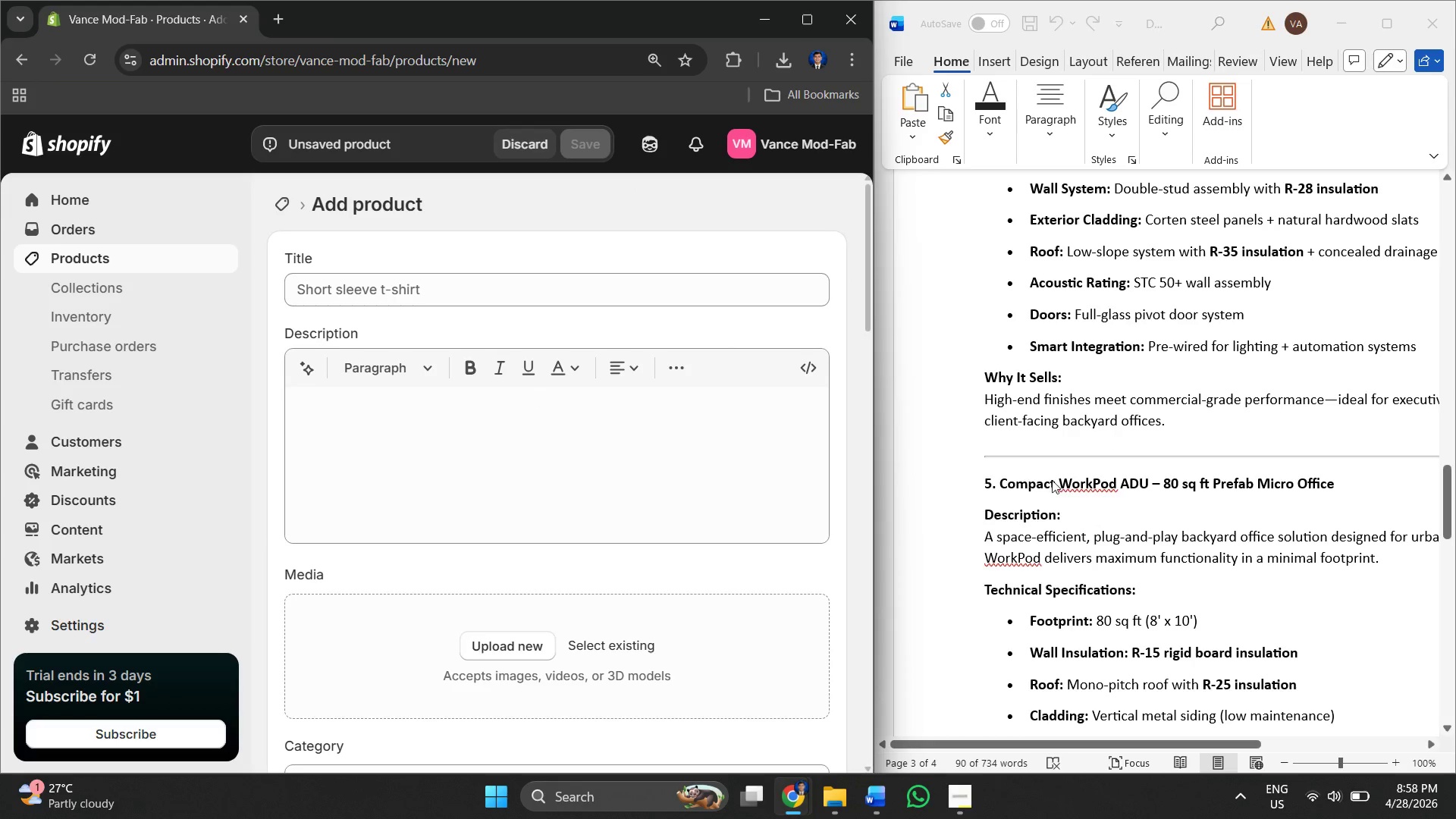 
left_click([998, 484])
 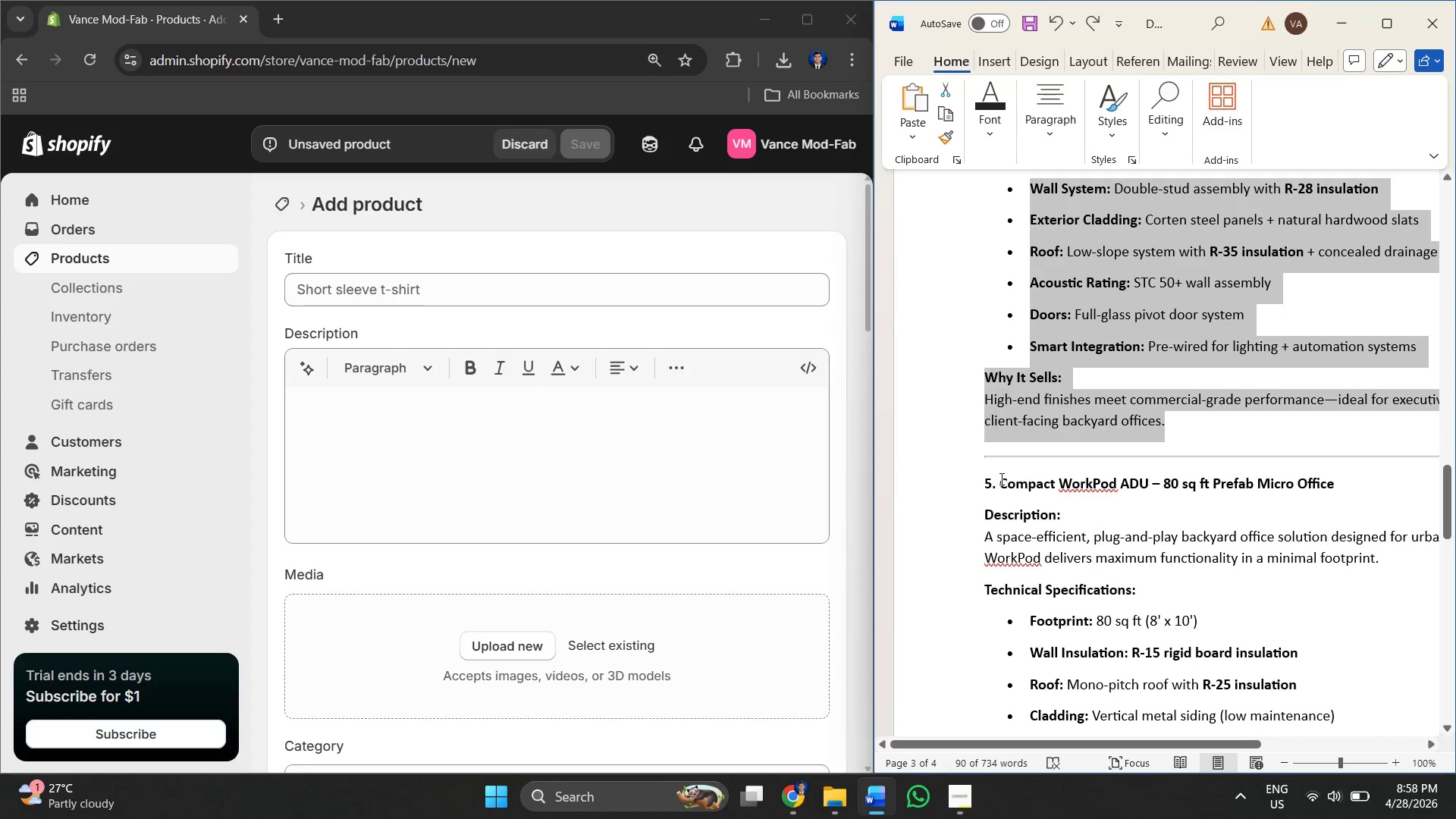 
left_click_drag(start_coordinate=[1000, 479], to_coordinate=[1323, 475])
 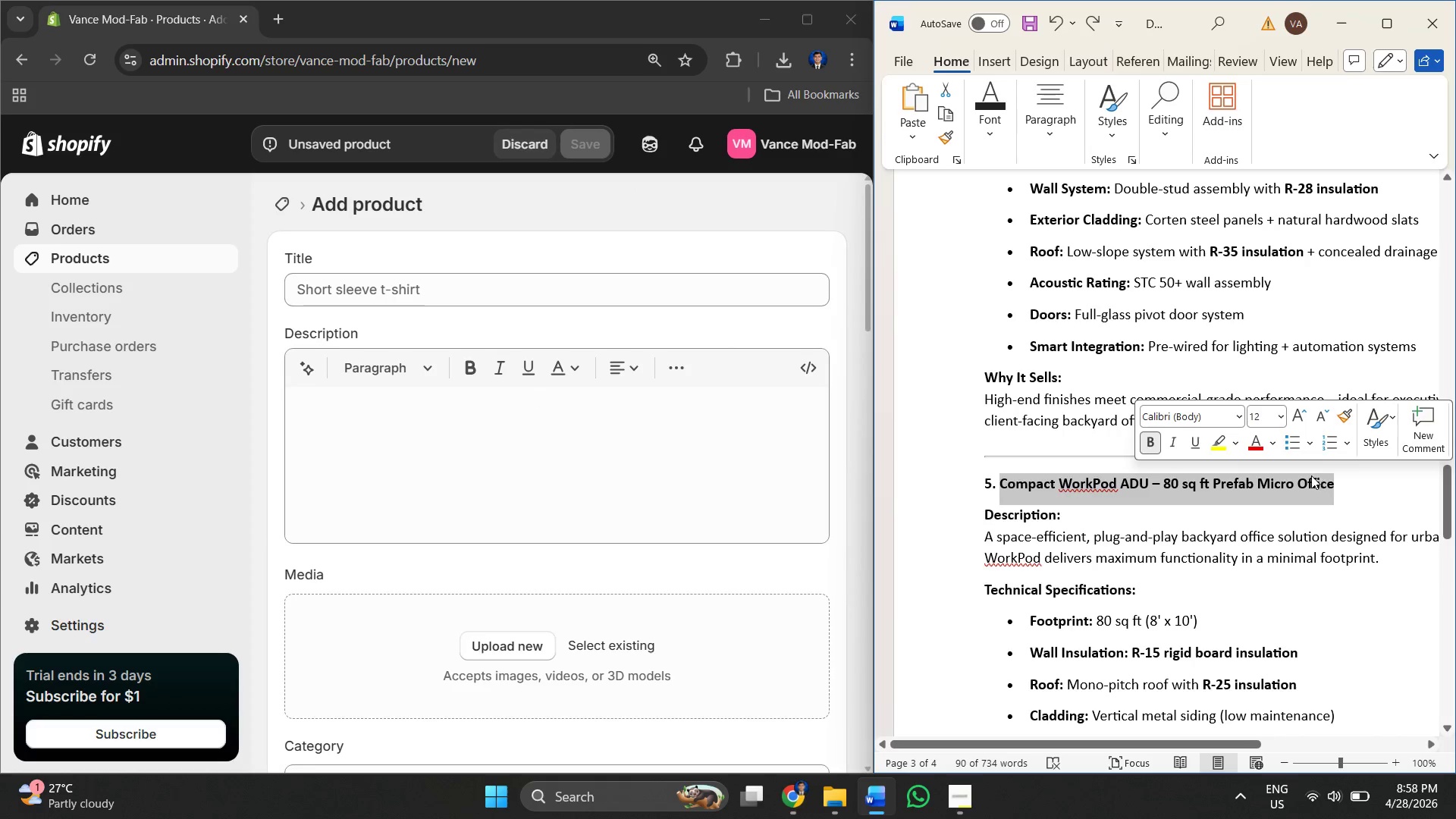 
right_click([1310, 475])
 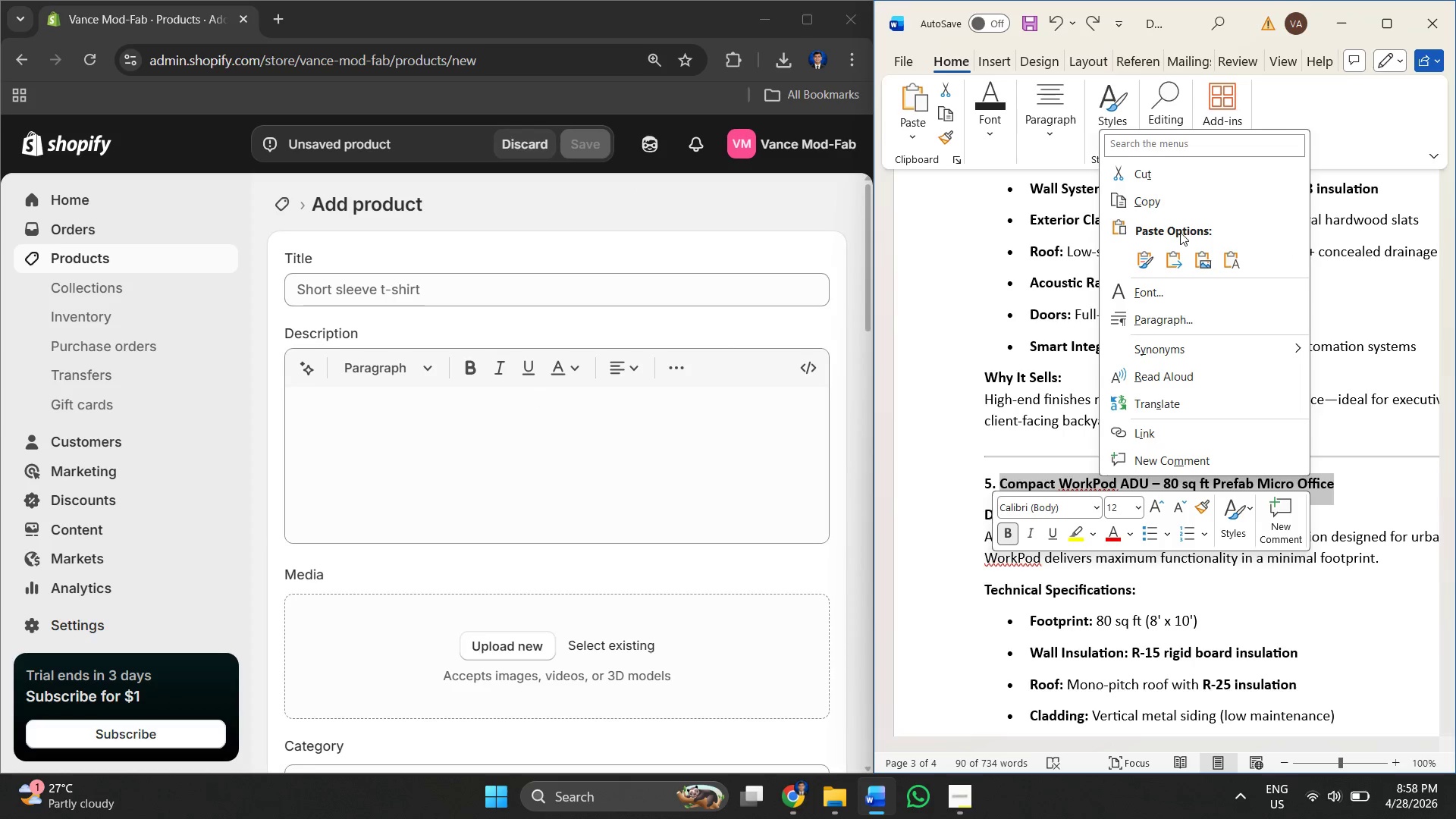 
left_click([1167, 207])
 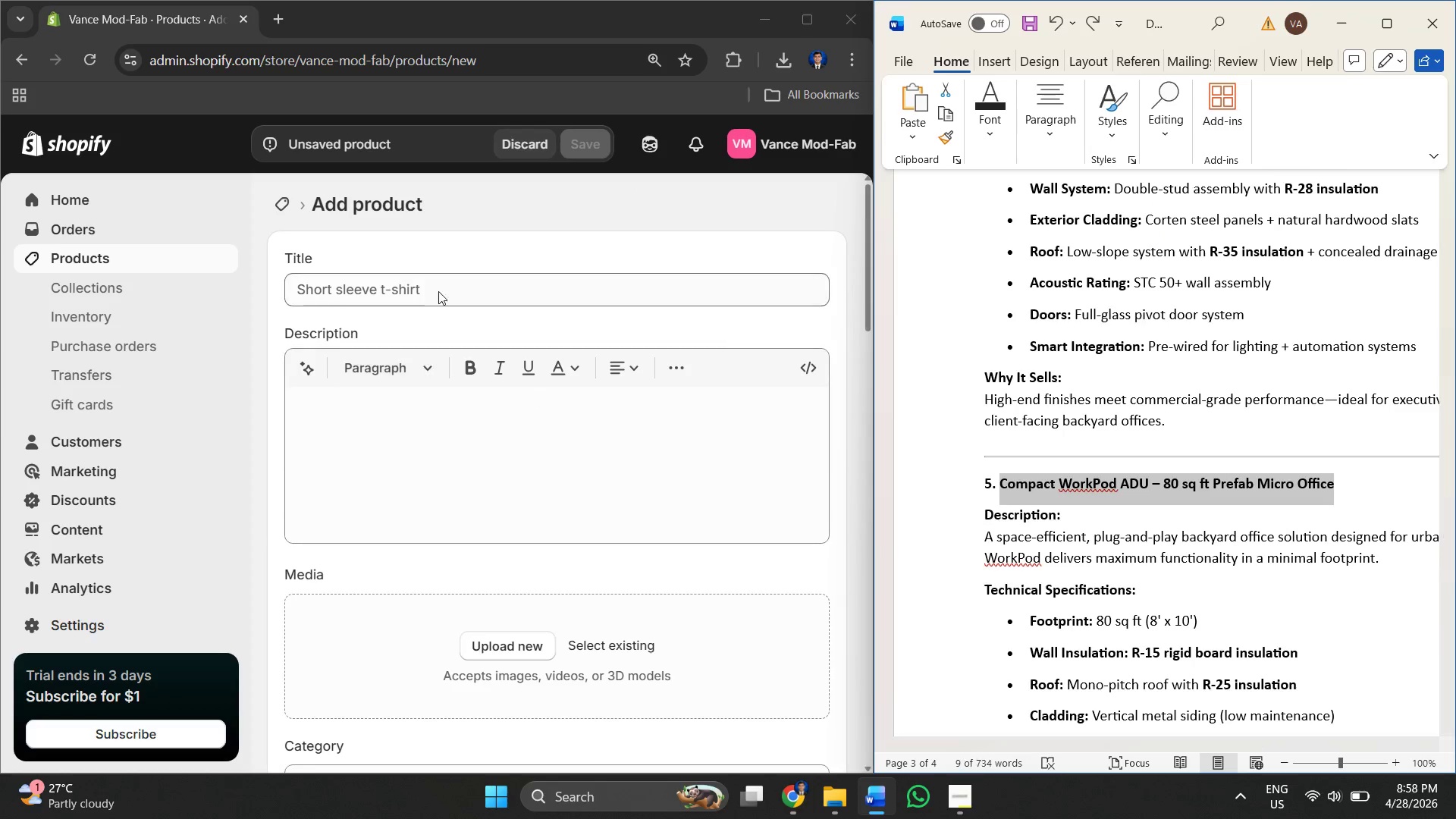 
left_click([440, 287])
 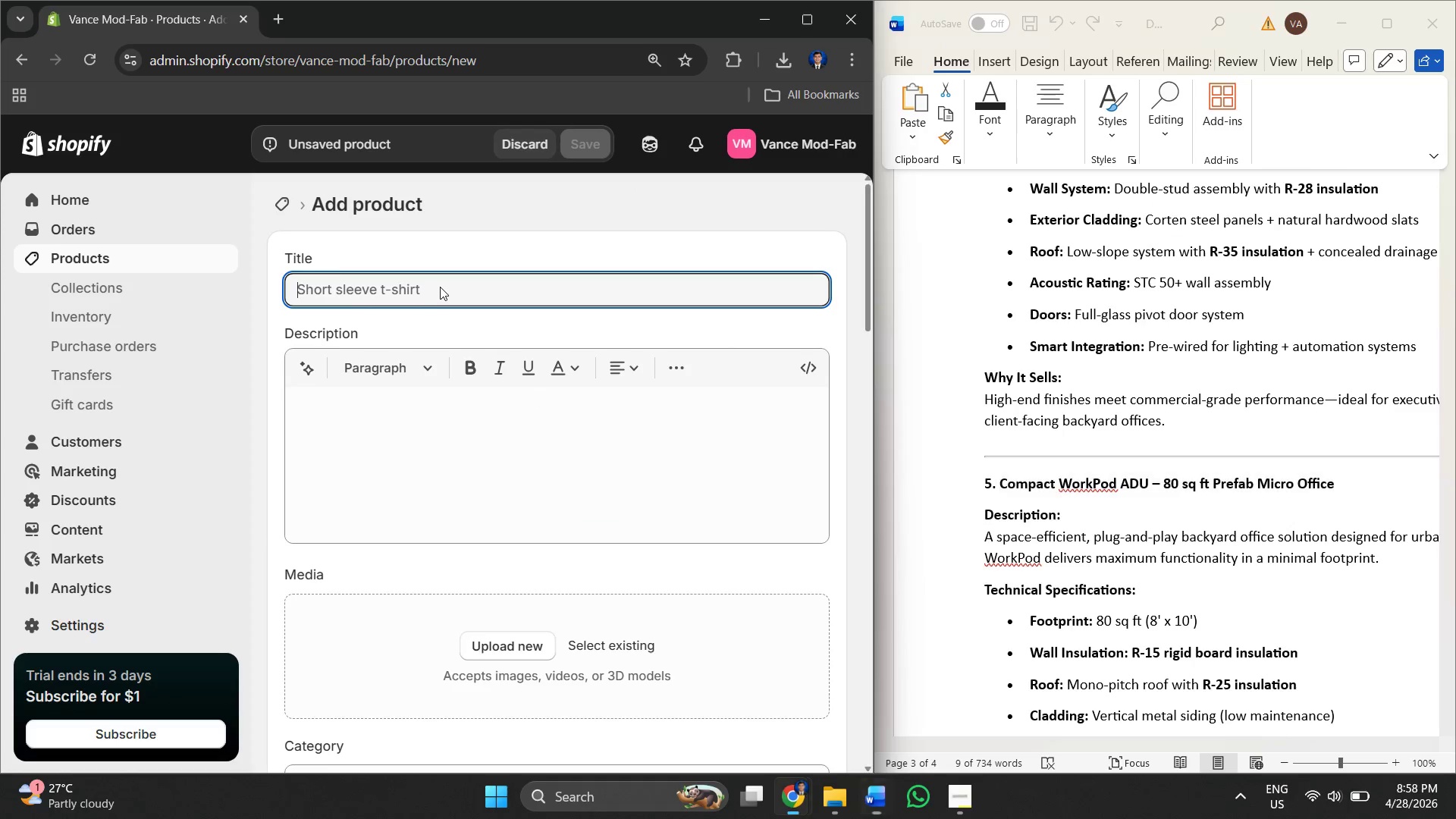 
right_click([440, 287])
 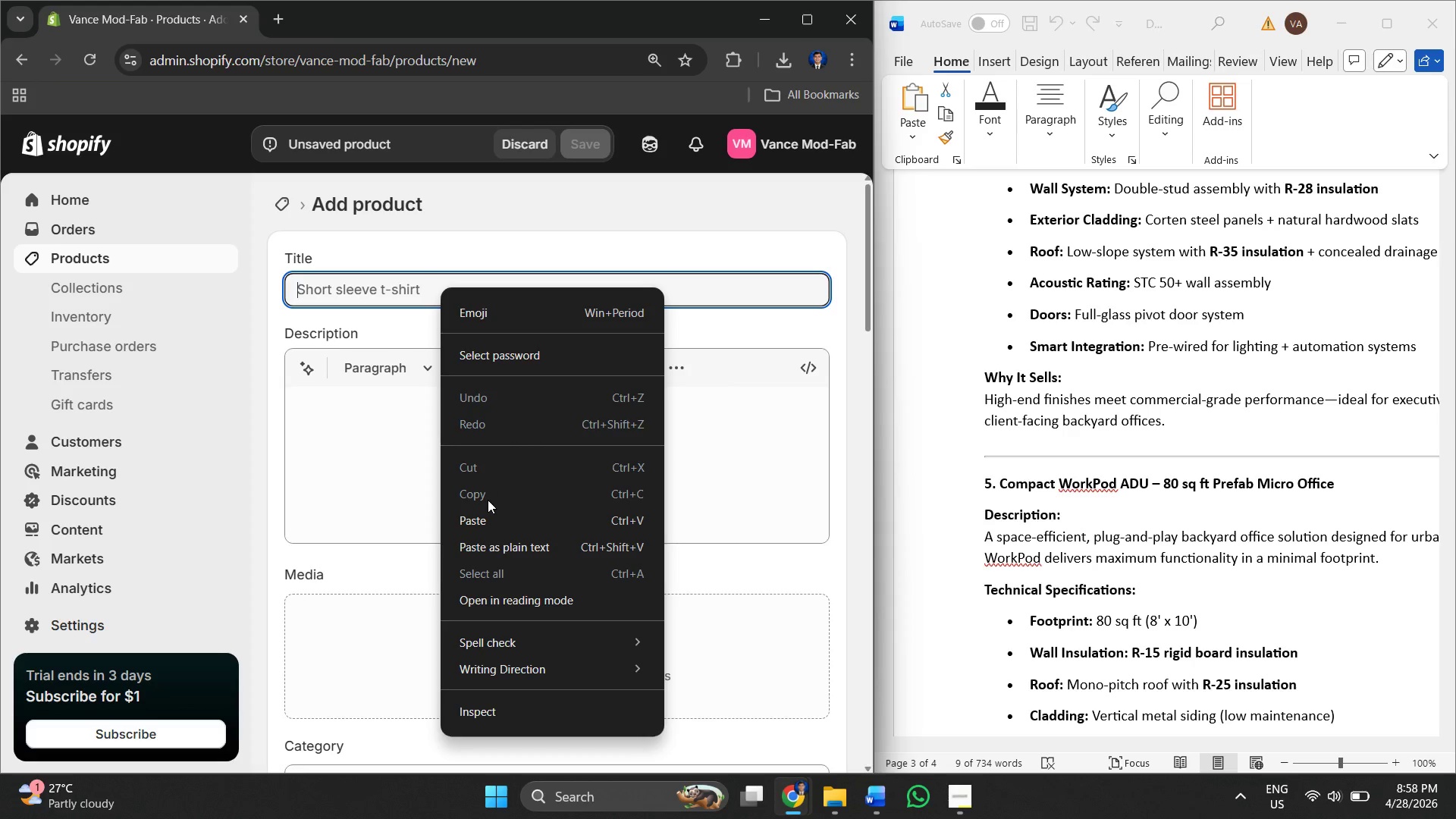 
left_click([479, 522])
 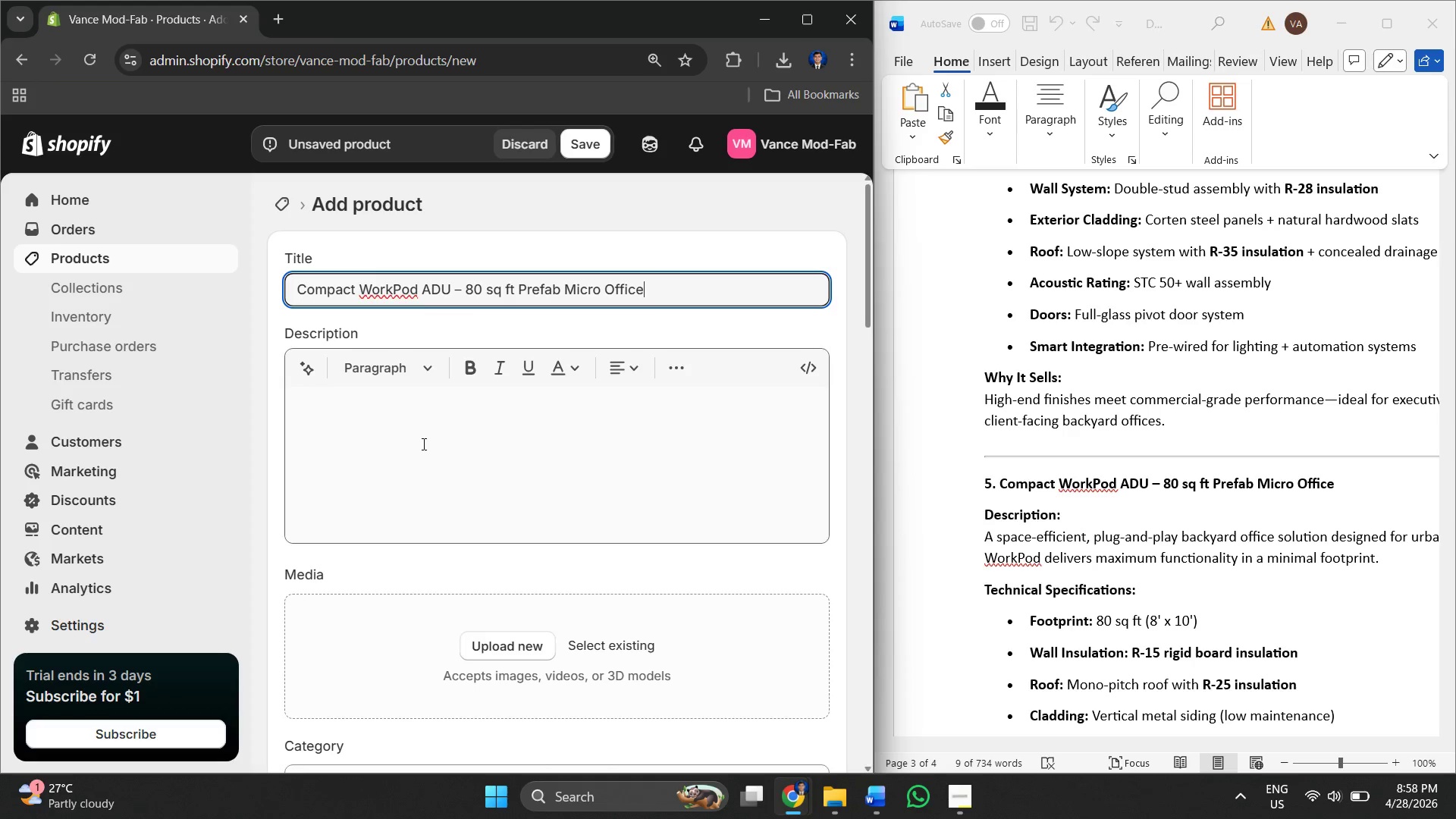 
left_click([422, 444])
 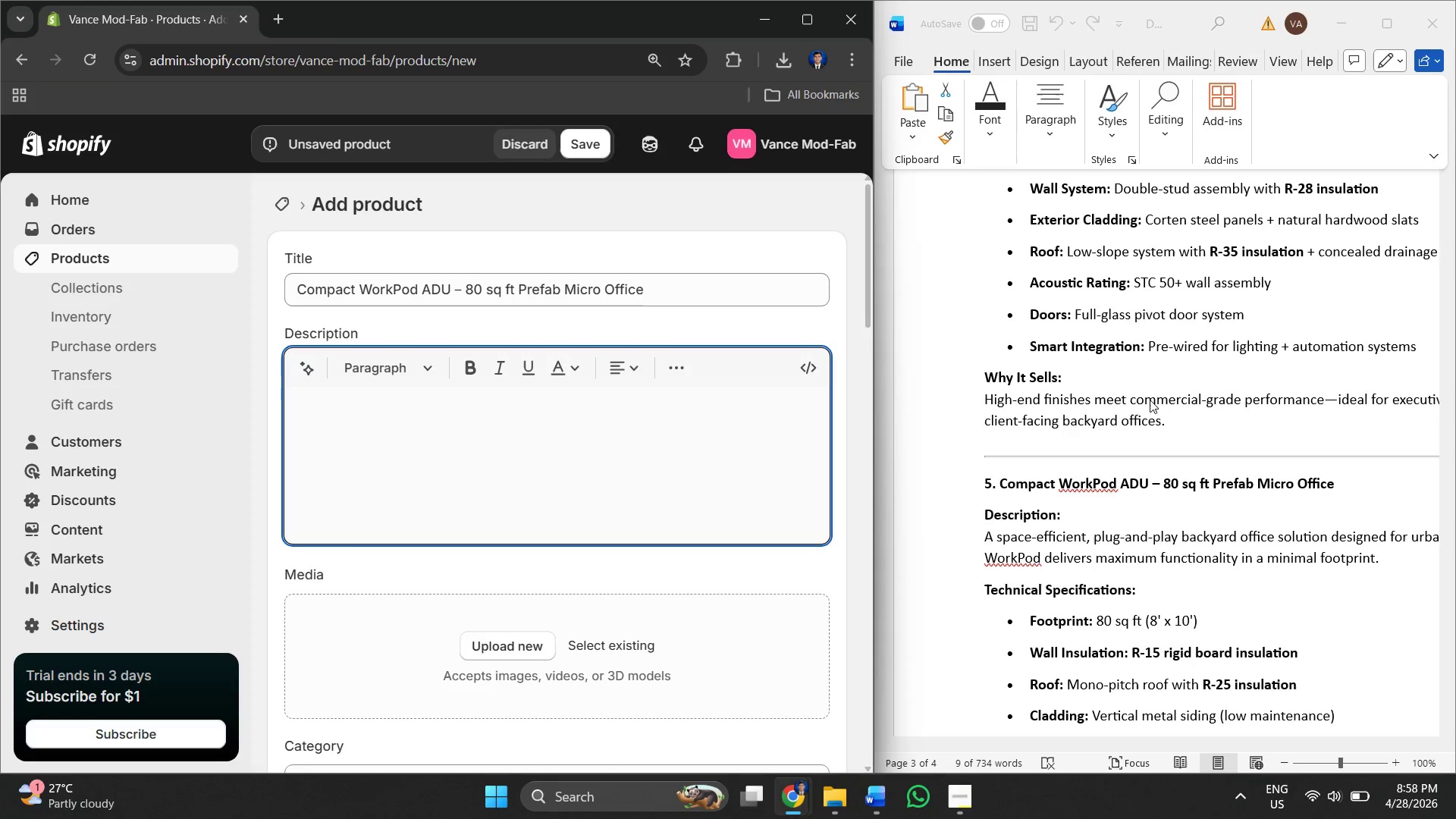 
left_click([1094, 431])
 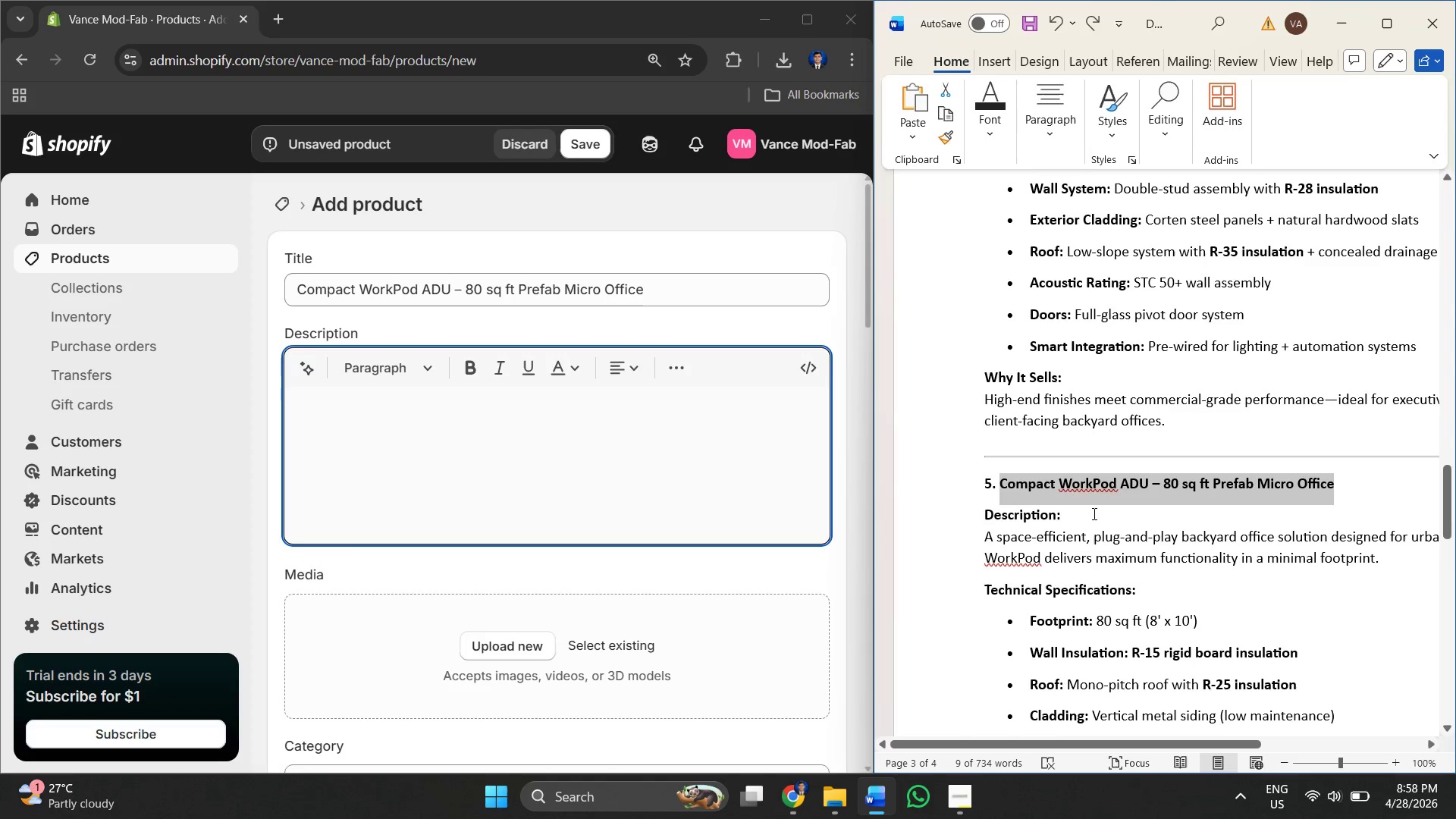 
scroll: coordinate [1047, 454], scroll_direction: down, amount: 4.0
 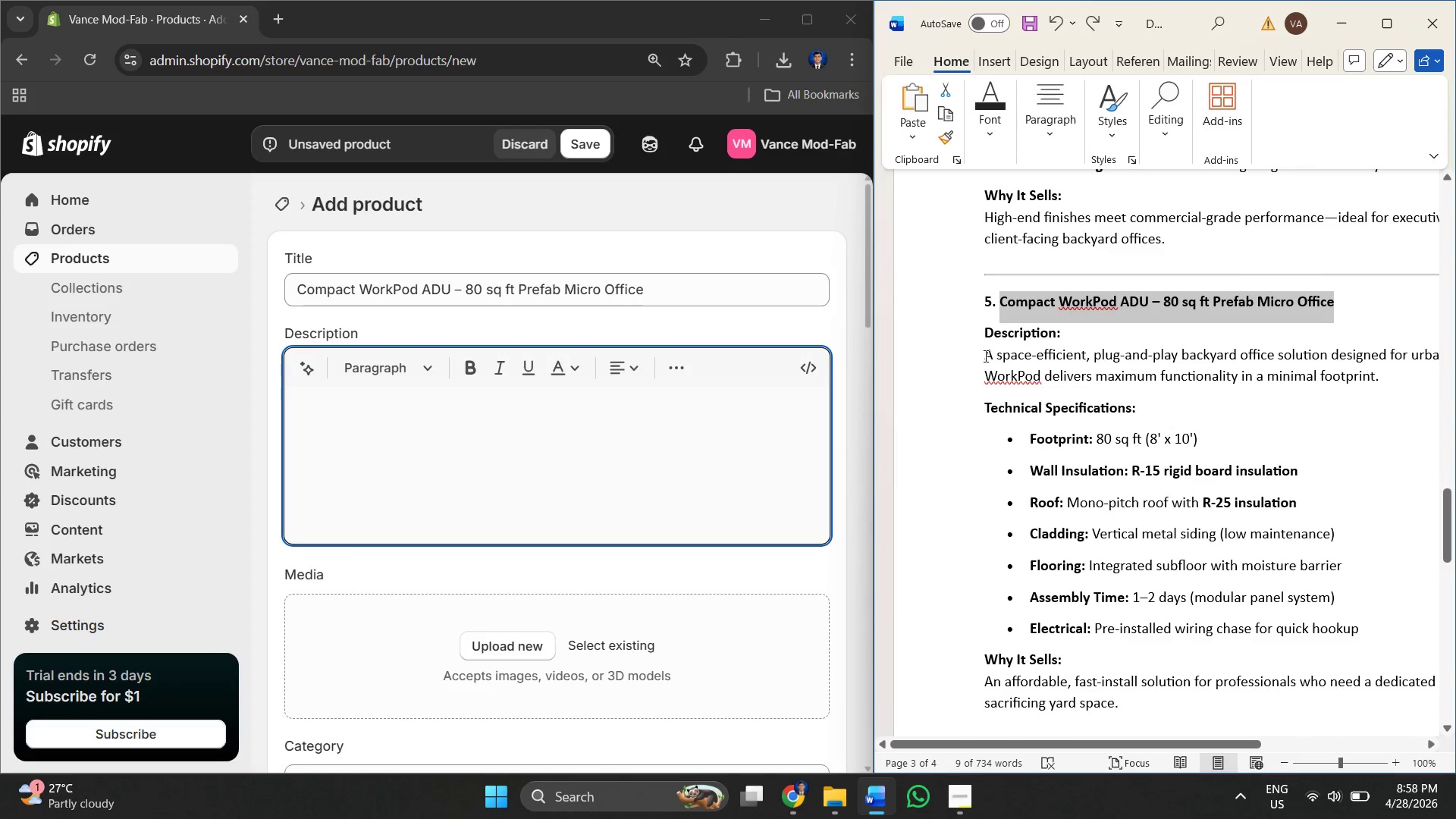 
left_click_drag(start_coordinate=[981, 353], to_coordinate=[1119, 522])
 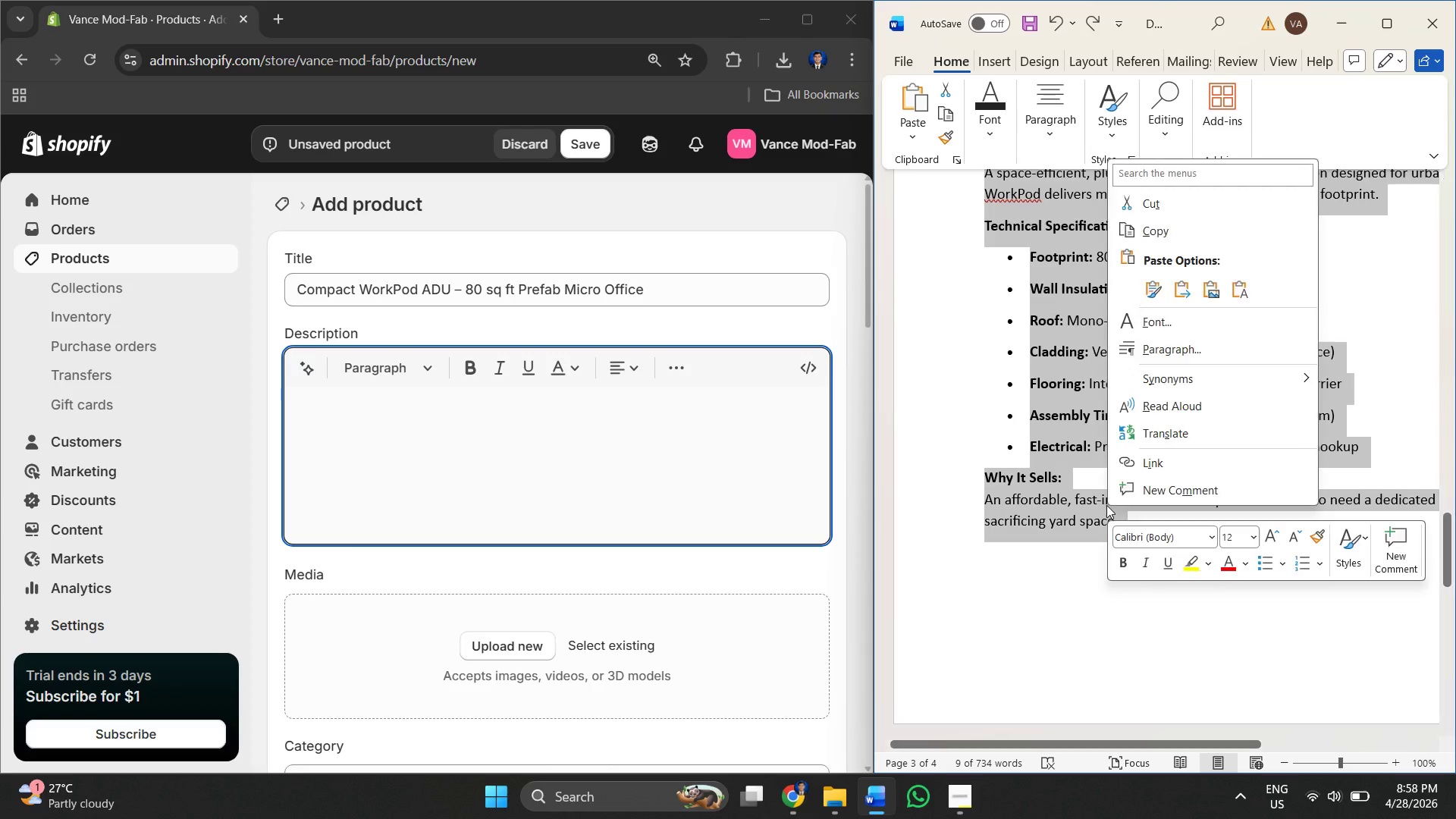 
scroll: coordinate [1057, 479], scroll_direction: down, amount: 4.0
 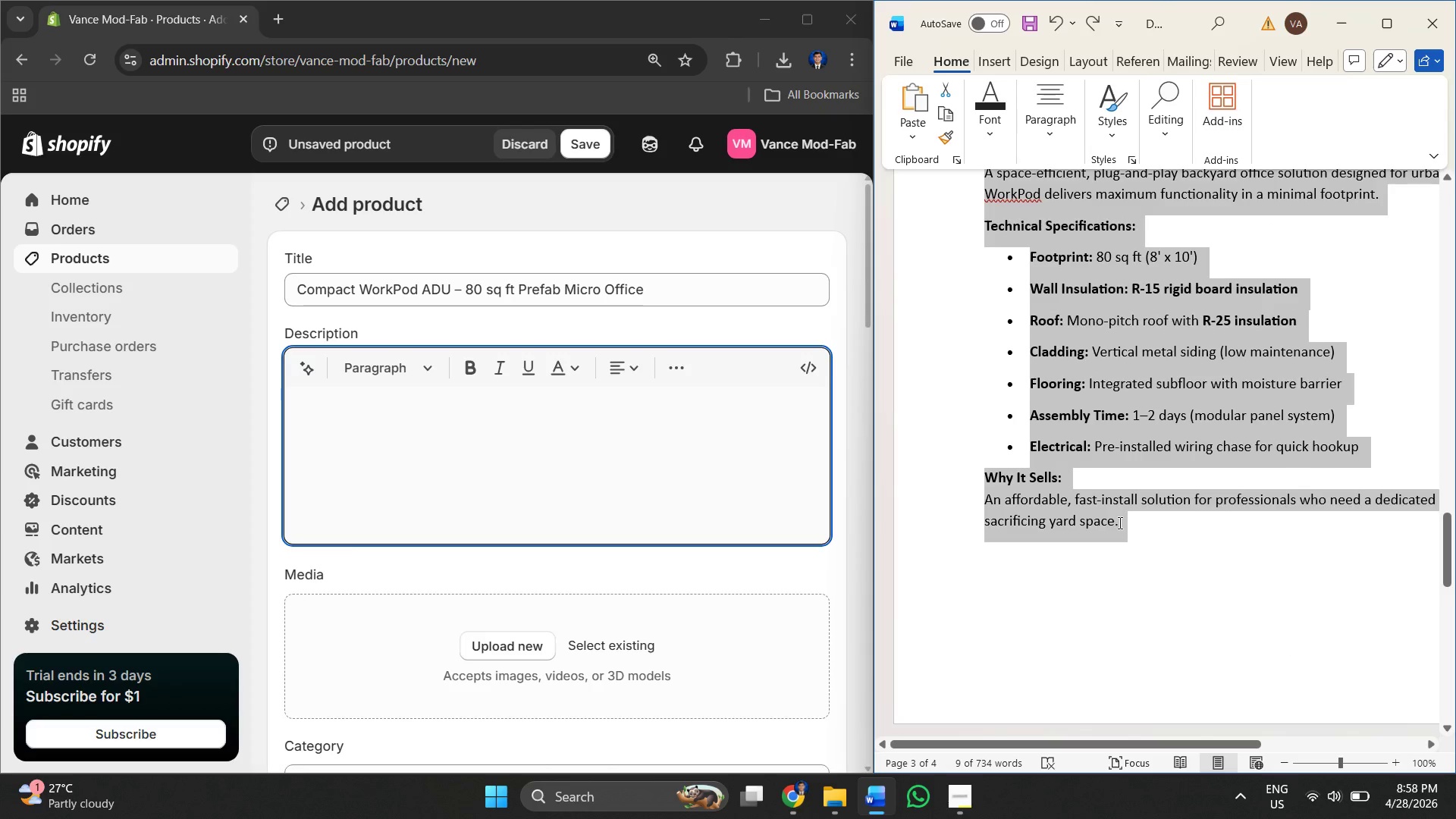 
right_click([1106, 505])
 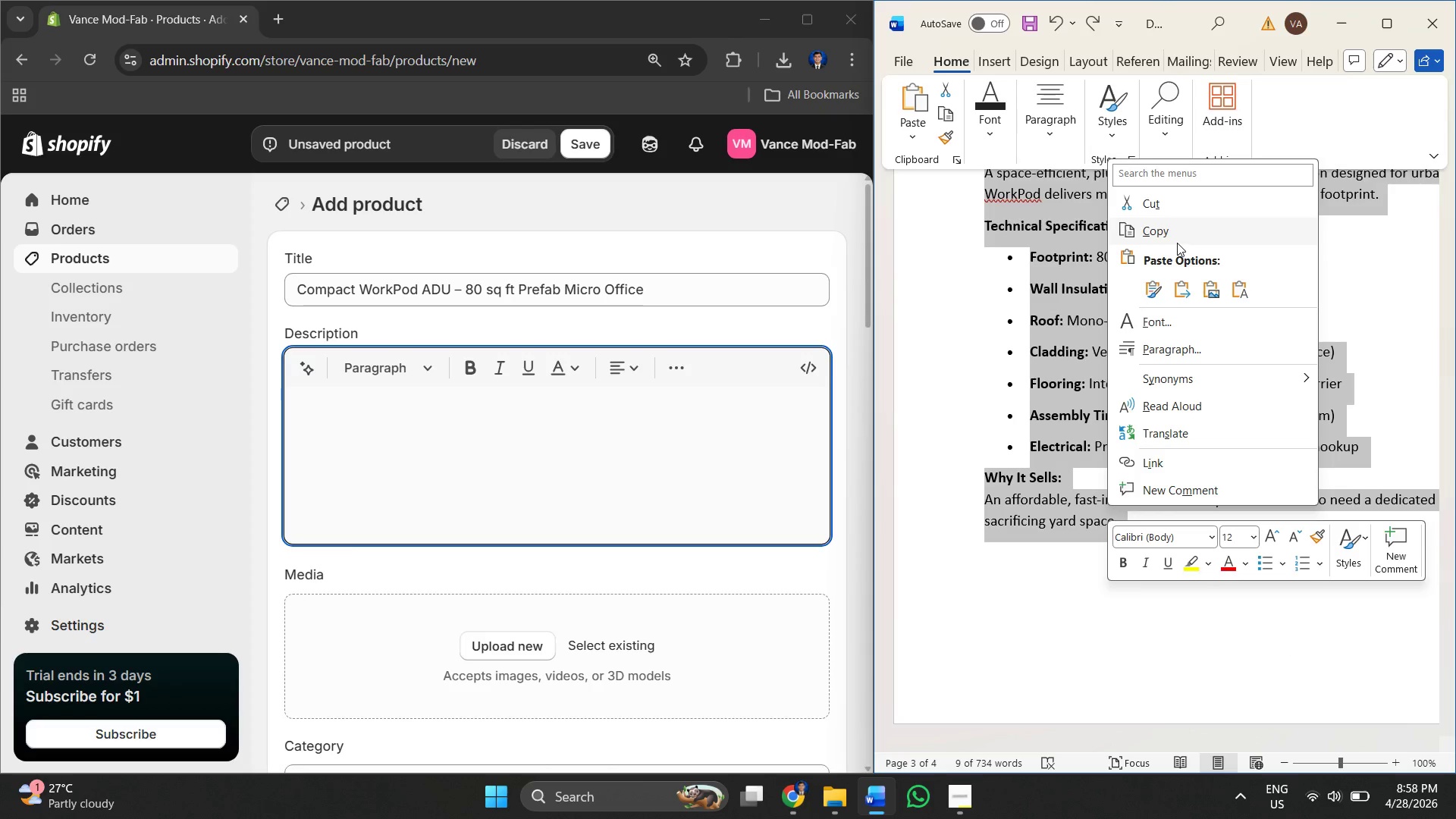 
left_click([1175, 236])
 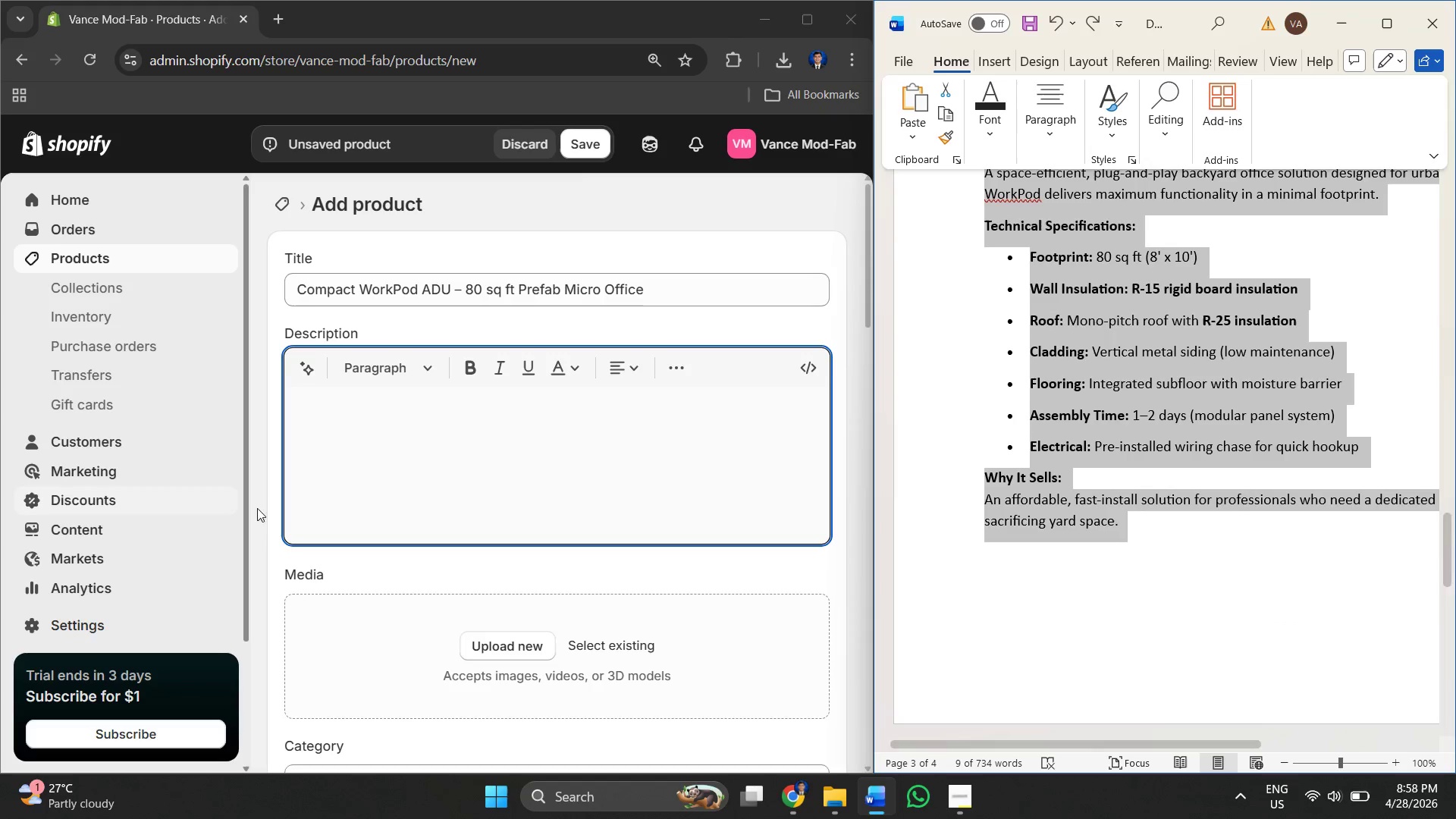 
left_click([441, 442])
 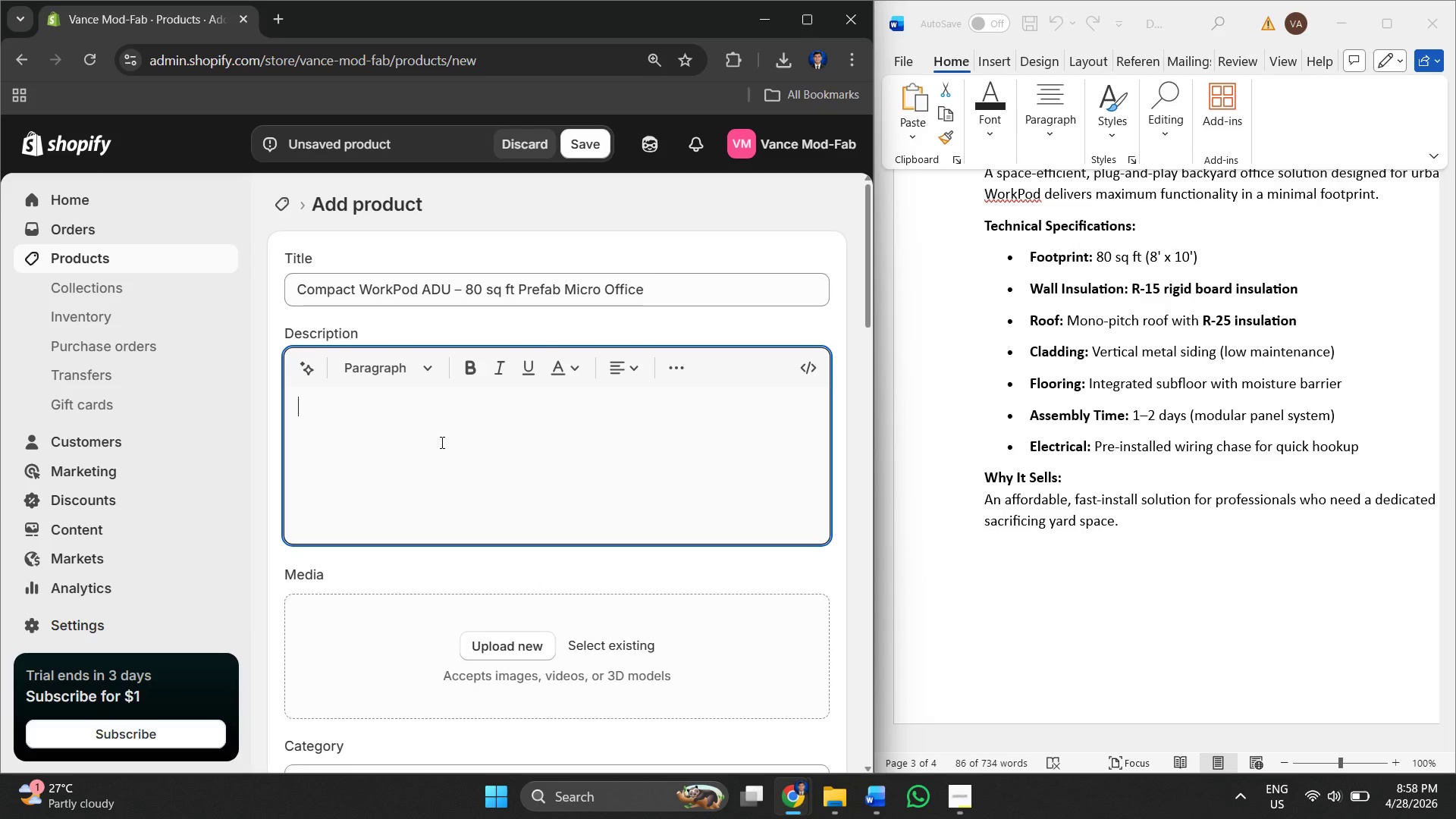 
key(Control+V)
 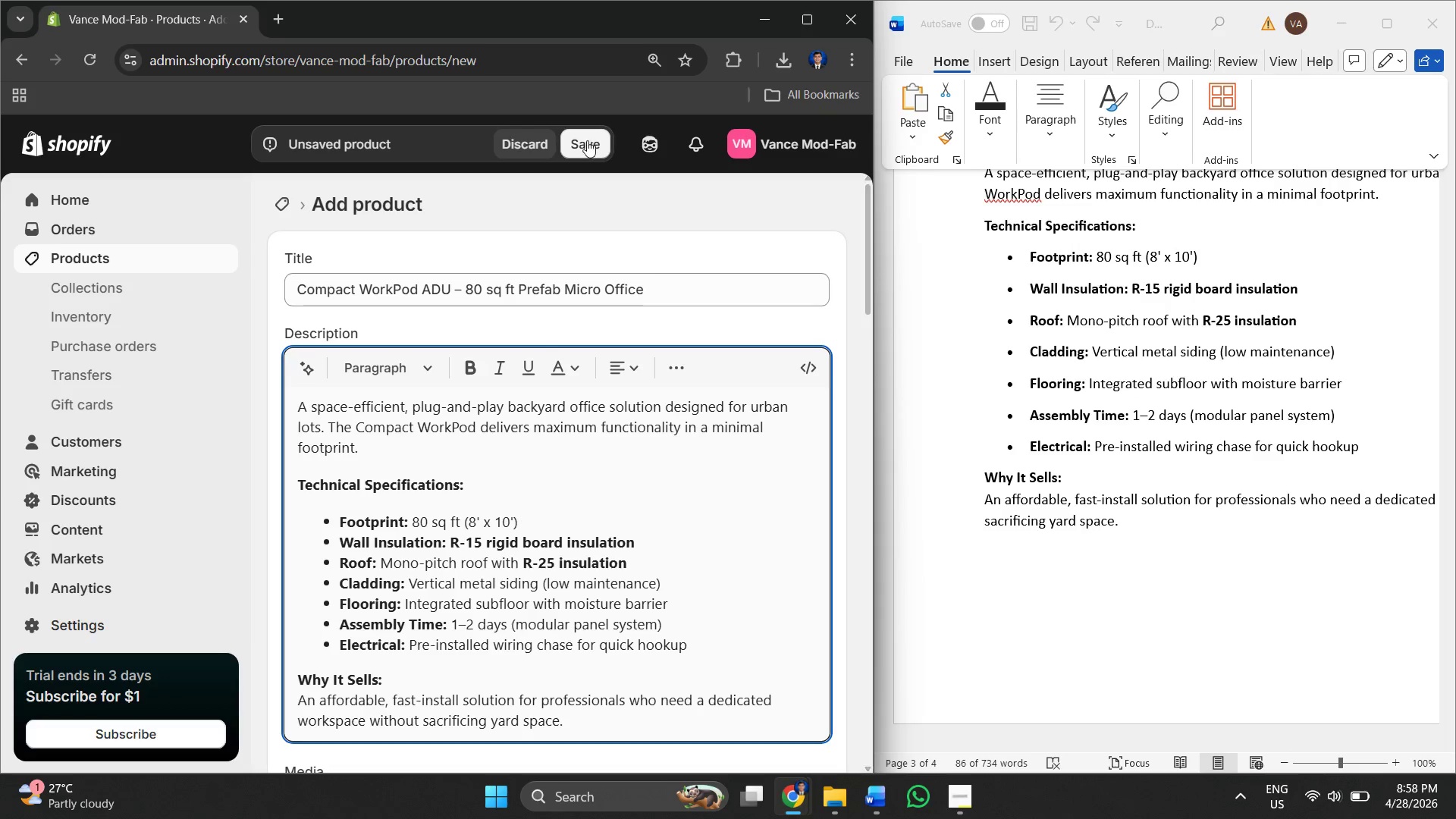 
scroll: coordinate [644, 505], scroll_direction: down, amount: 4.0
 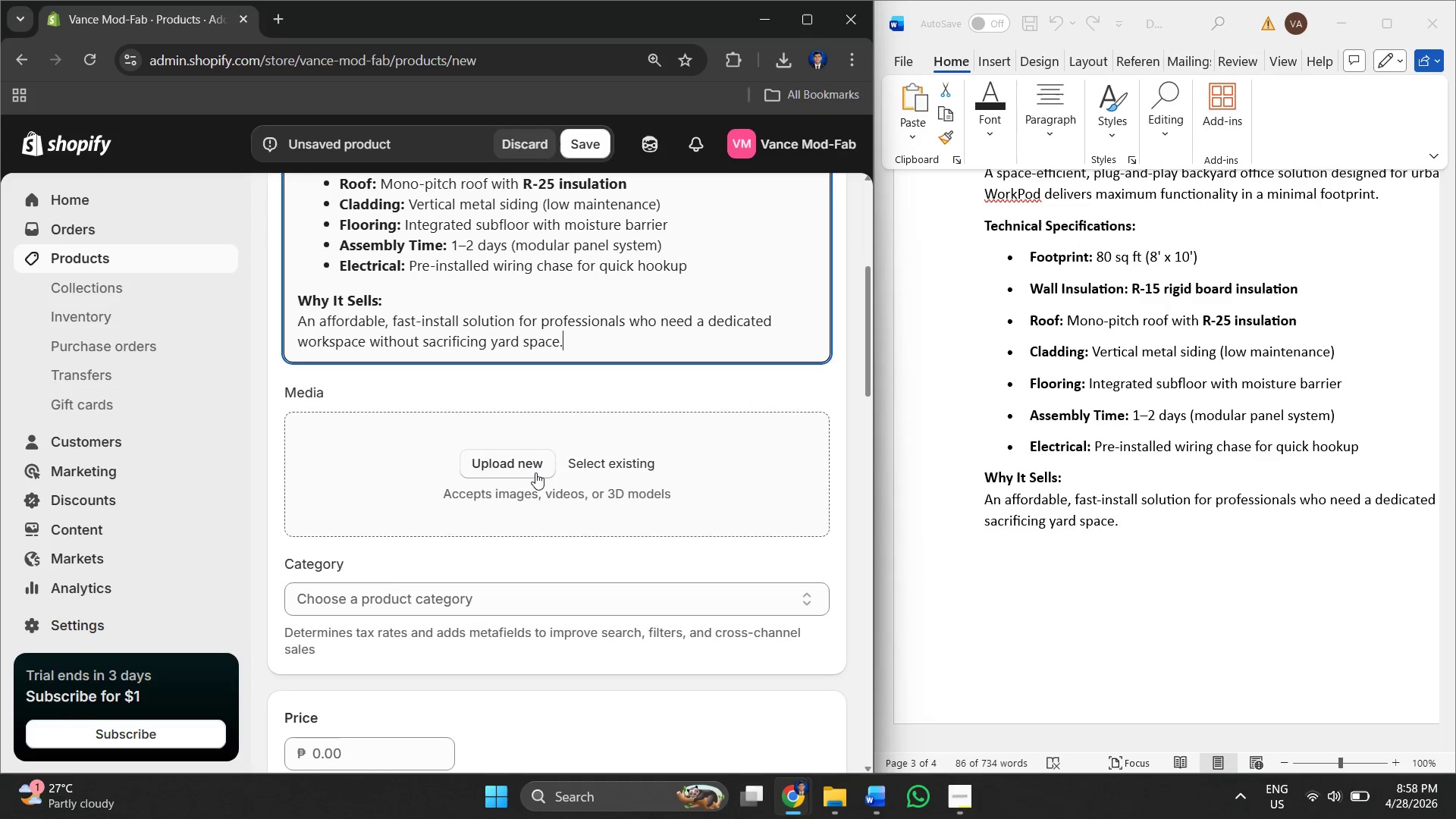 
left_click([532, 473])
 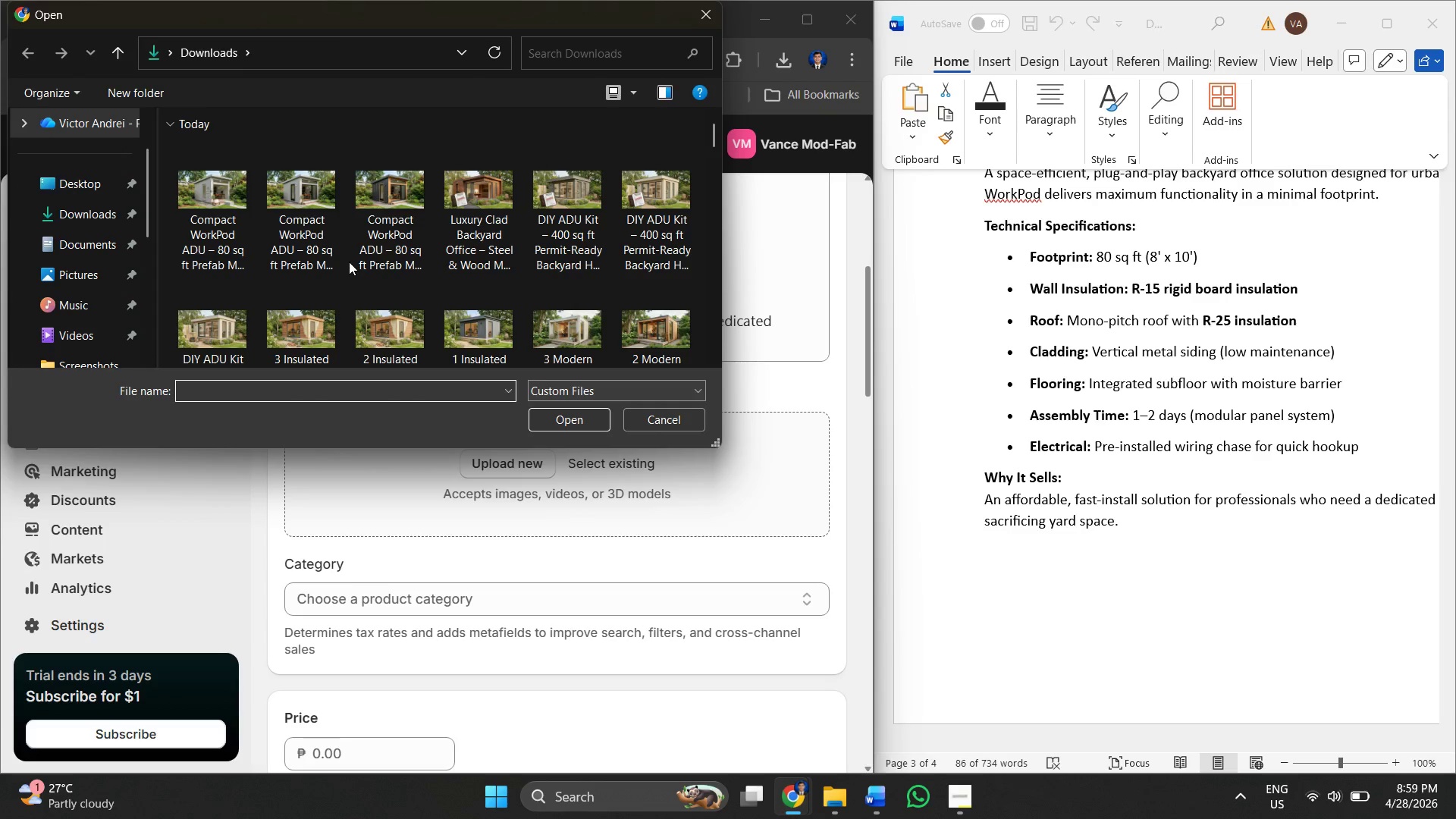 
left_click([372, 231])
 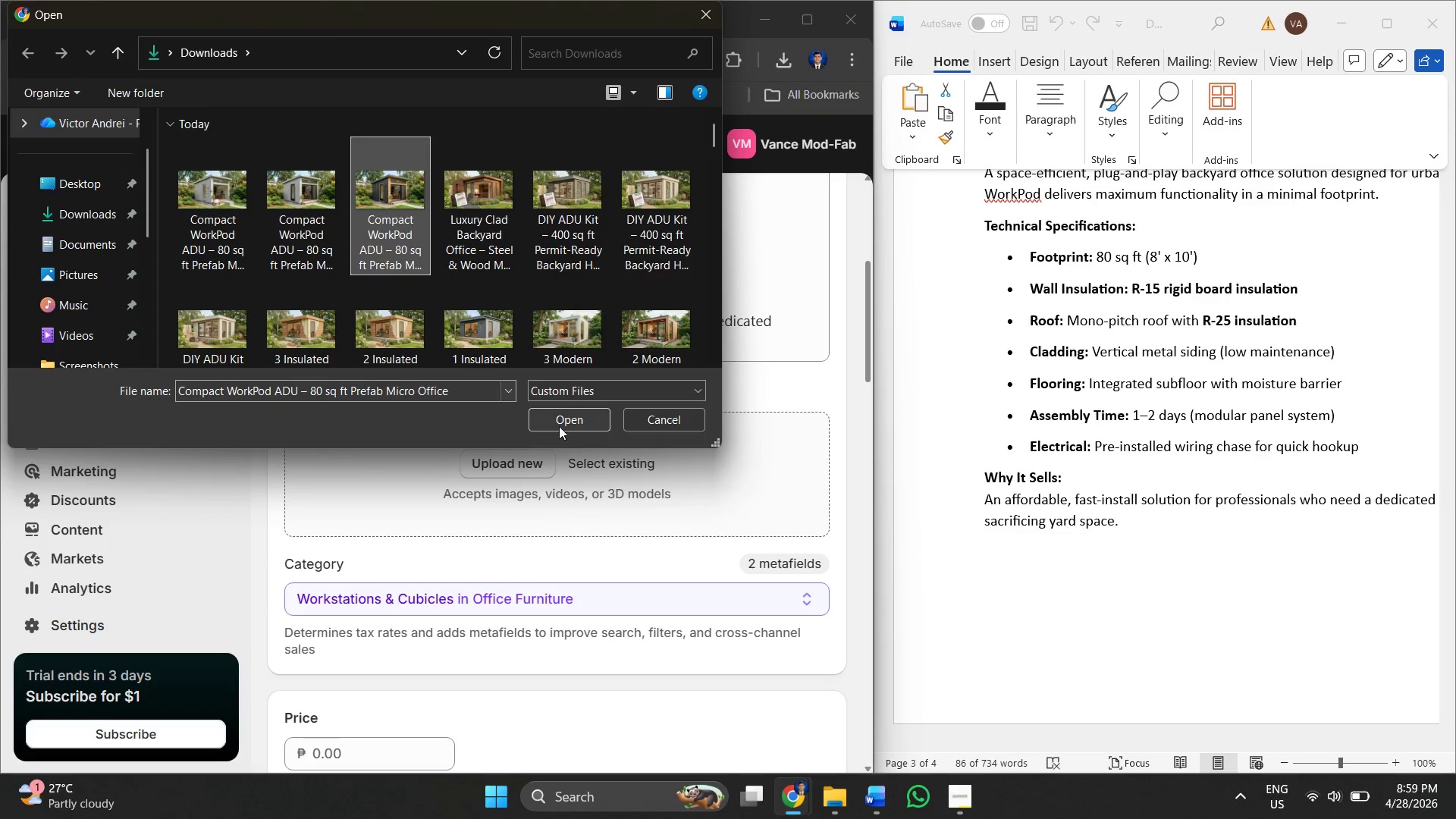 
left_click([562, 417])
 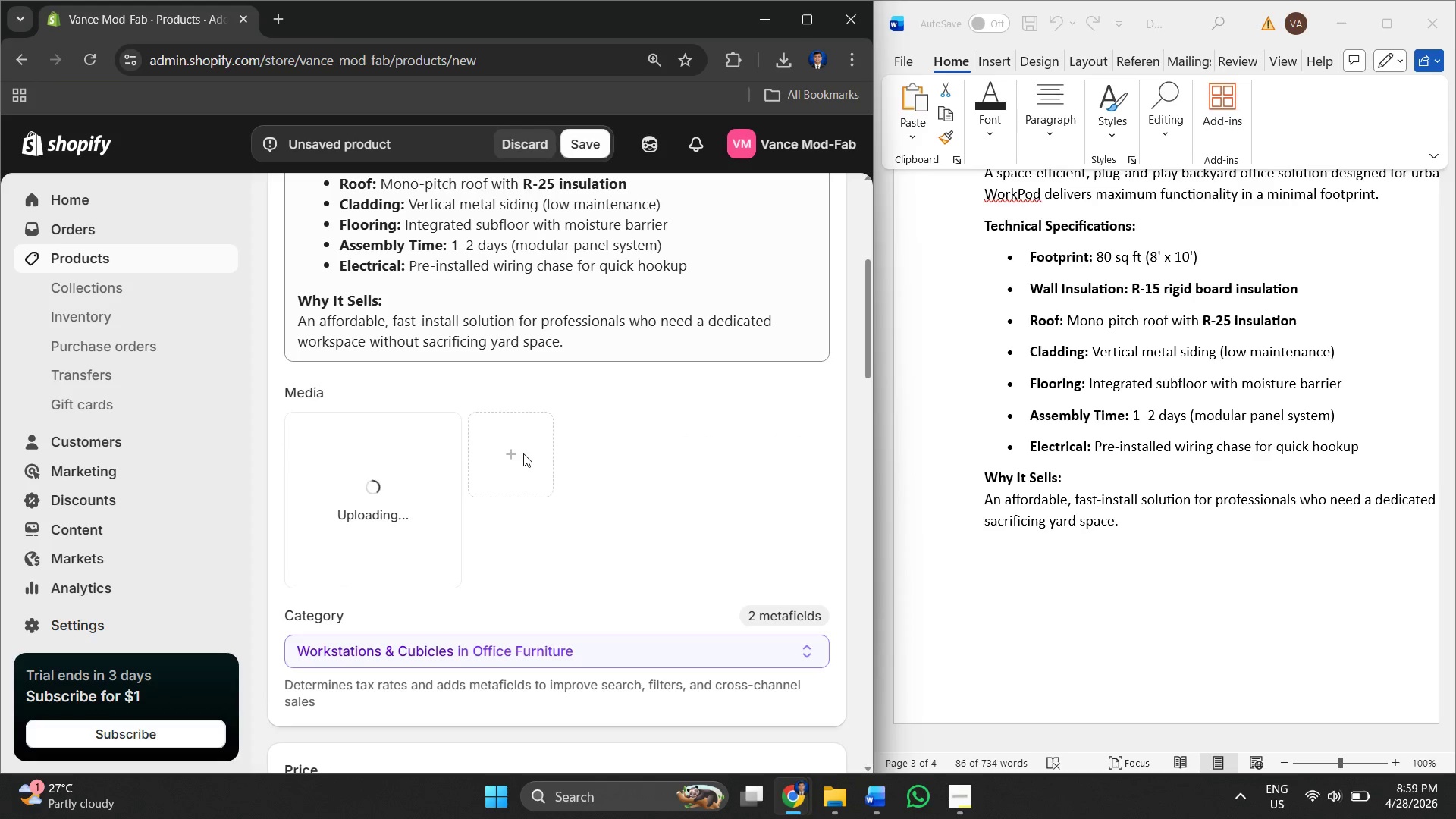 
left_click([523, 453])
 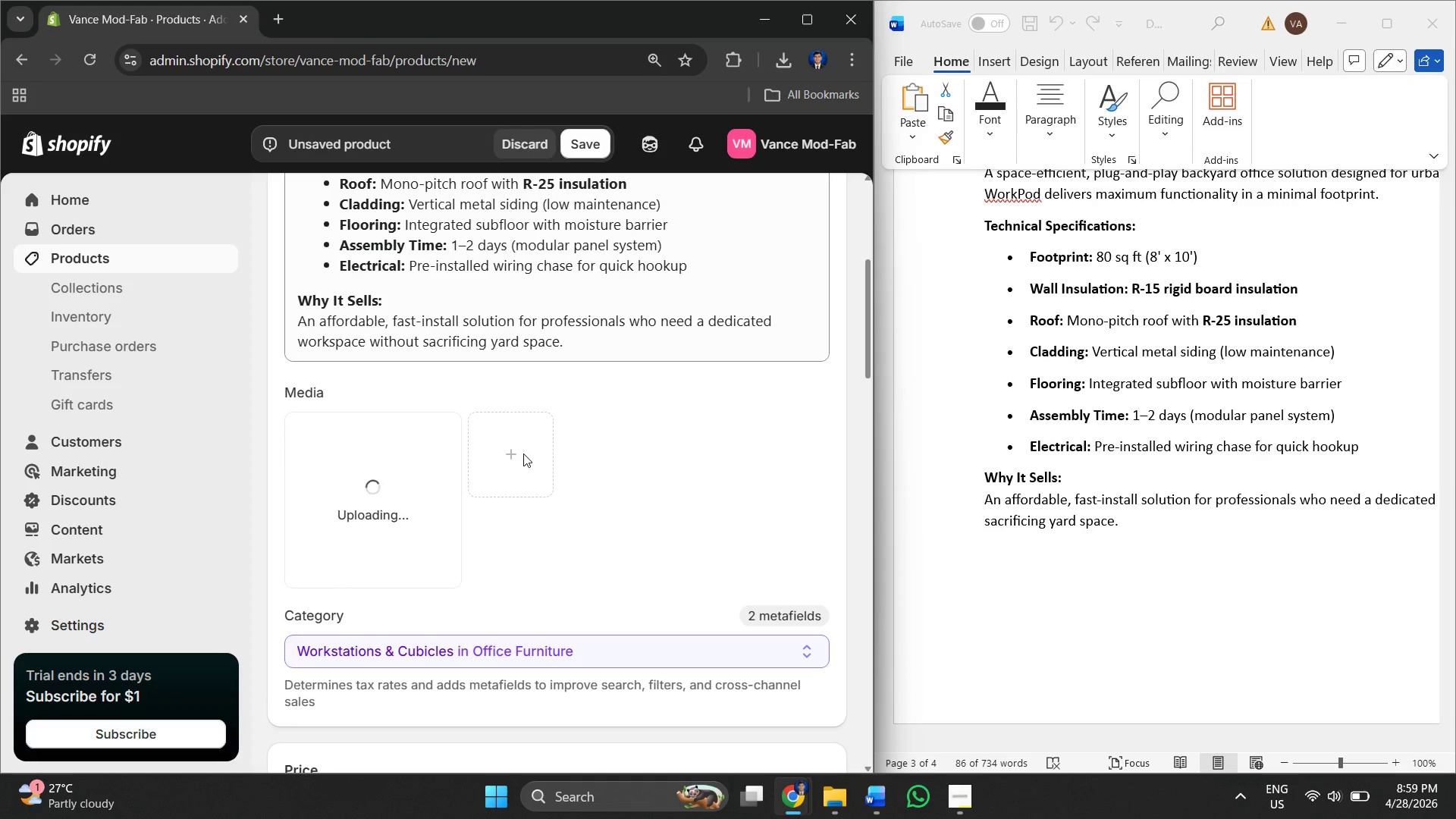 
double_click([523, 453])
 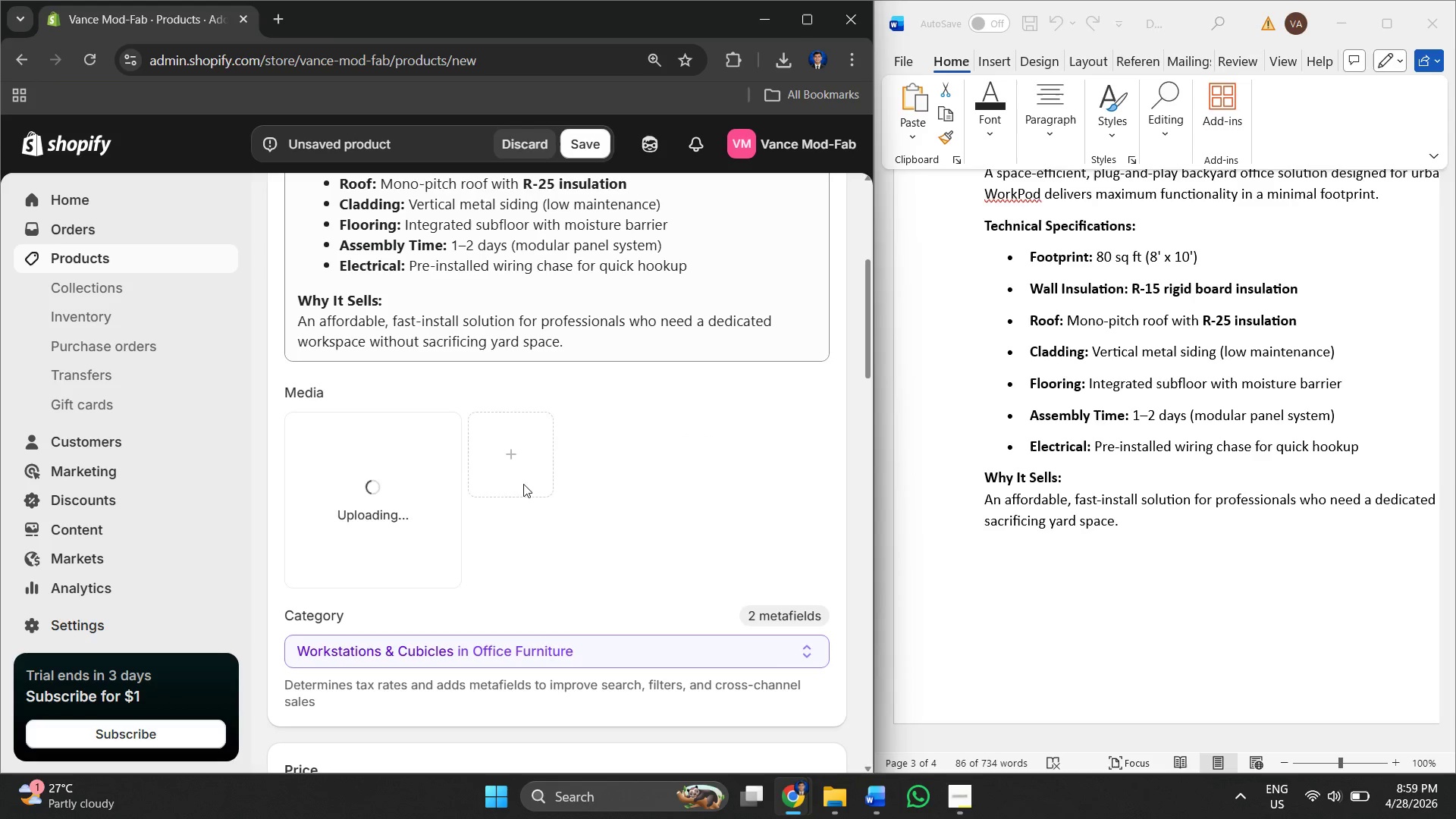 
left_click([525, 451])
 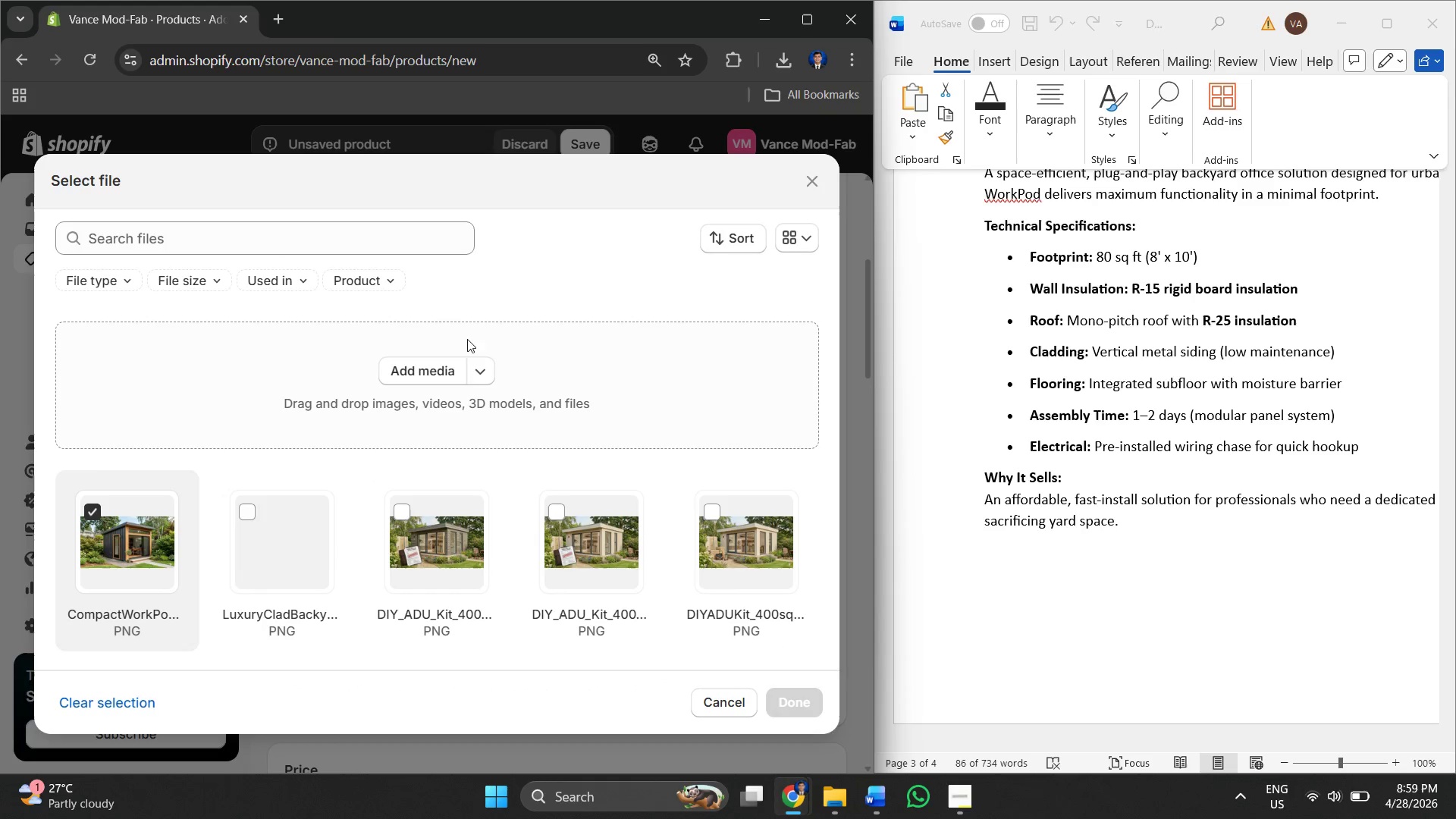 
left_click([416, 362])
 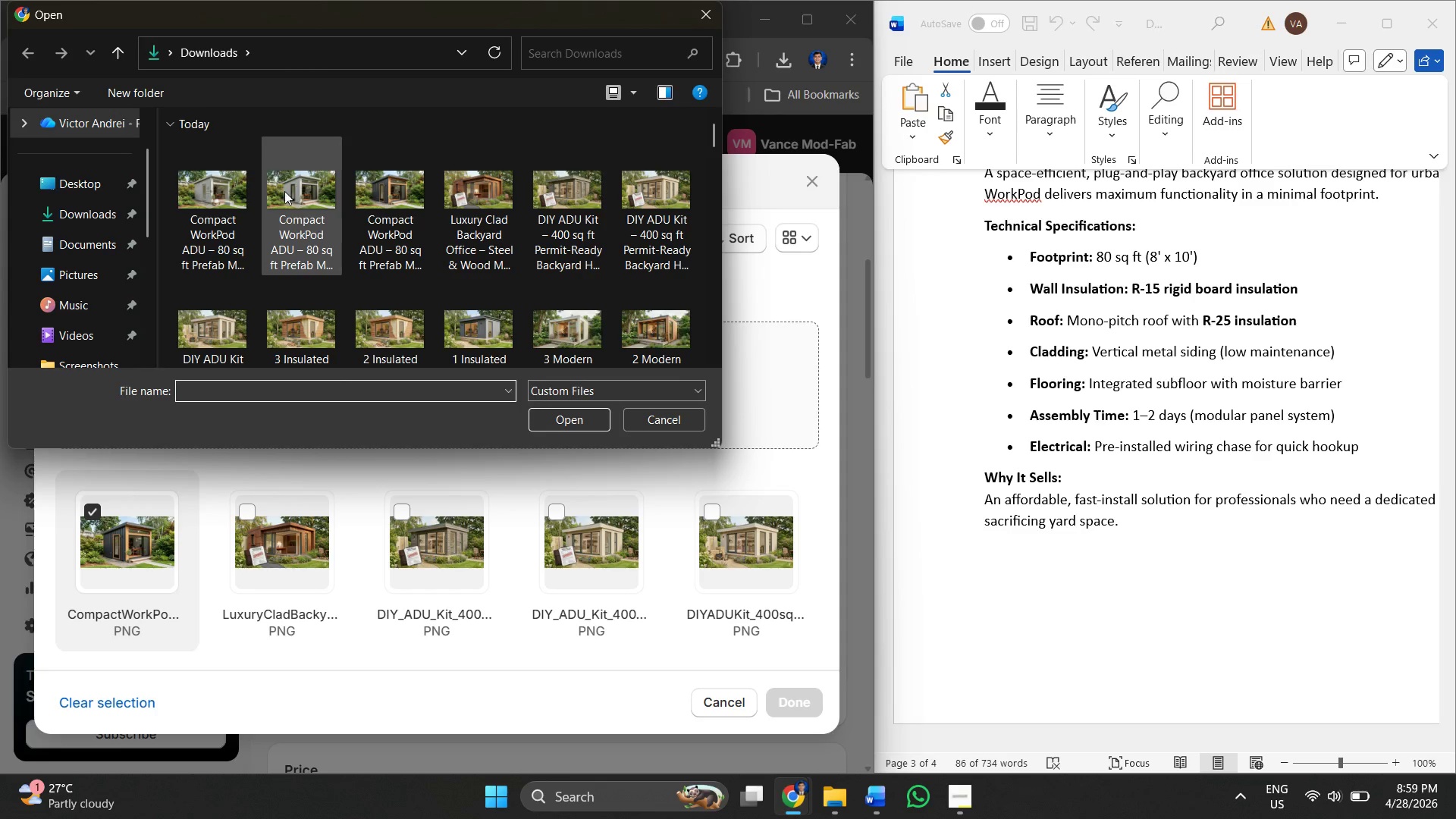 
mouse_move([305, 221])
 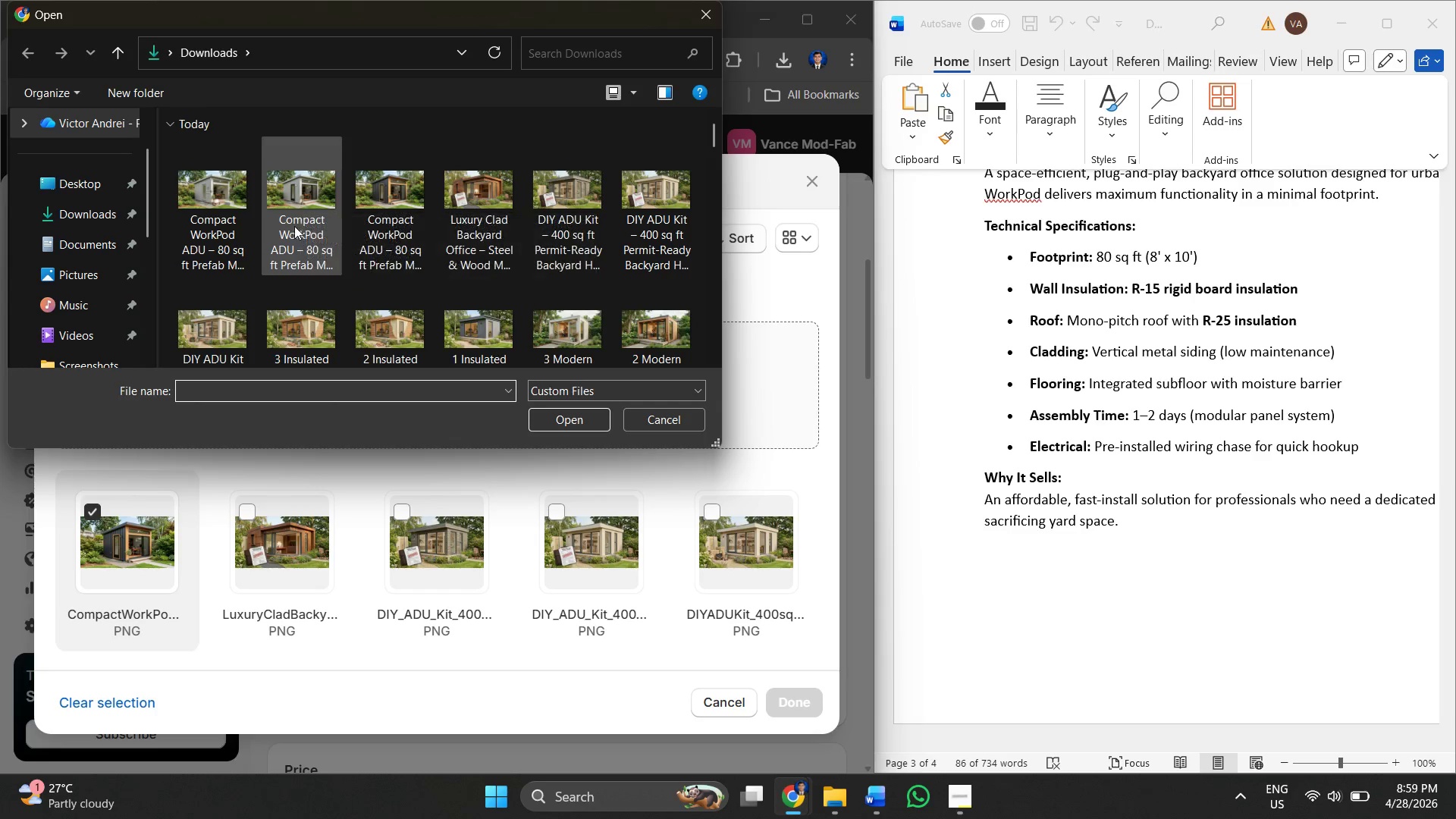 
left_click([296, 221])
 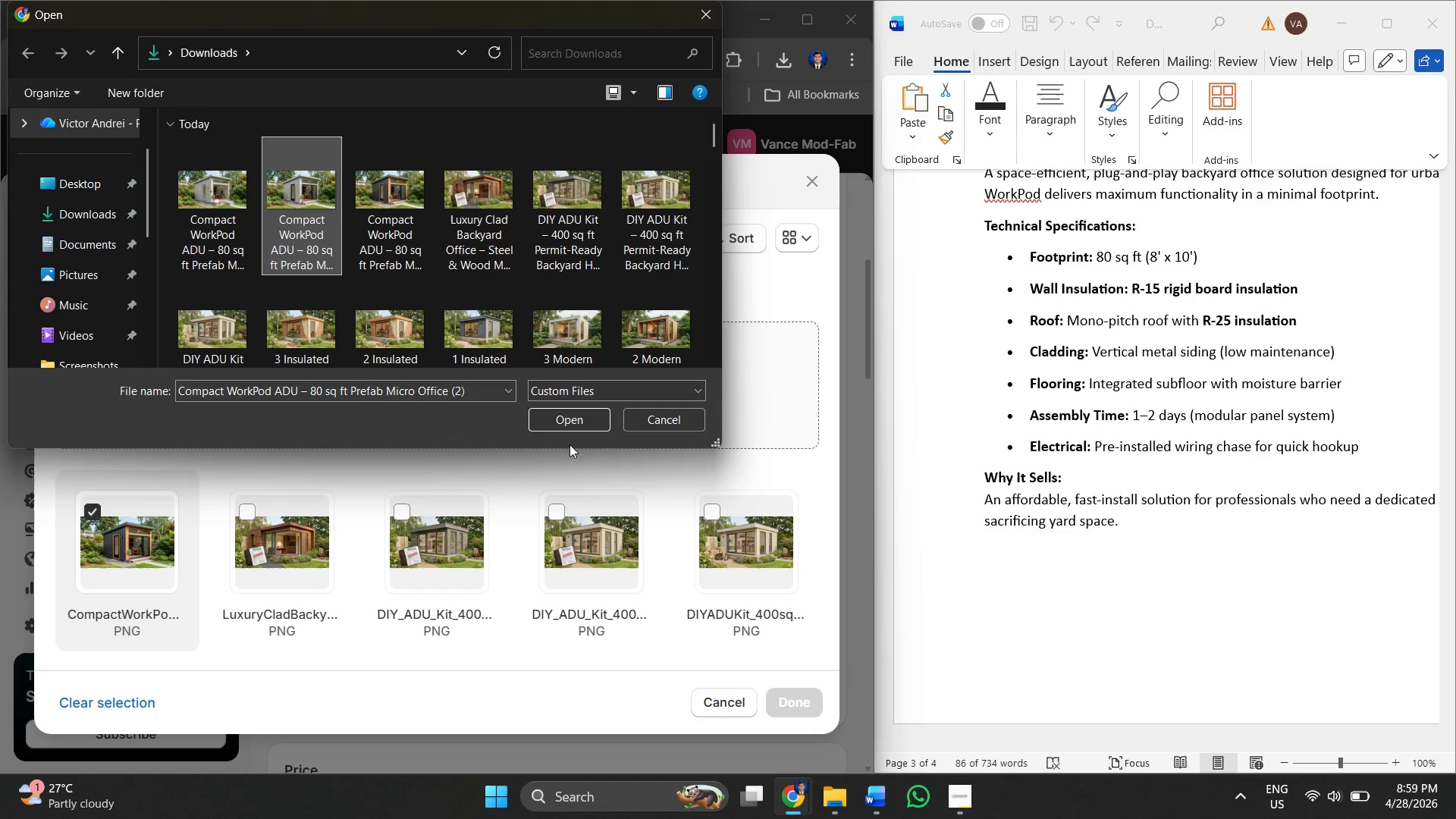 
left_click([563, 414])
 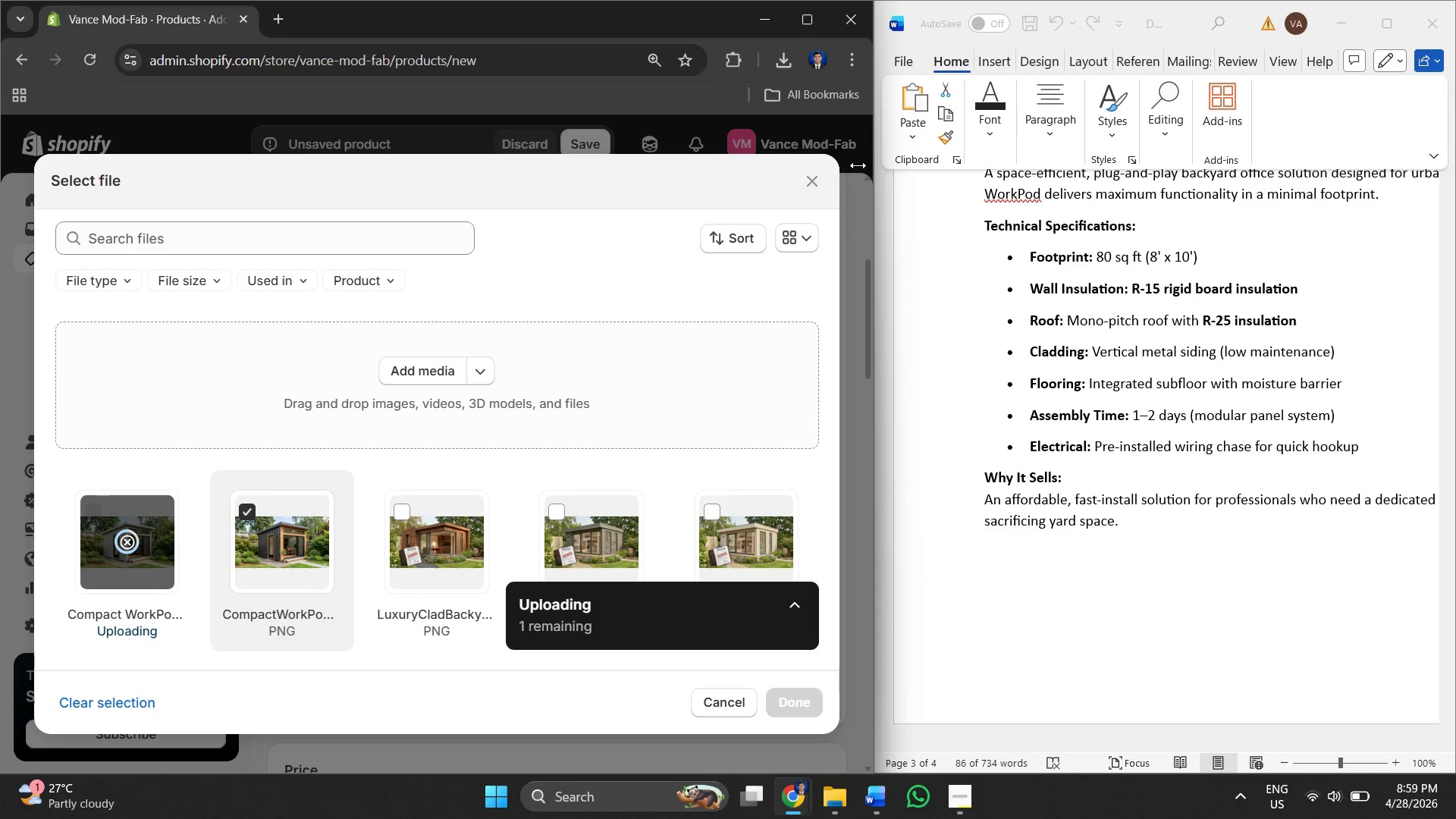 
wait(8.55)
 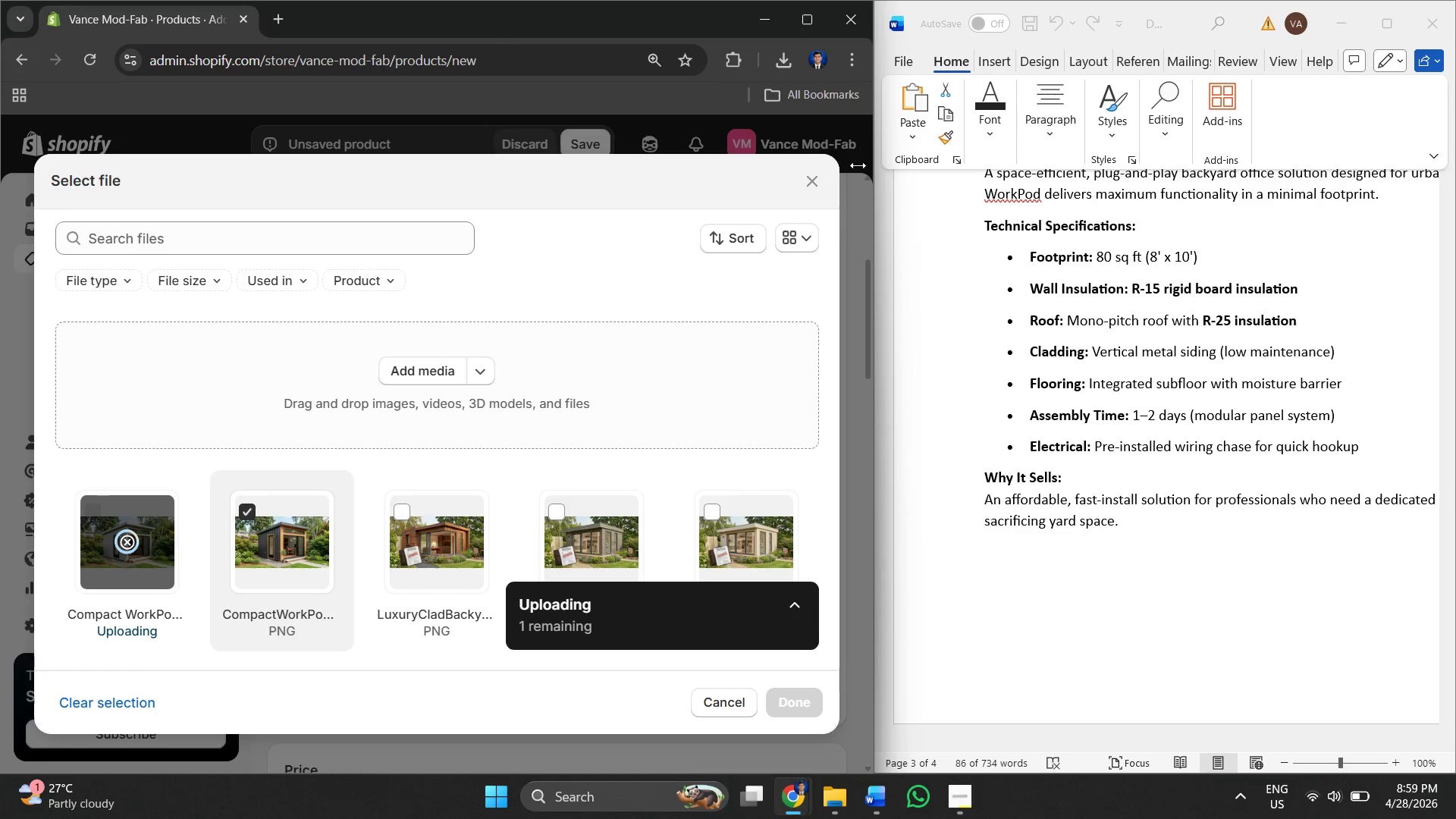 
left_click([801, 709])
 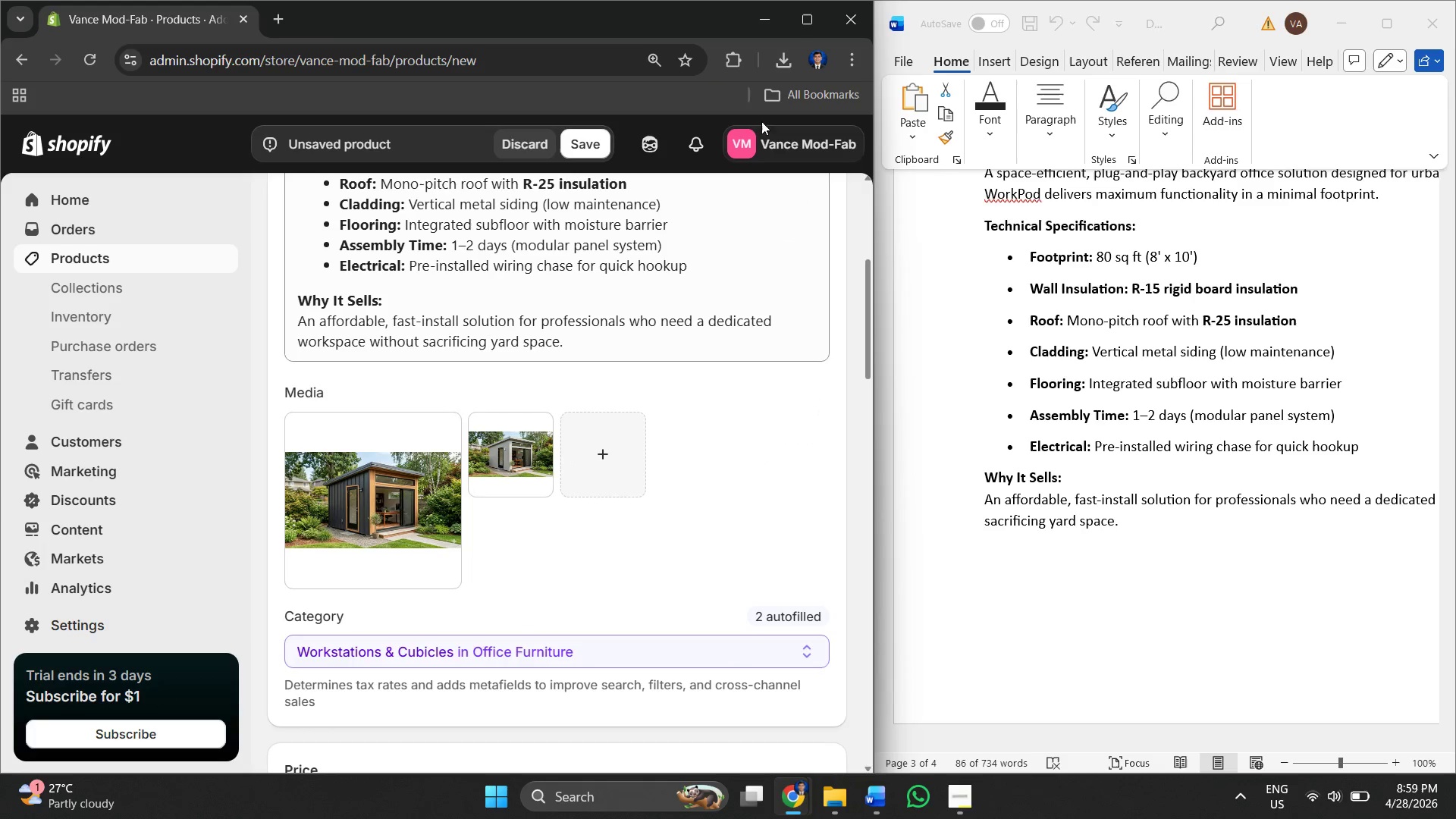 
left_click([598, 143])
 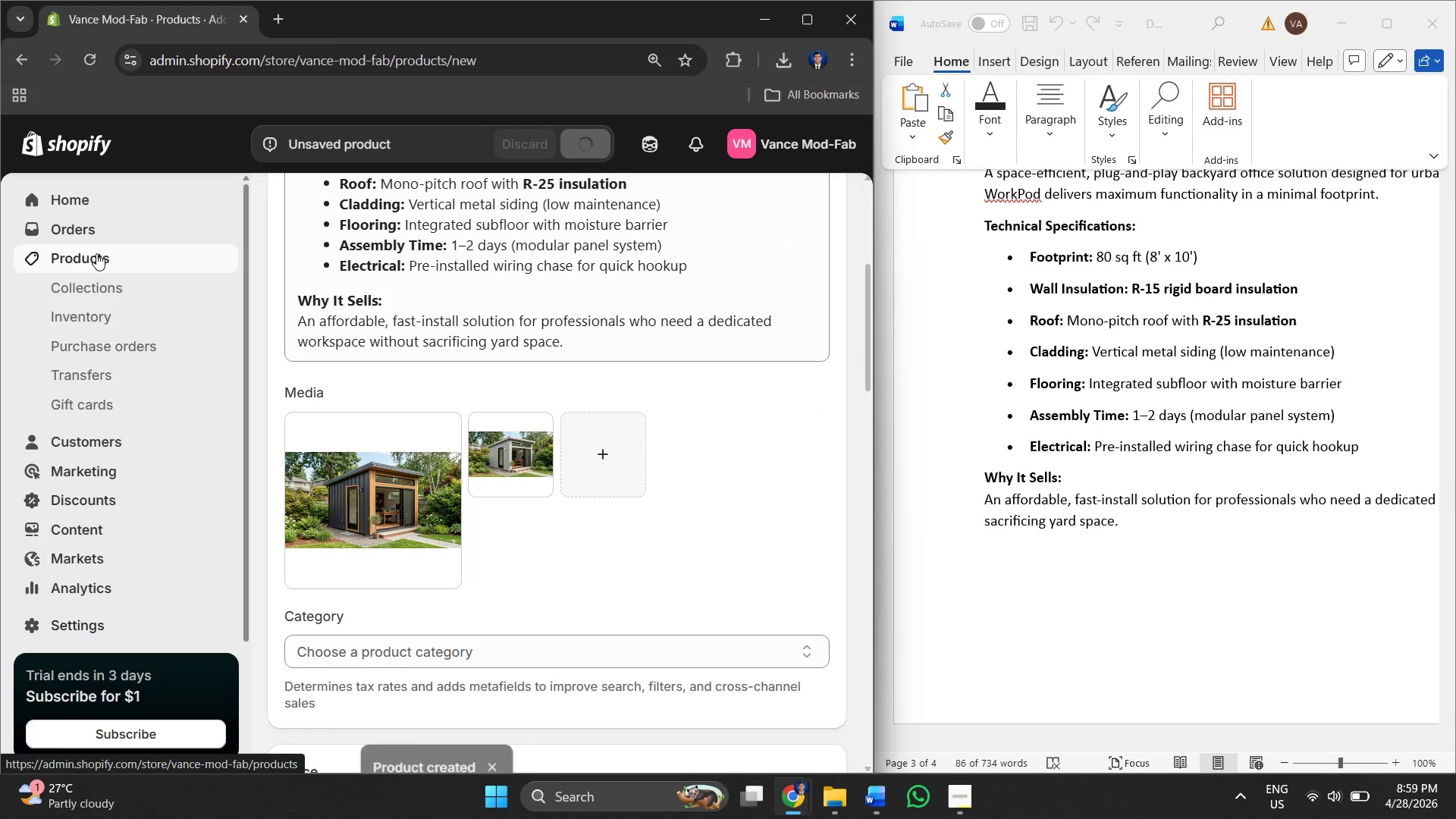 
left_click([96, 253])
 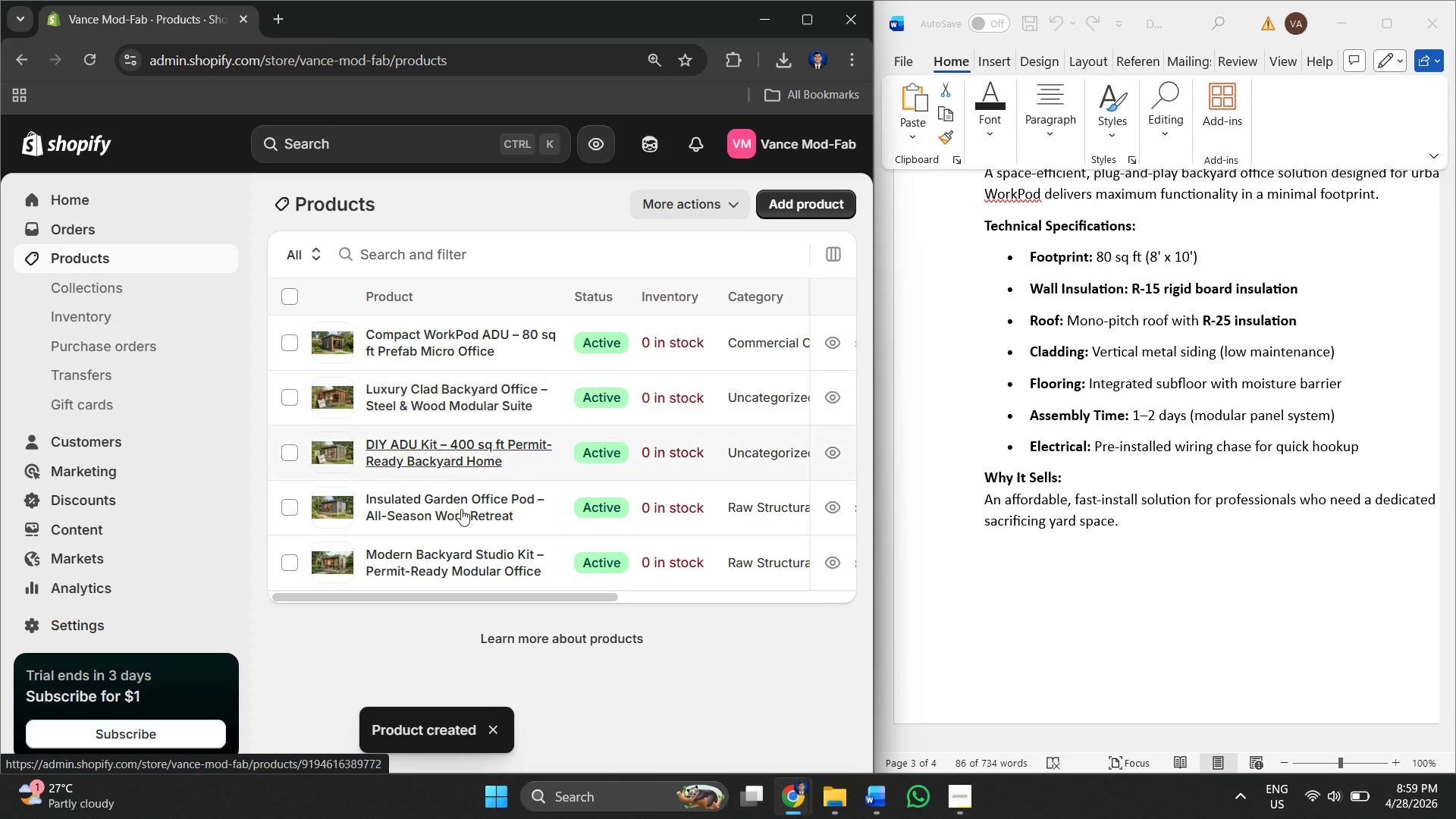 
left_click([452, 497])
 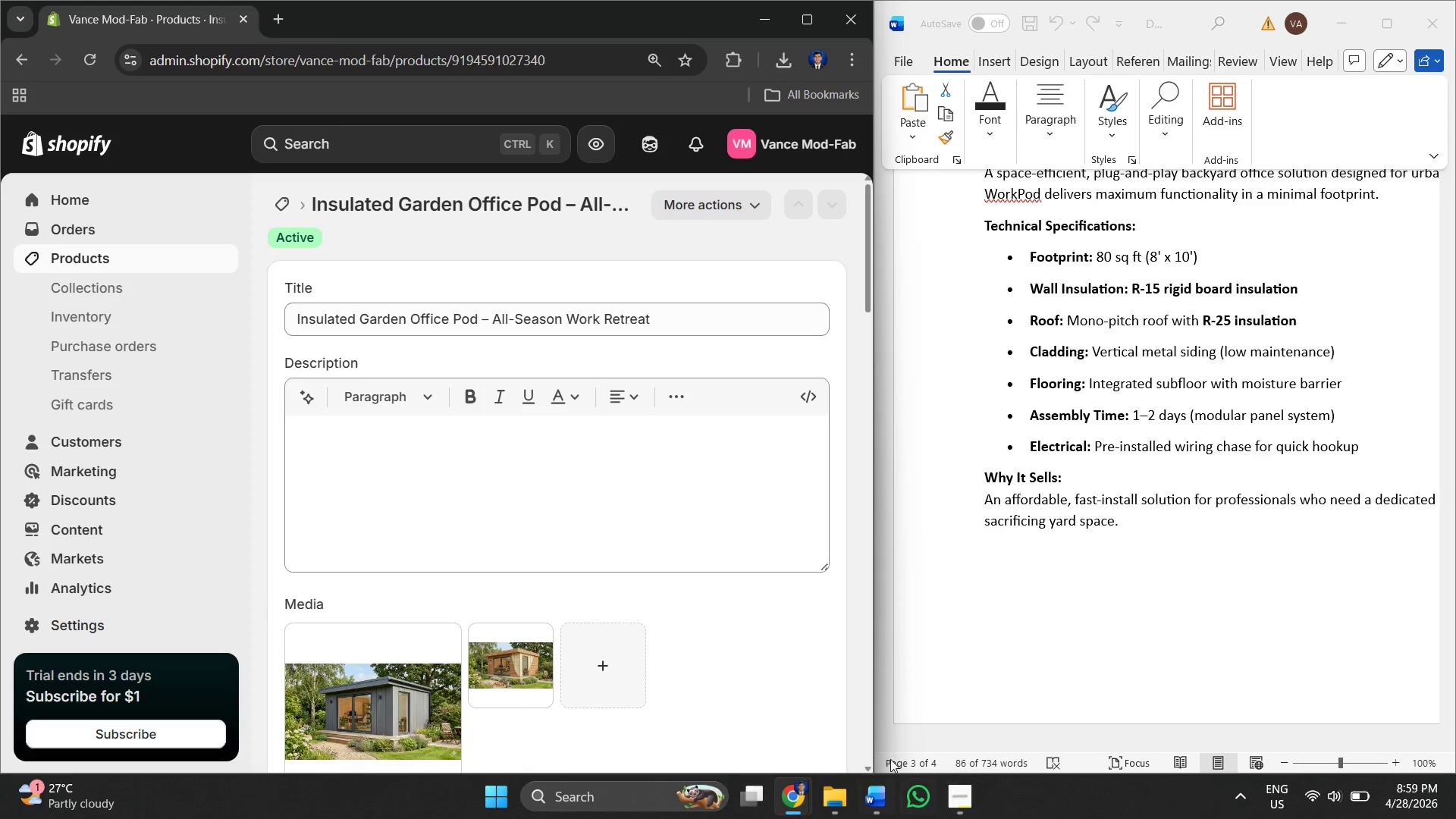 
scroll: coordinate [484, 454], scroll_direction: down, amount: 21.0
 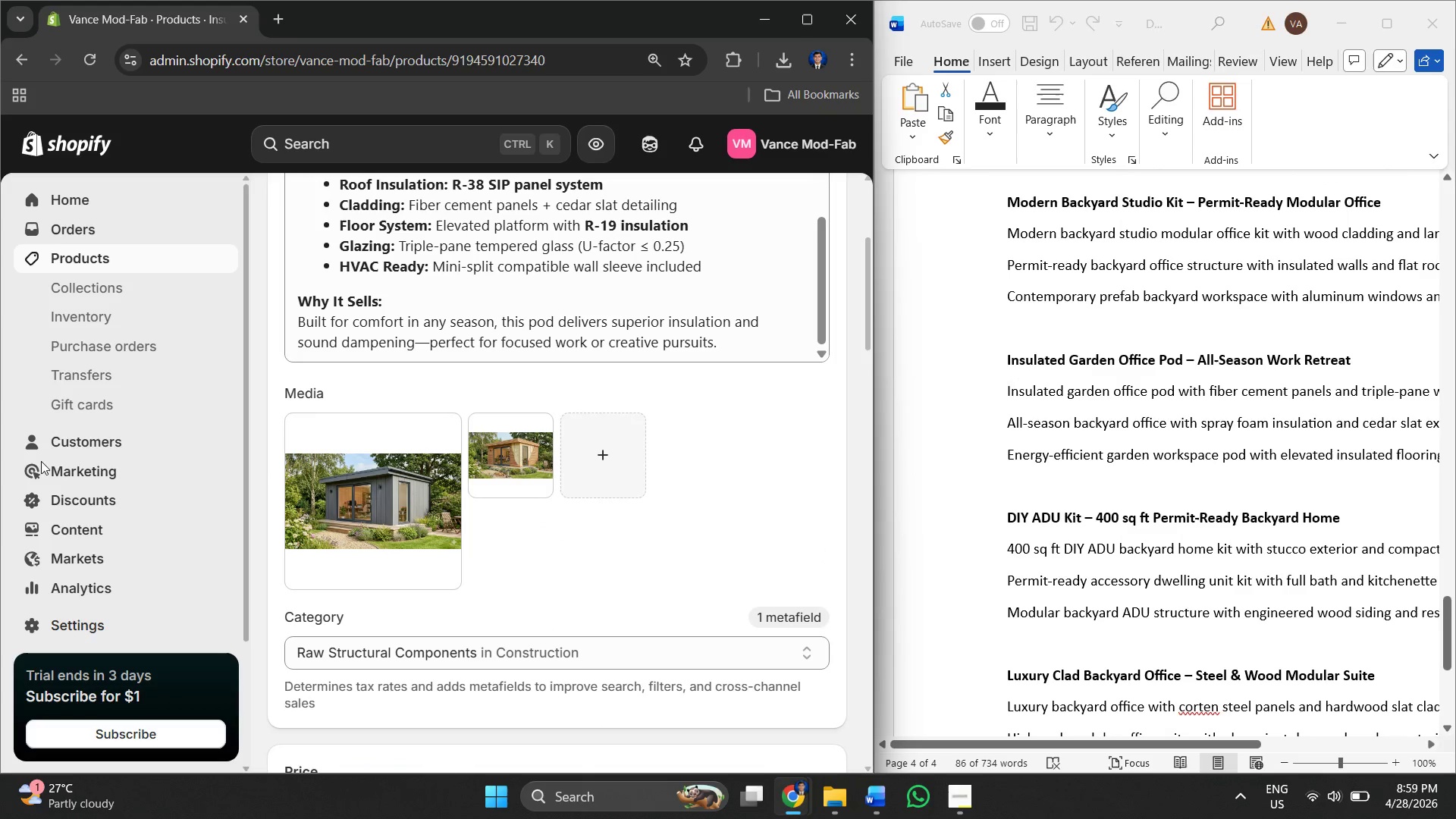 
scroll: coordinate [61, 453], scroll_direction: none, amount: 0.0
 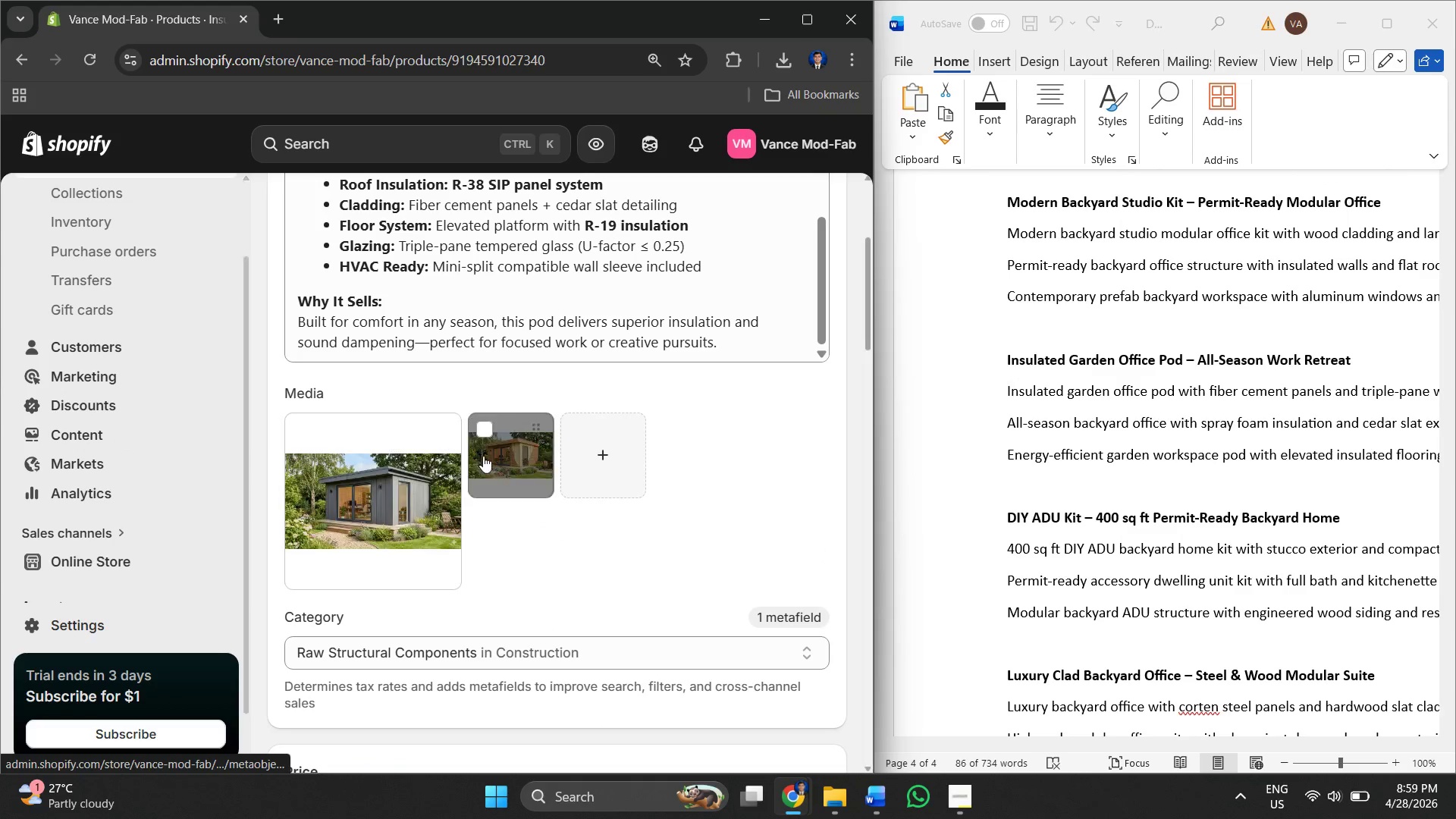 
left_click([390, 473])
 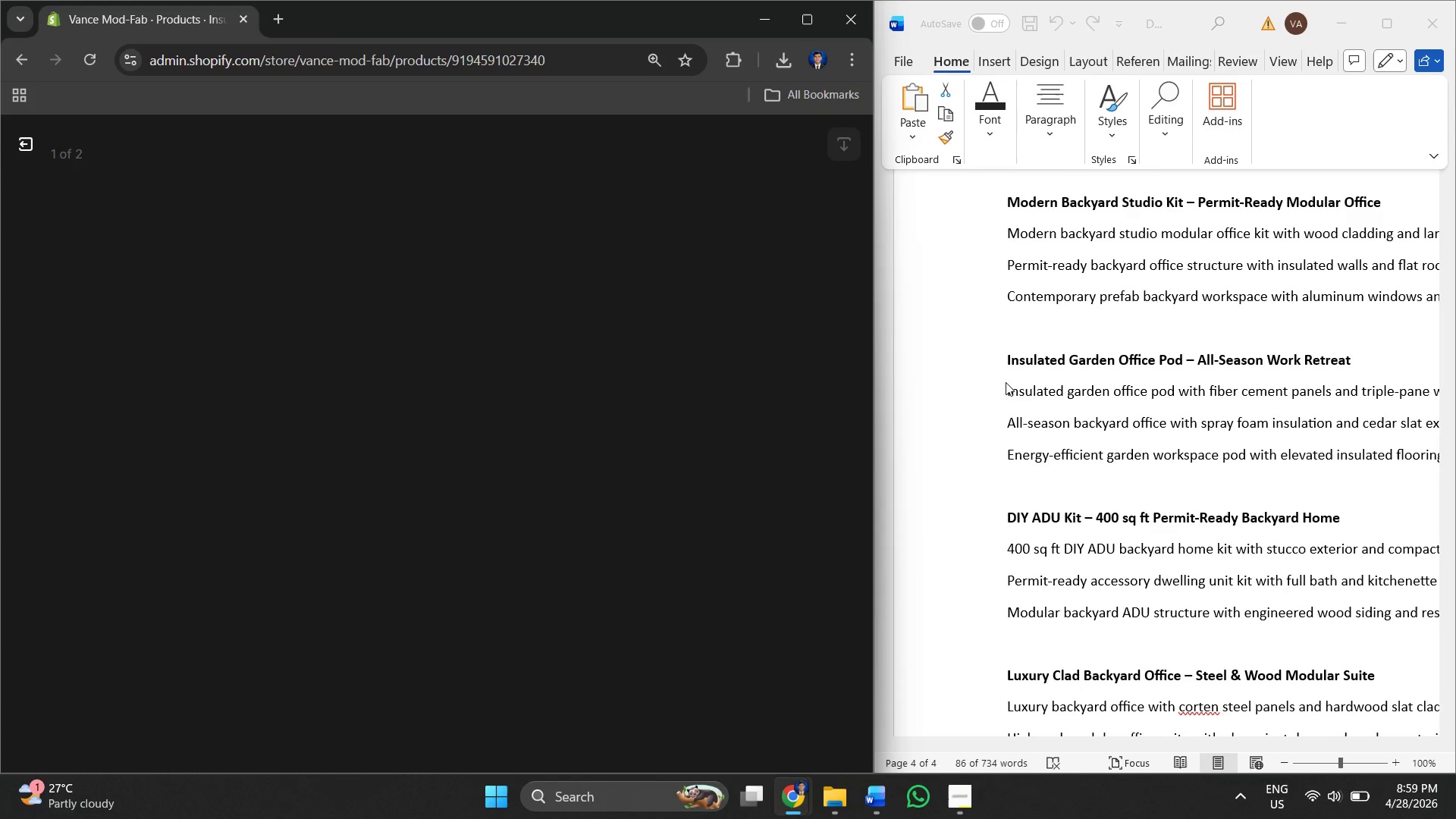 
left_click_drag(start_coordinate=[1003, 382], to_coordinate=[1163, 396])
 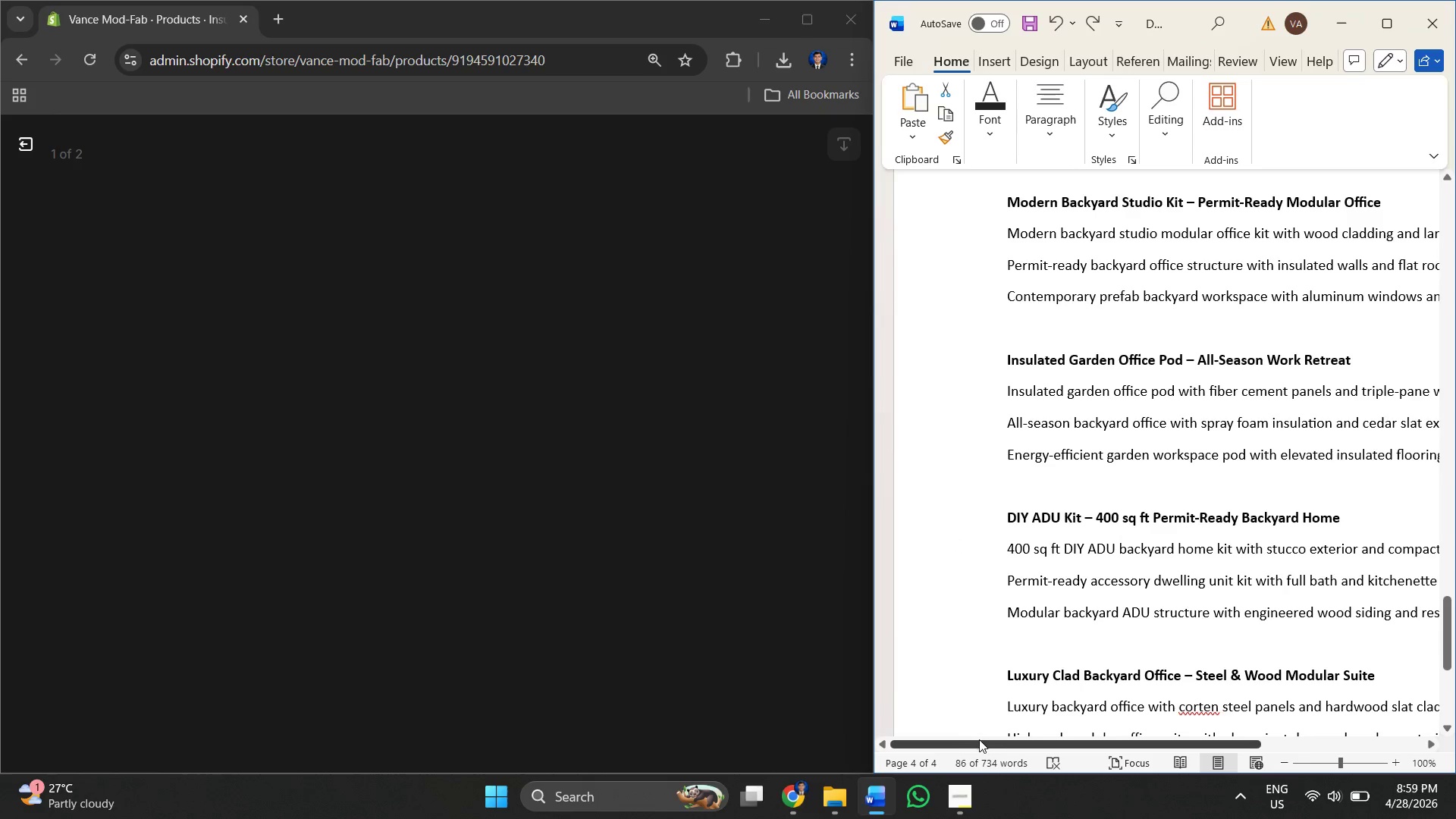 
left_click_drag(start_coordinate=[981, 744], to_coordinate=[1044, 735])
 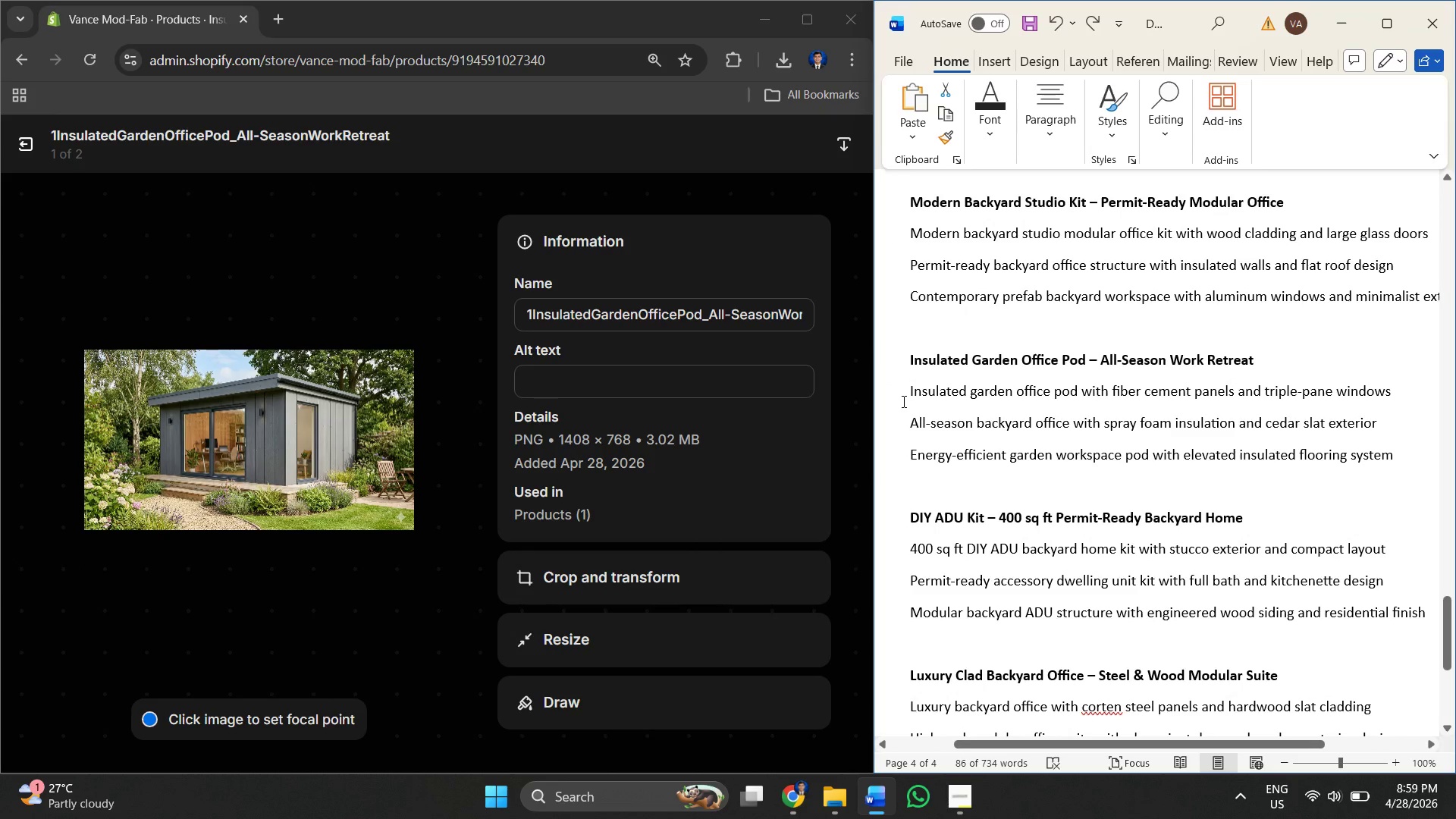 
left_click_drag(start_coordinate=[903, 401], to_coordinate=[1358, 396])
 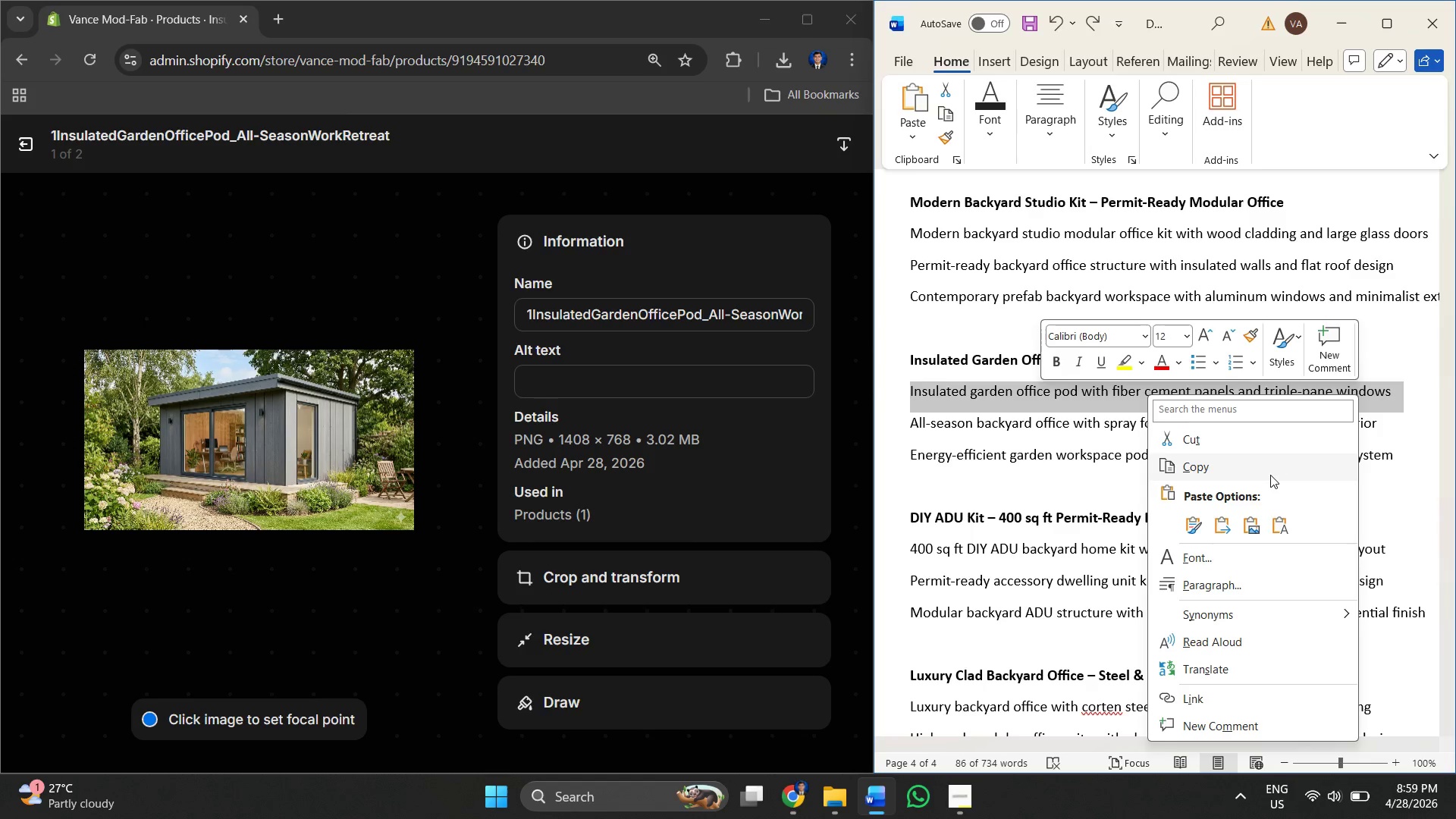 
left_click([1247, 473])
 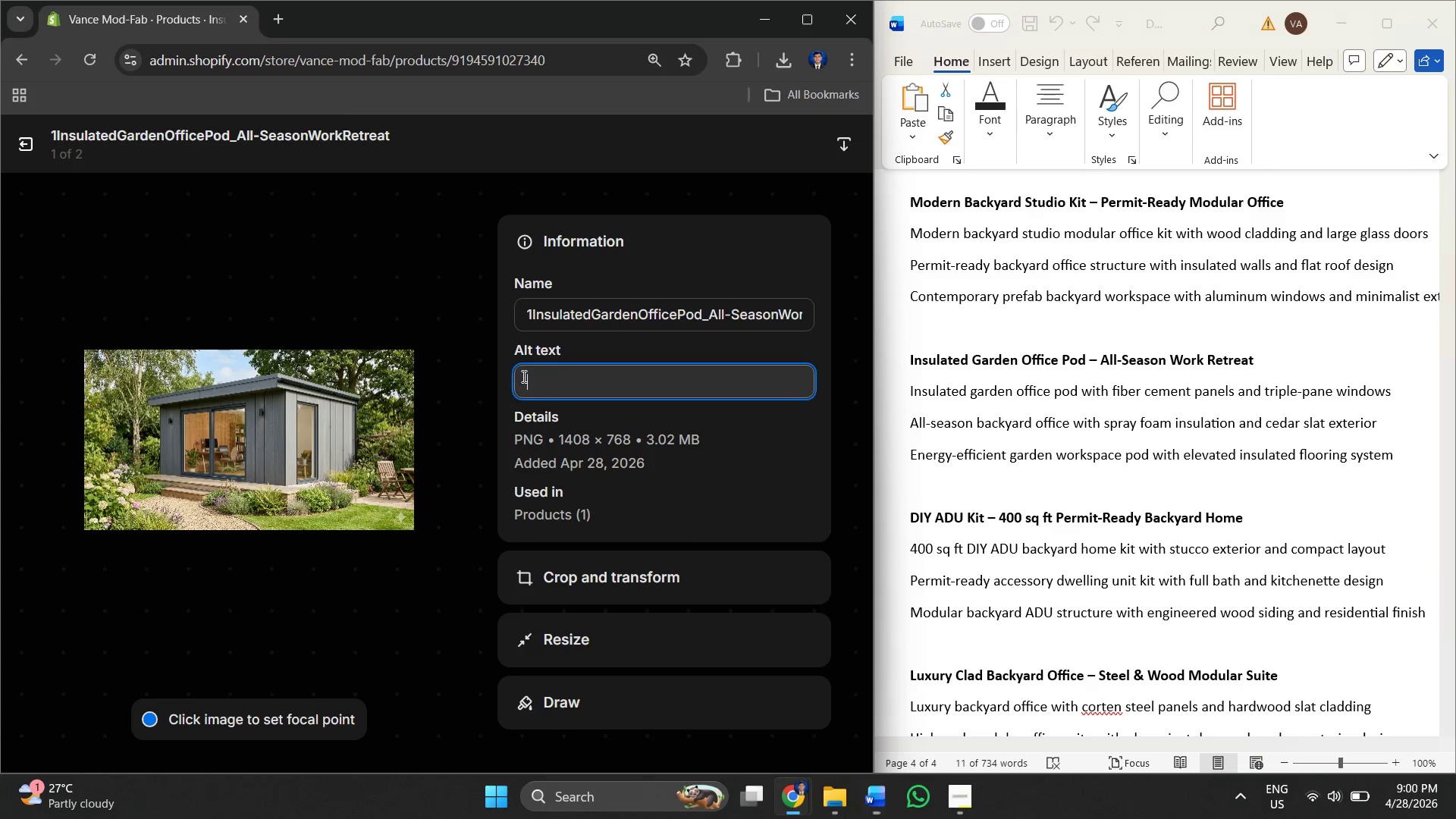 
right_click([528, 376])
 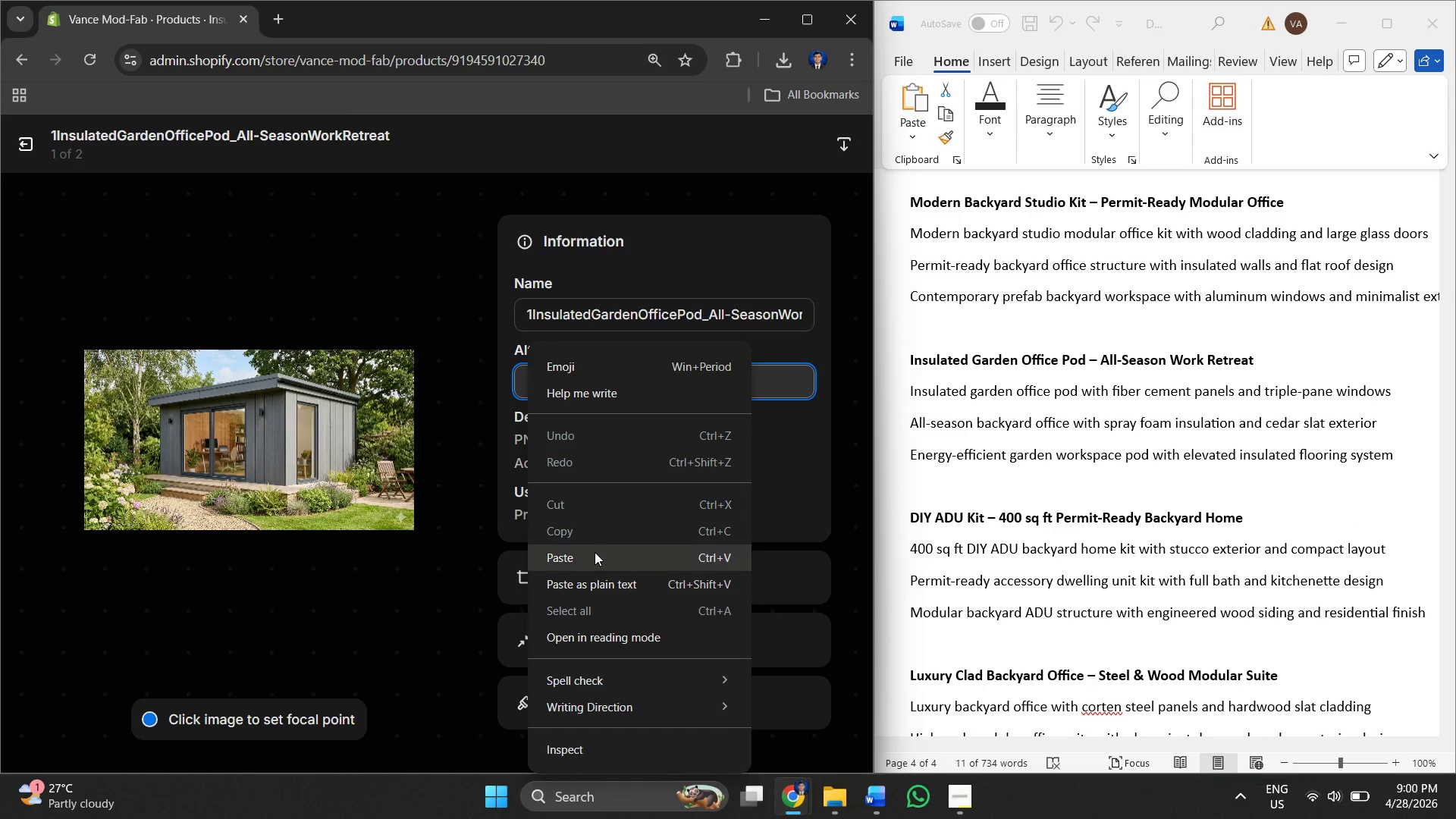 
left_click([595, 560])
 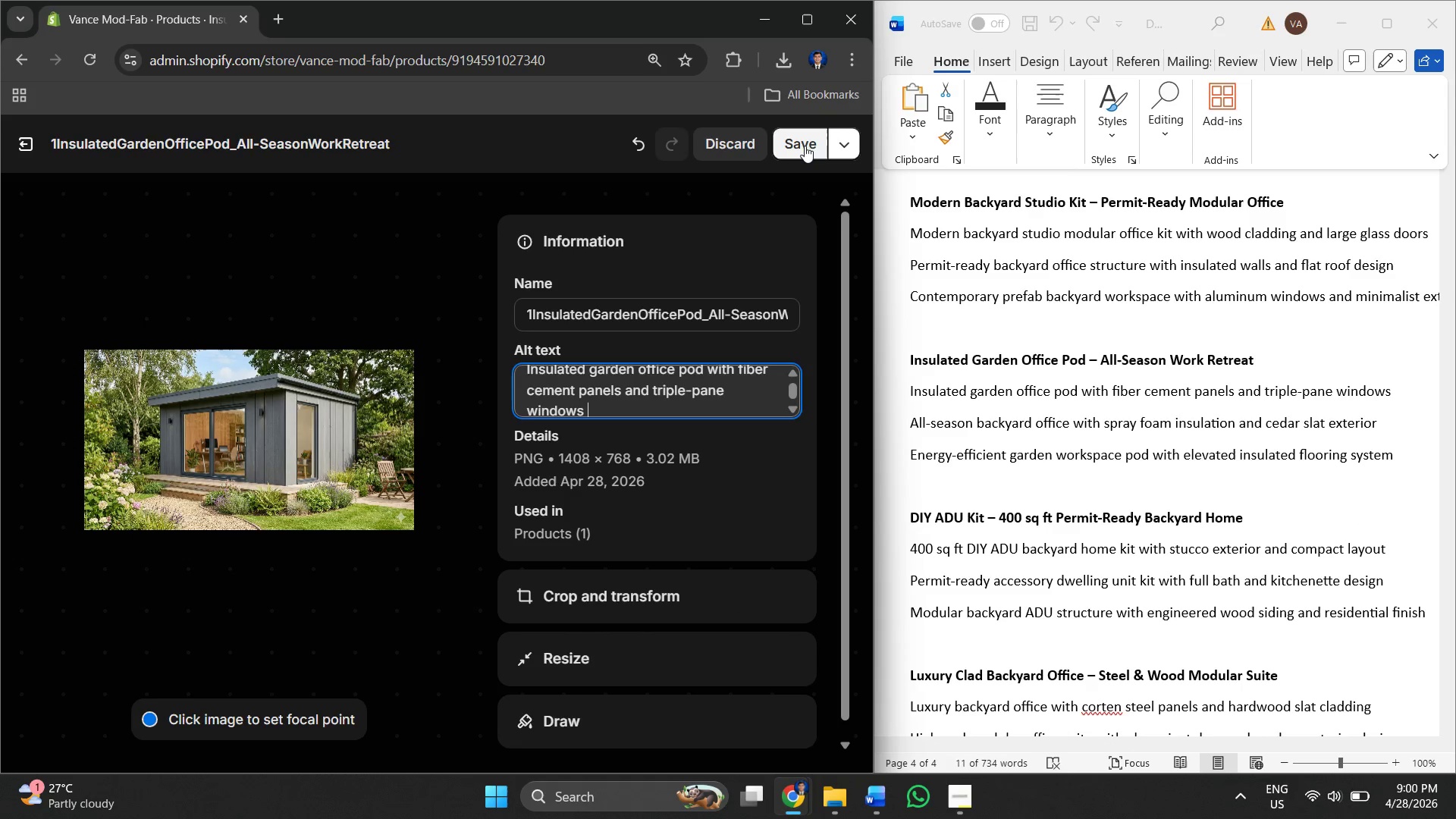 
left_click([809, 145])
 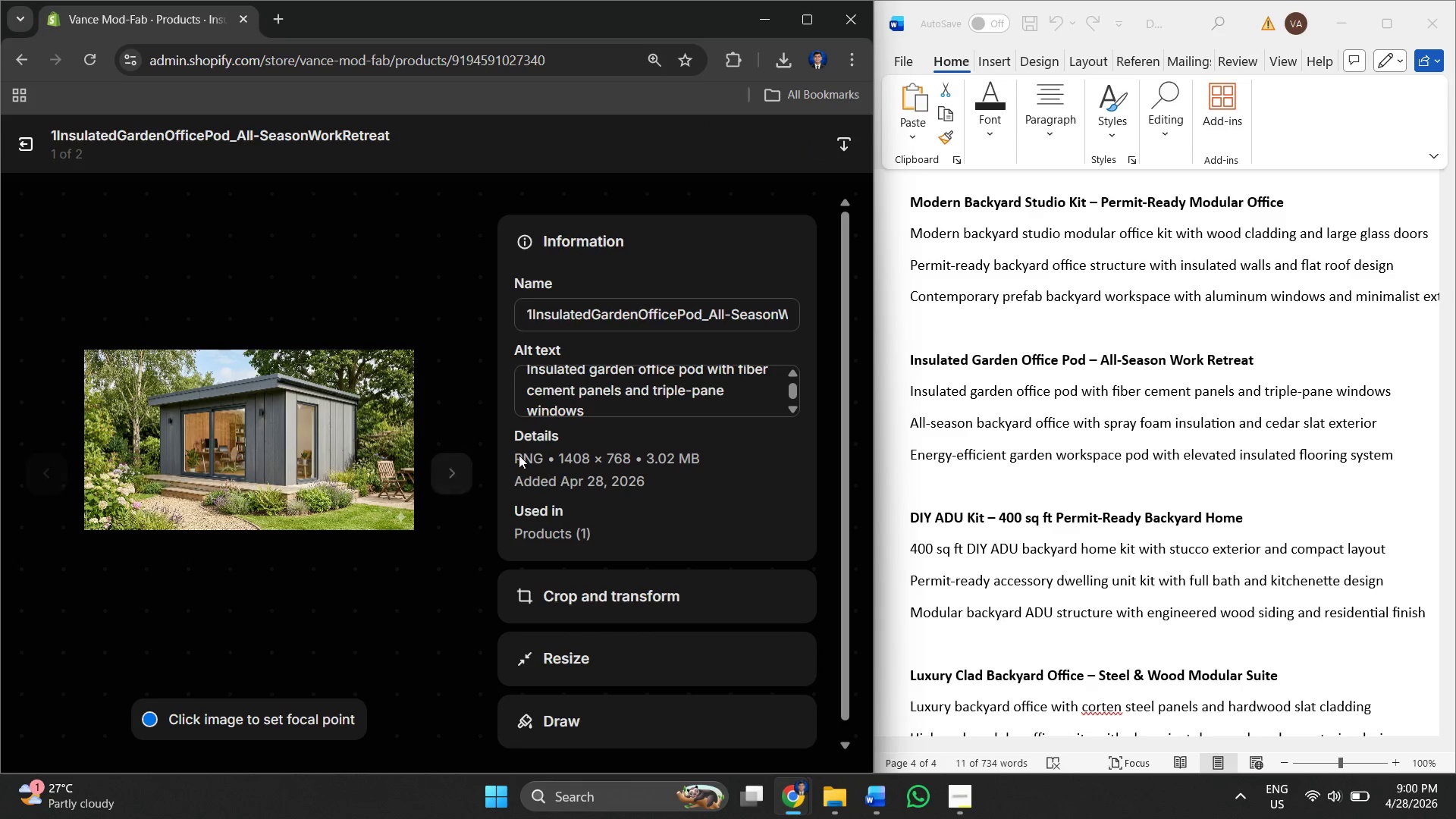 
left_click([452, 476])
 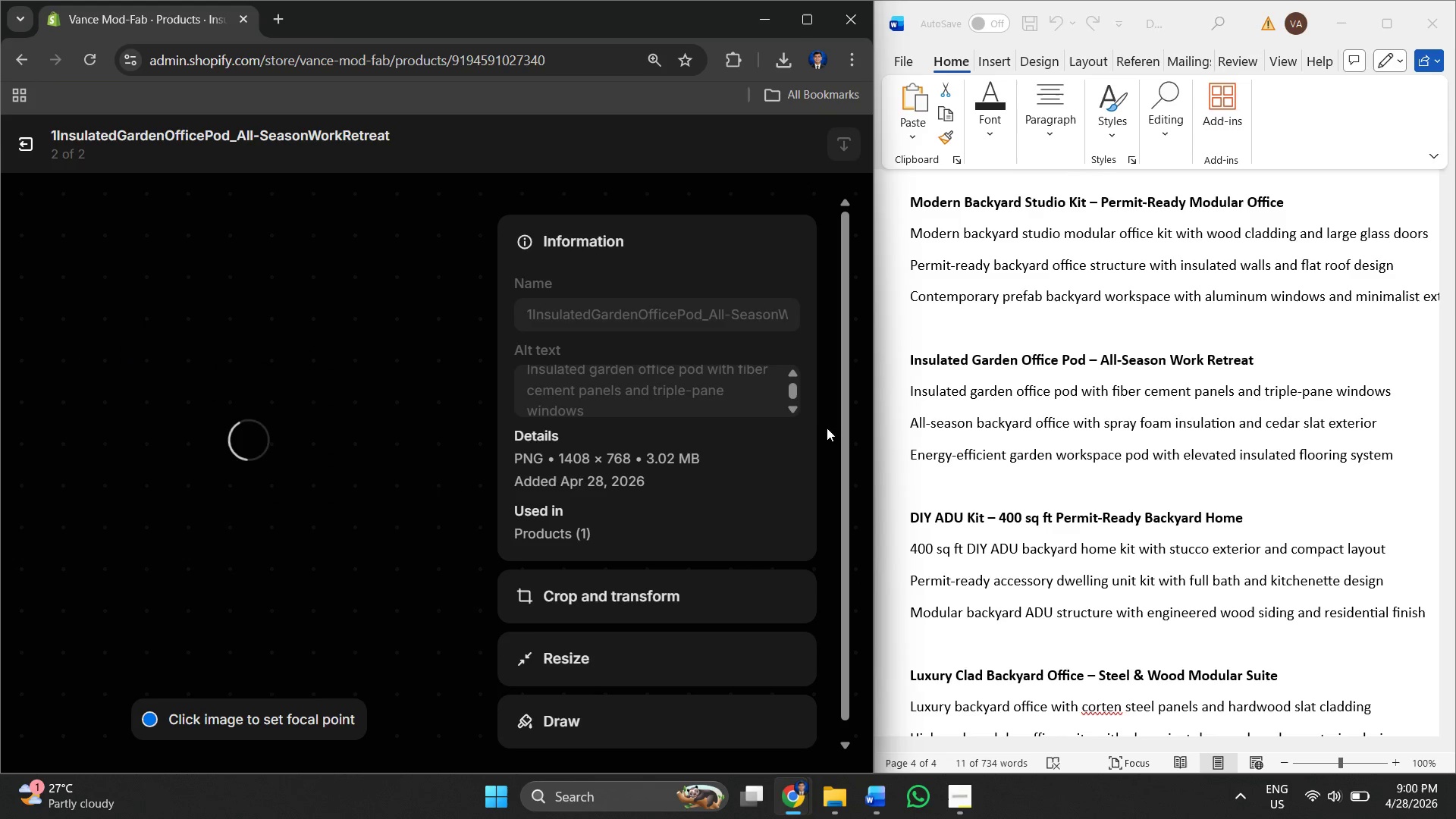 
left_click([920, 430])
 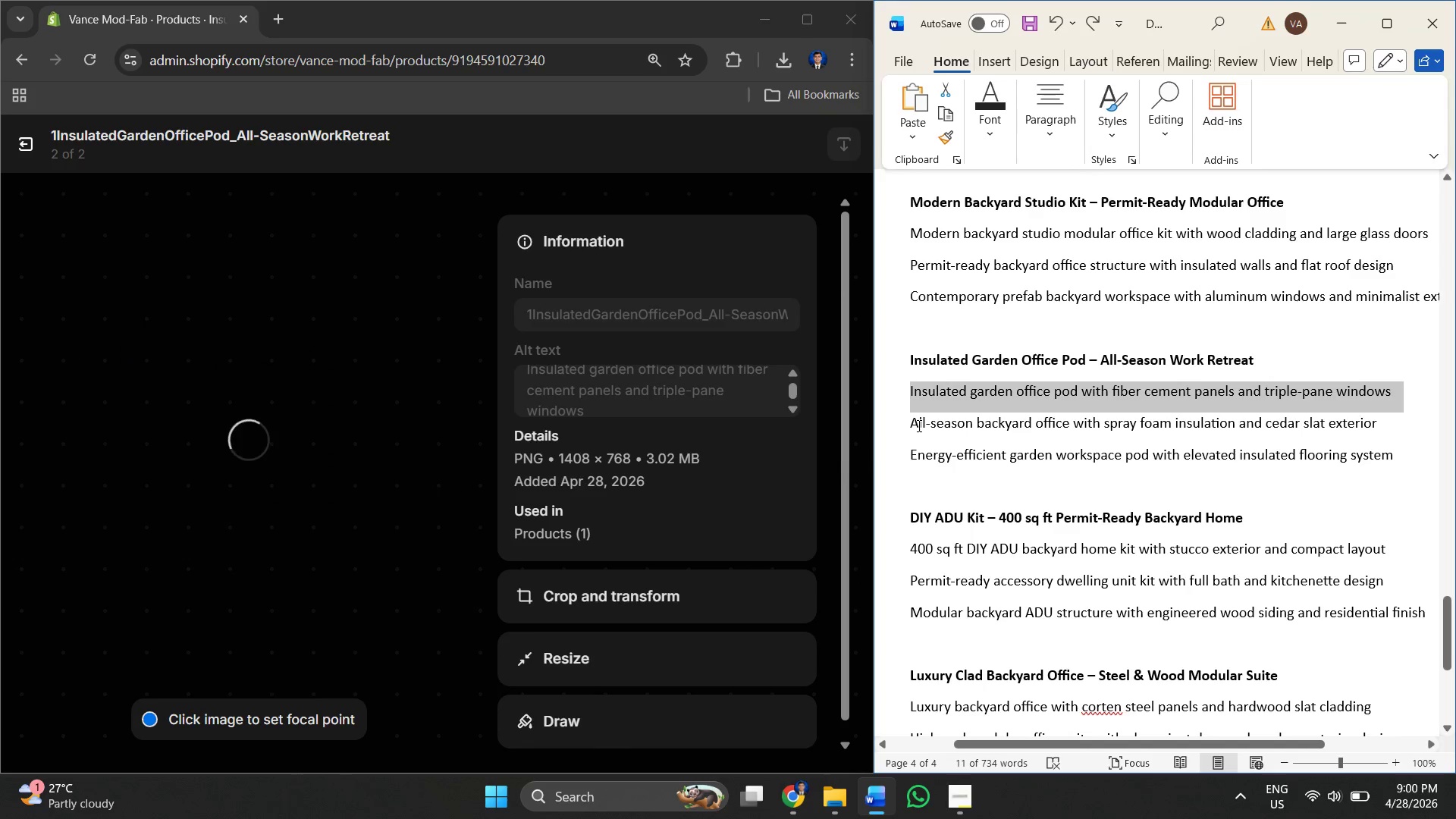 
left_click([917, 425])
 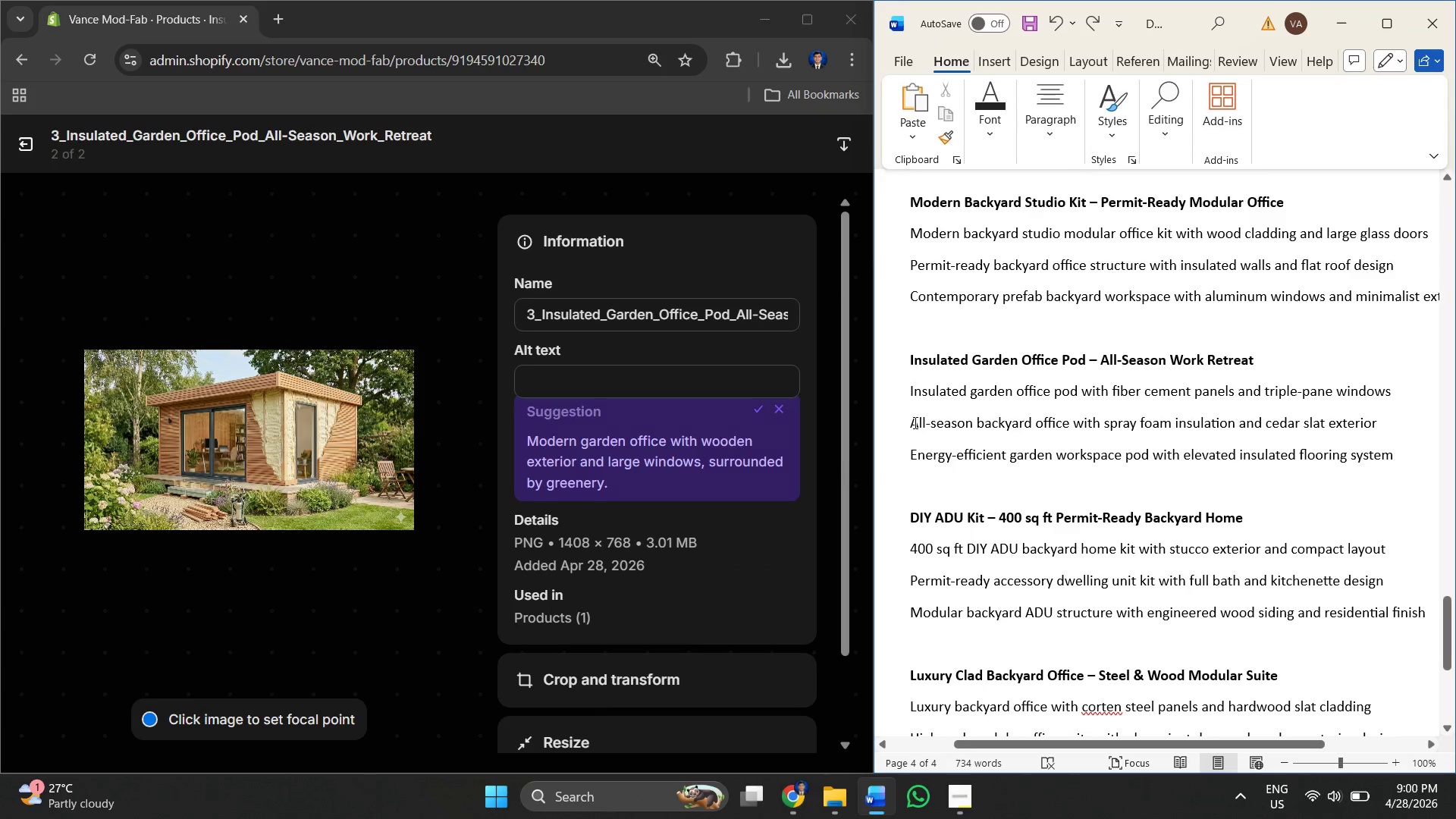 
left_click_drag(start_coordinate=[914, 422], to_coordinate=[1359, 435])
 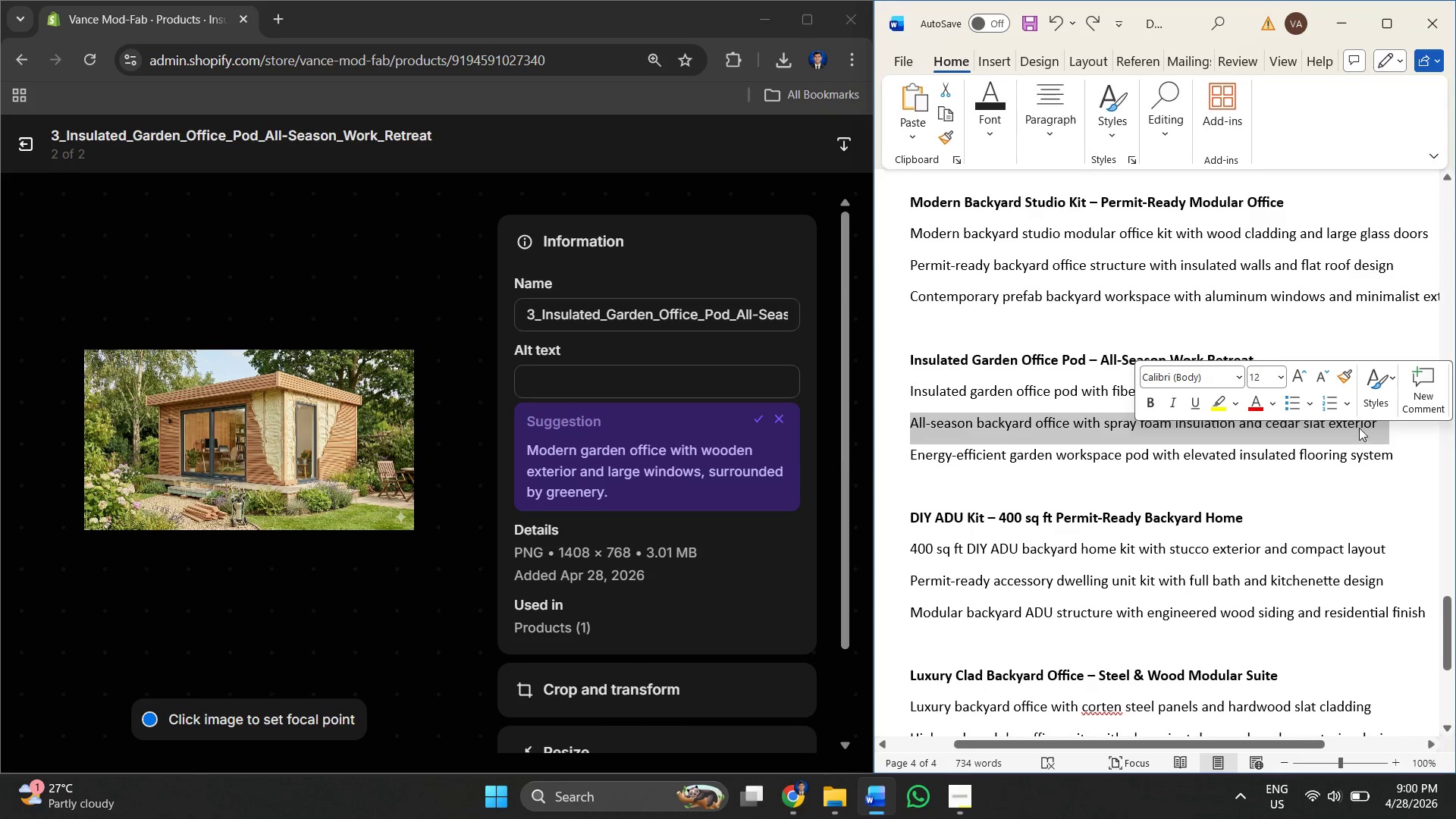 
right_click([1359, 427])
 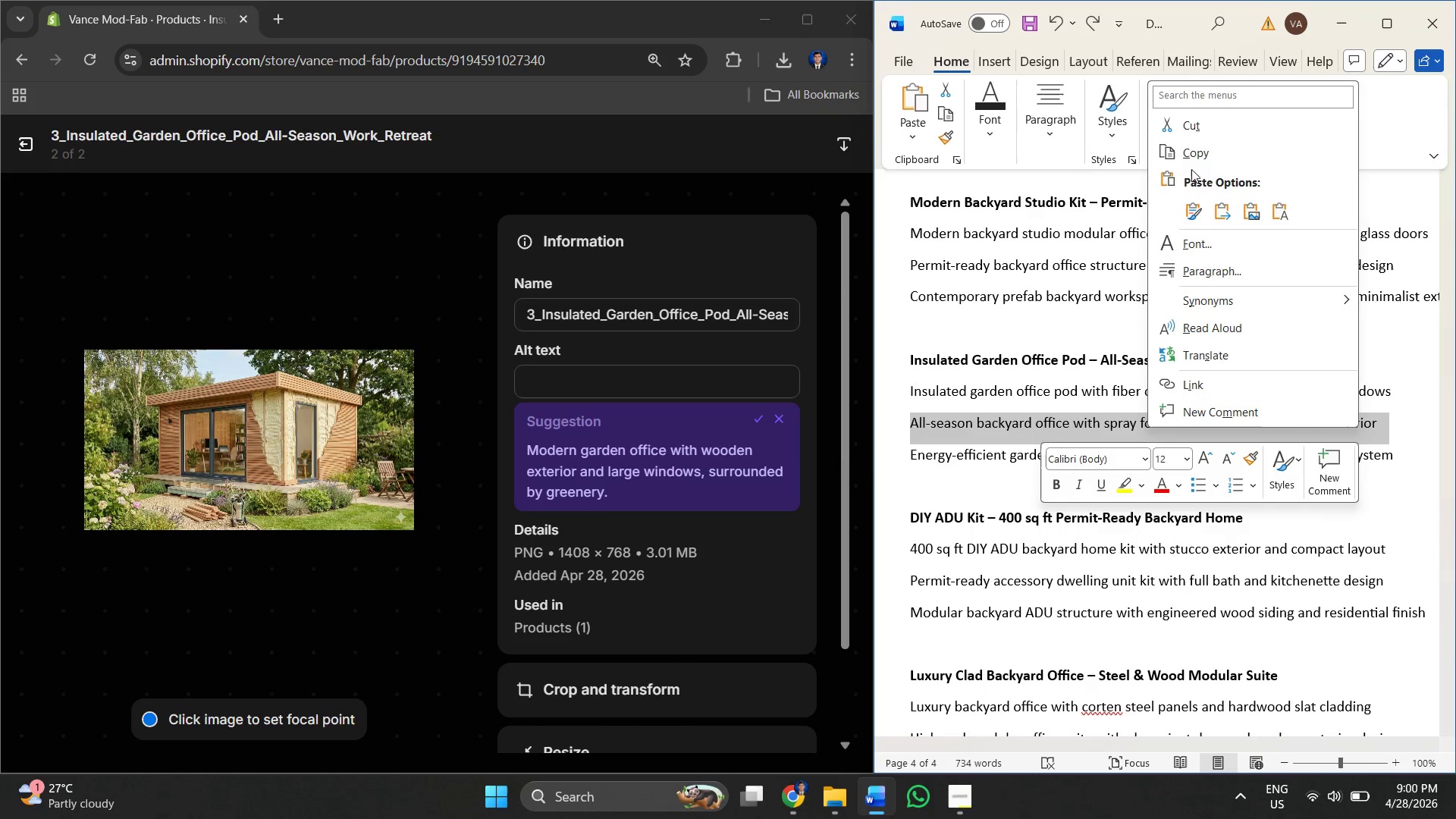 
left_click([1192, 159])
 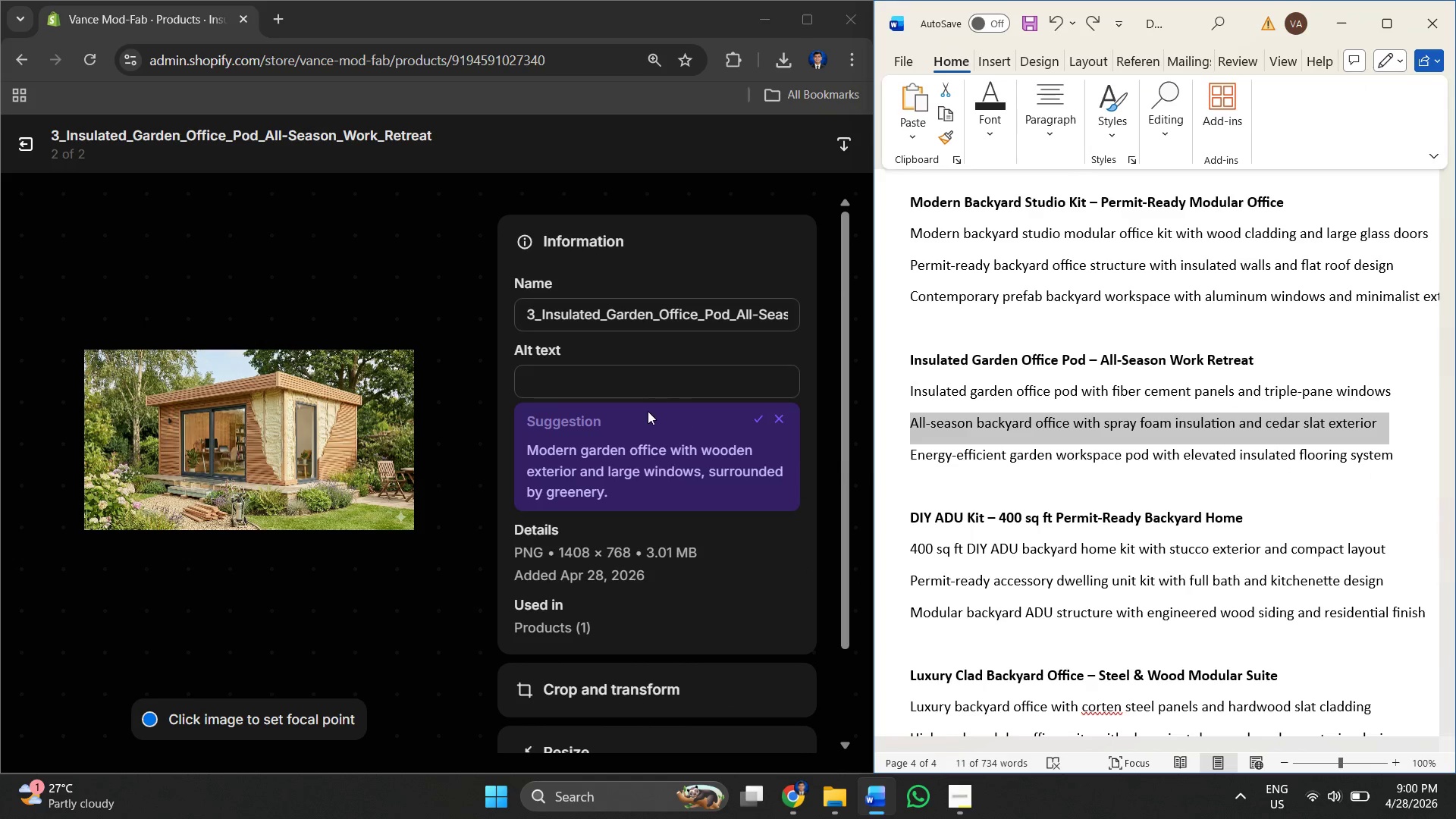 
left_click([626, 400])
 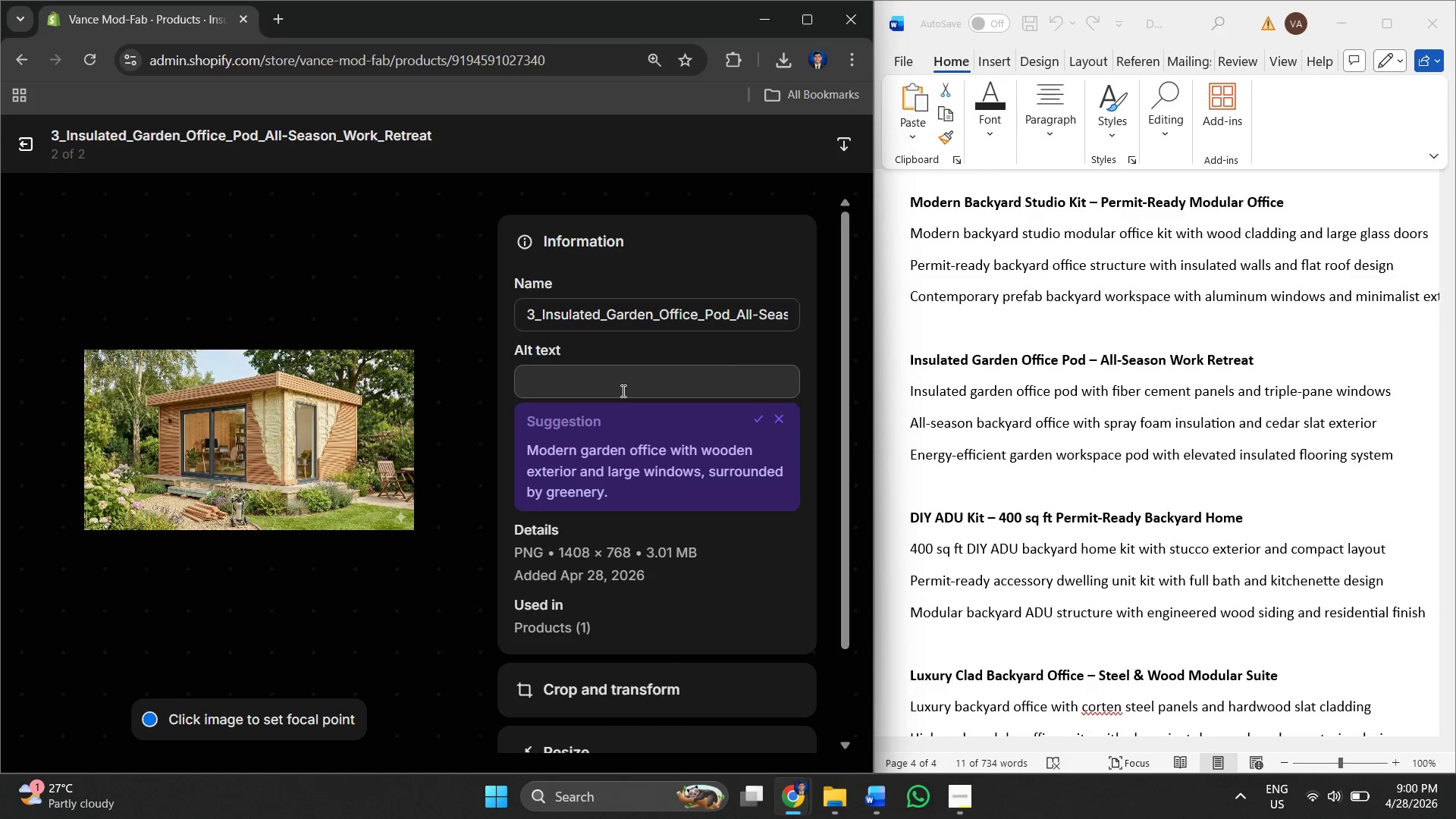 
left_click([622, 391])
 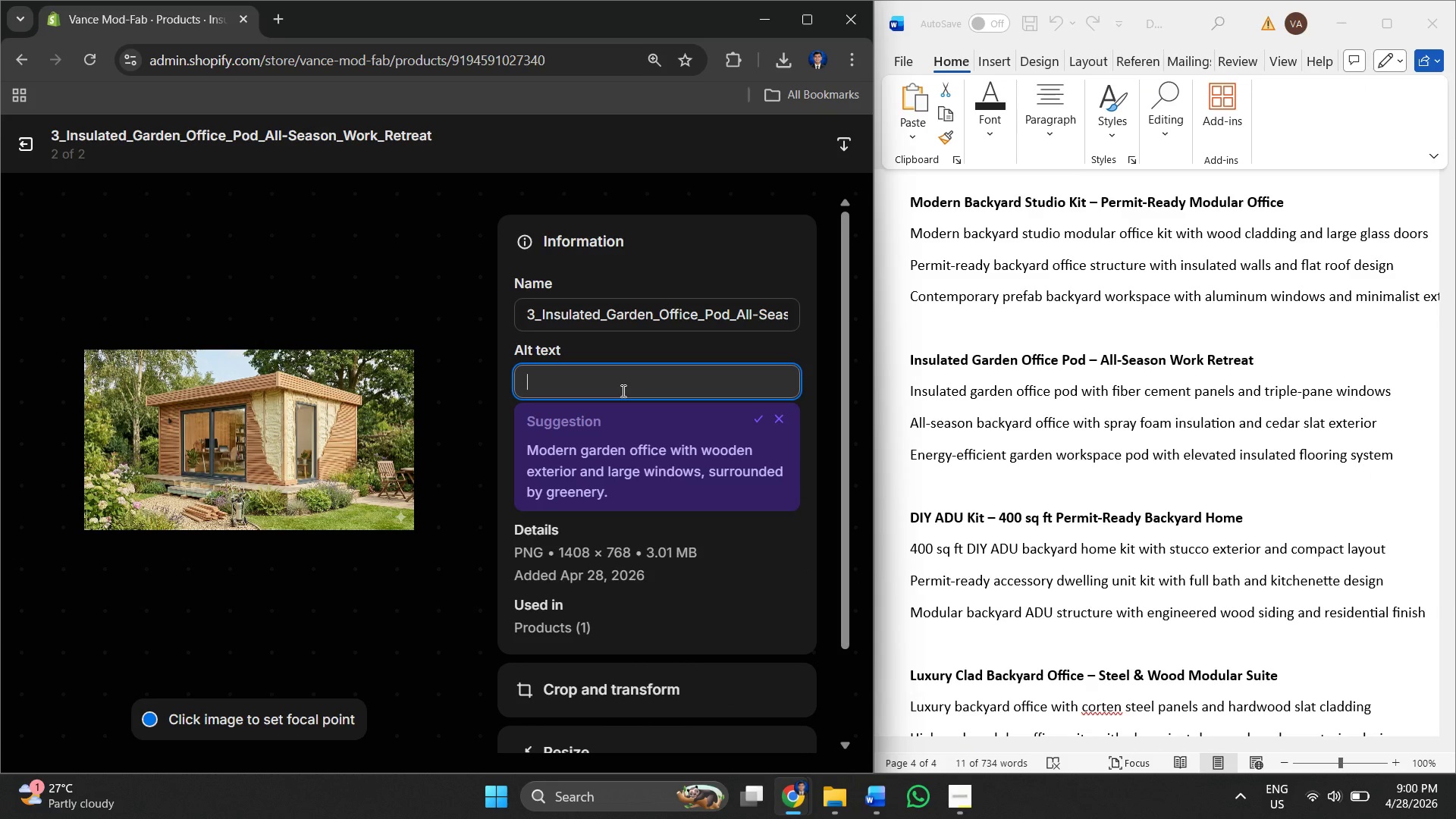 
right_click([622, 391])
 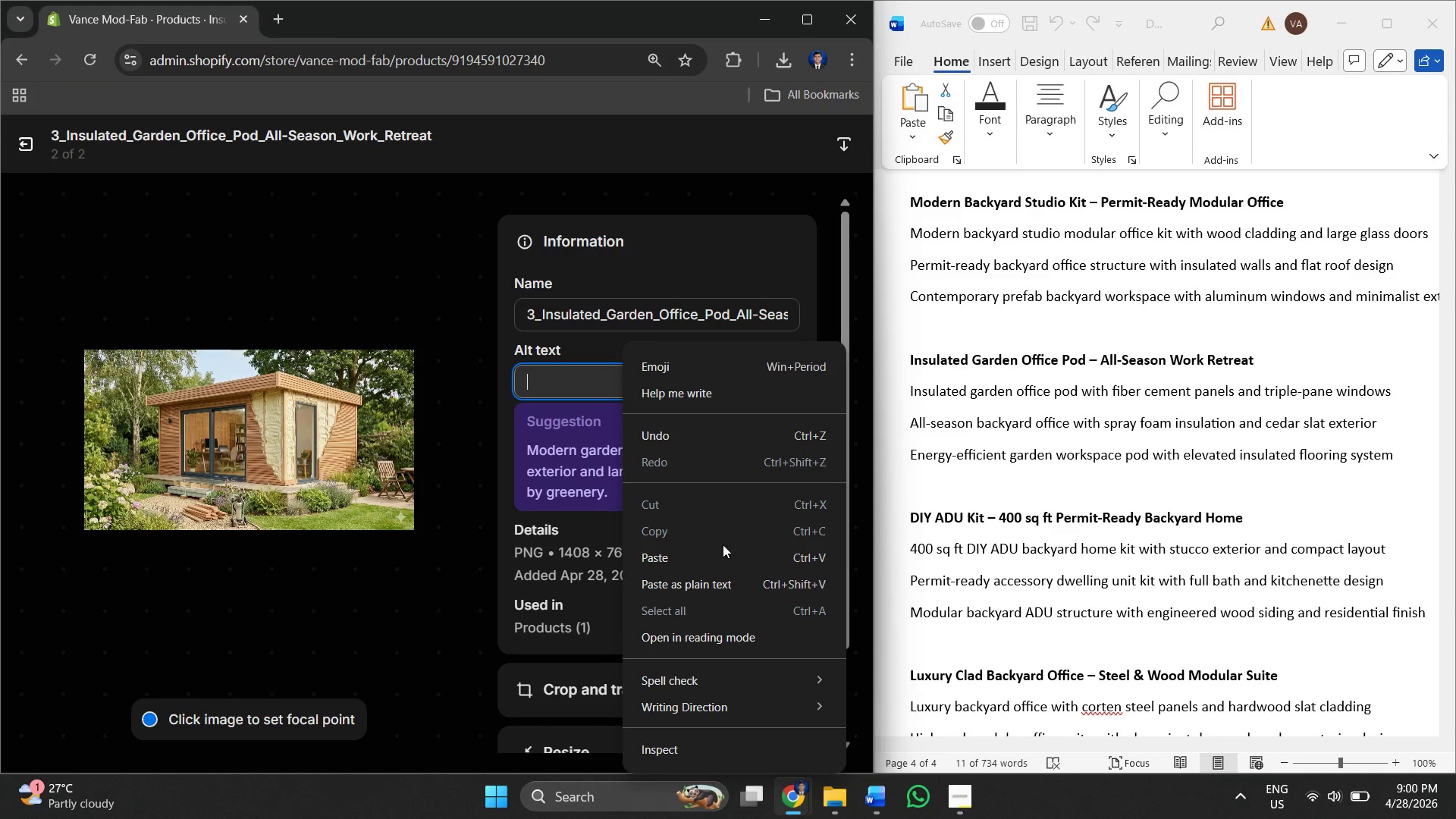 
left_click([717, 555])
 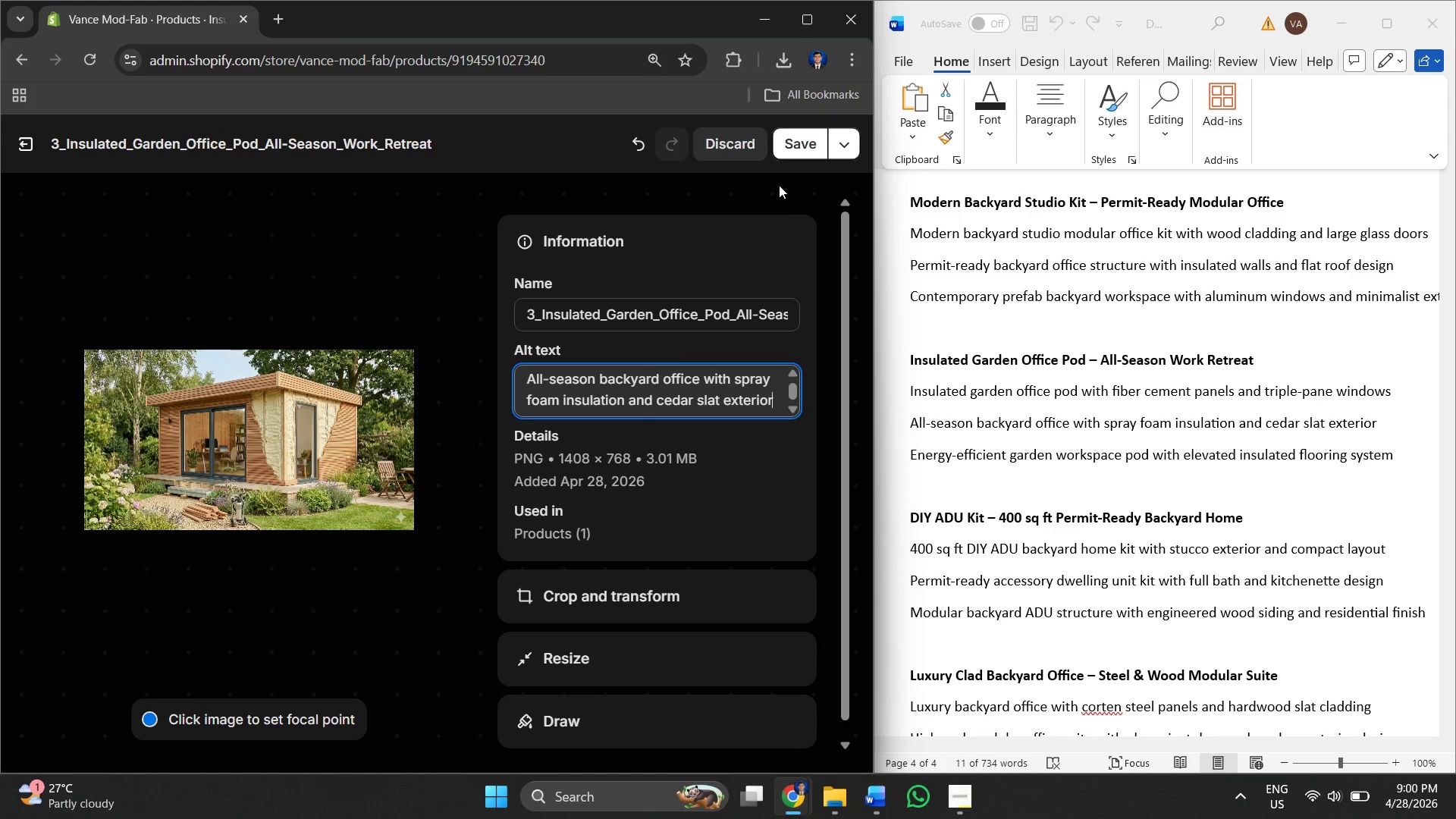 
left_click([795, 152])
 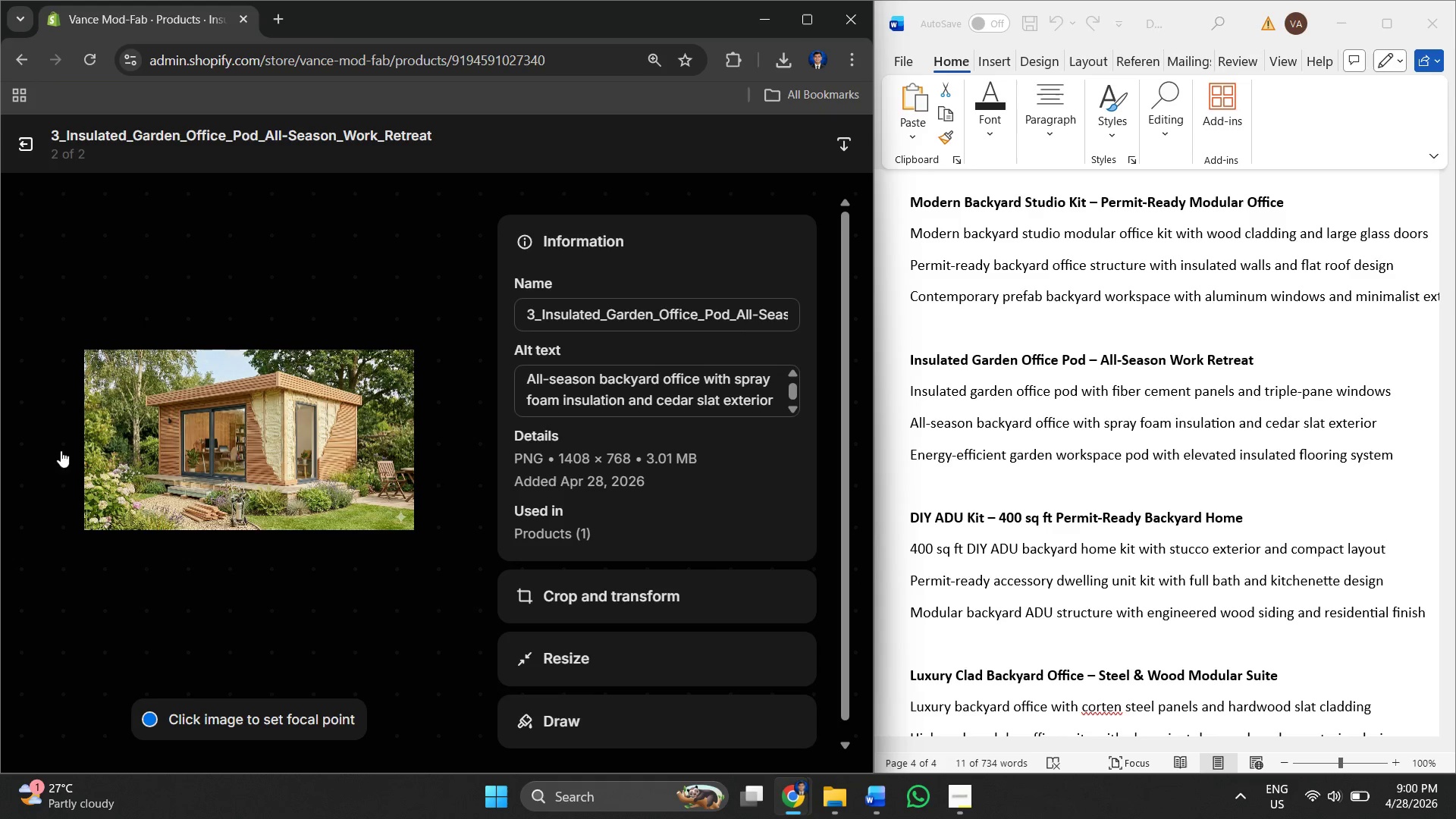 
left_click([5, 137])
 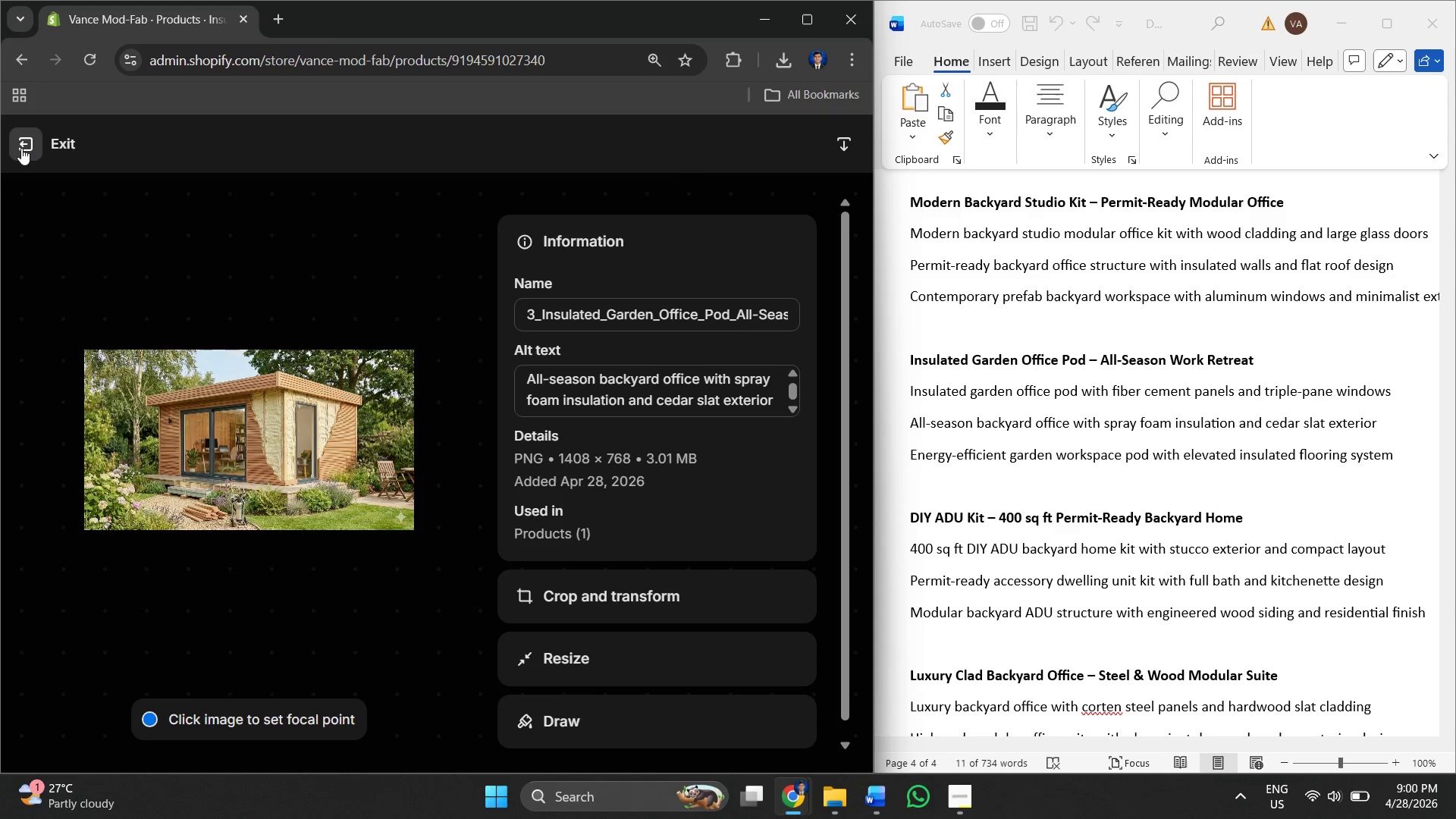 
left_click([21, 148])
 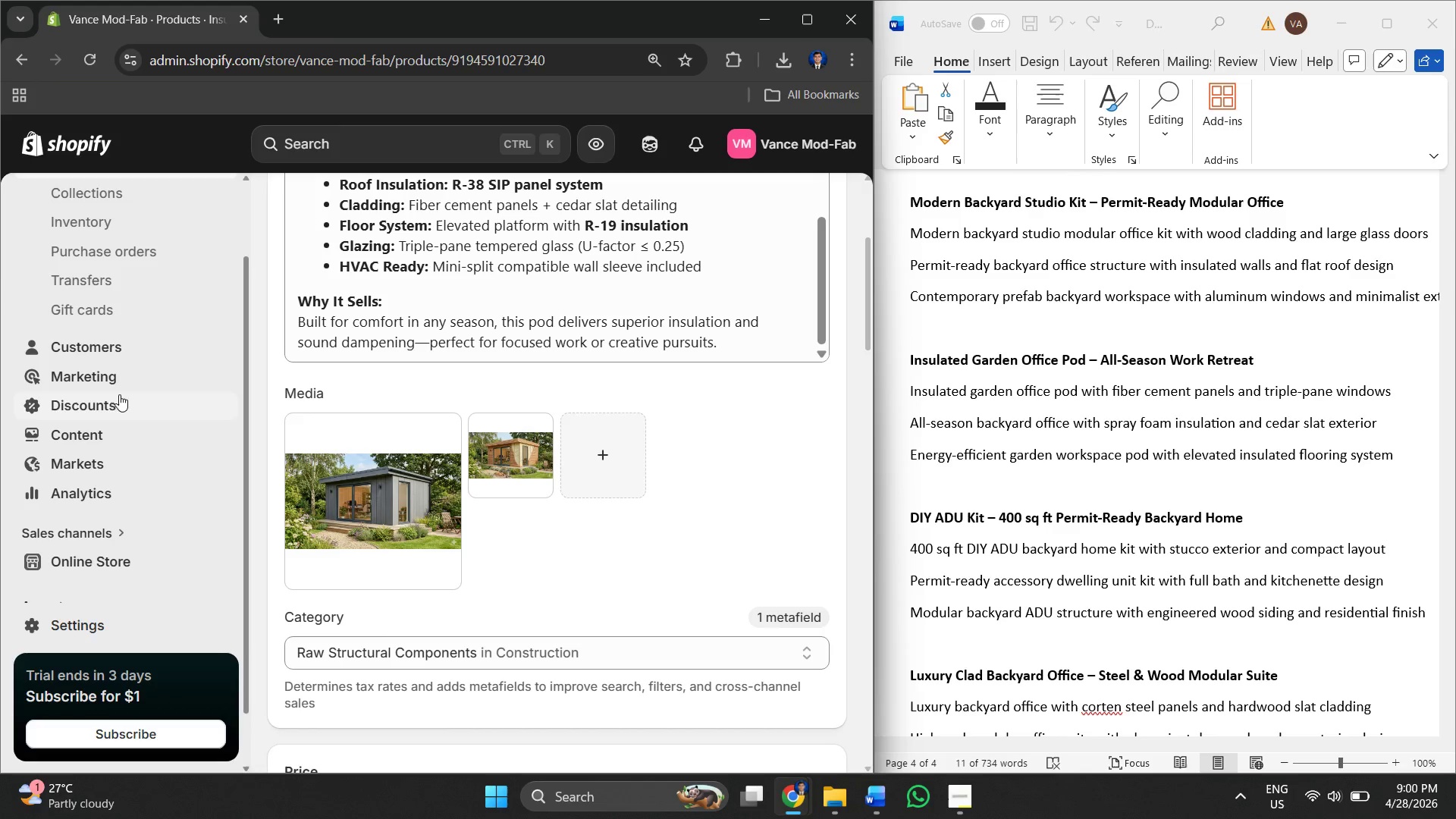 
scroll: coordinate [434, 439], scroll_direction: down, amount: 1.0
 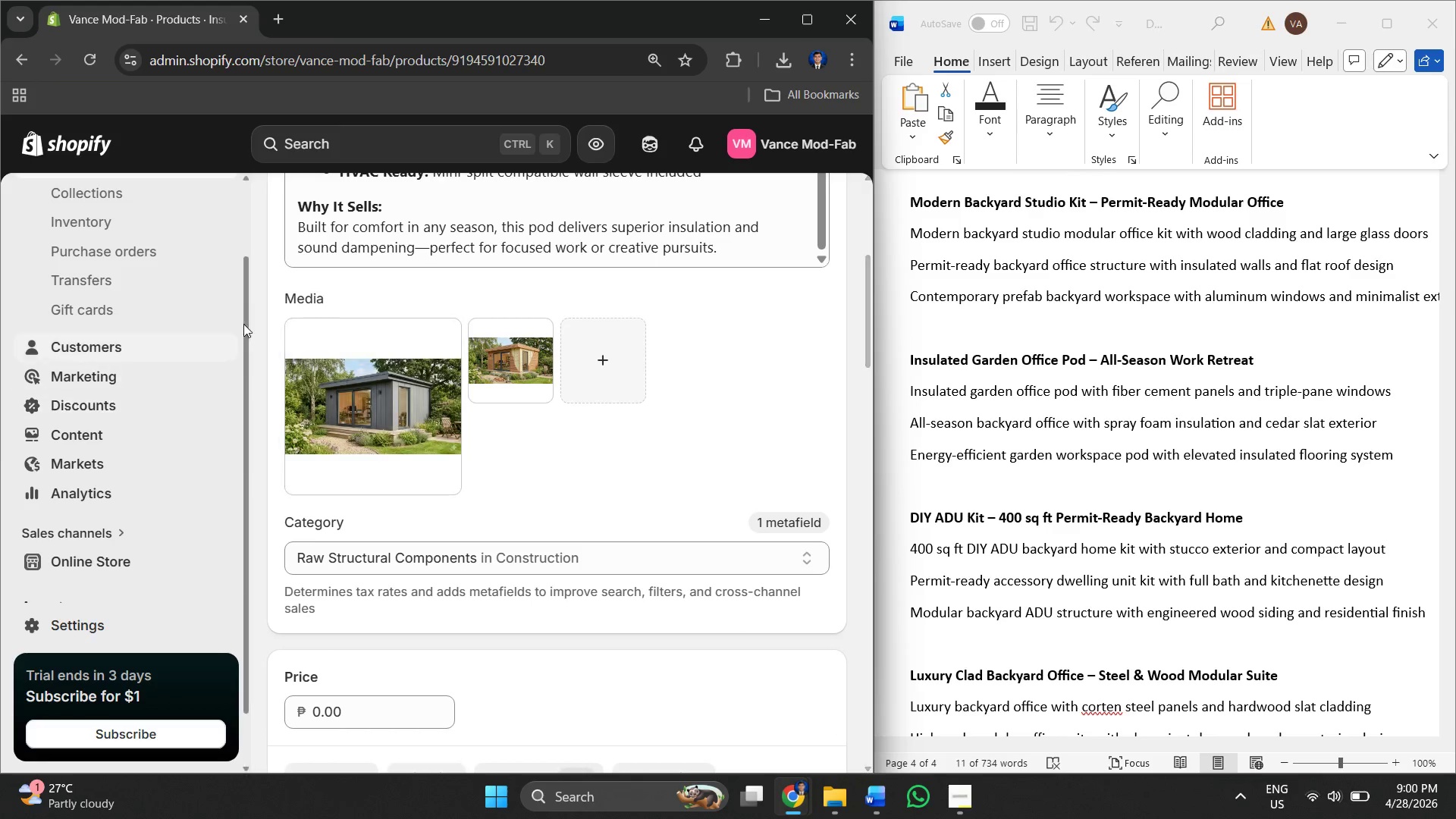 
scroll: coordinate [170, 306], scroll_direction: up, amount: 4.0
 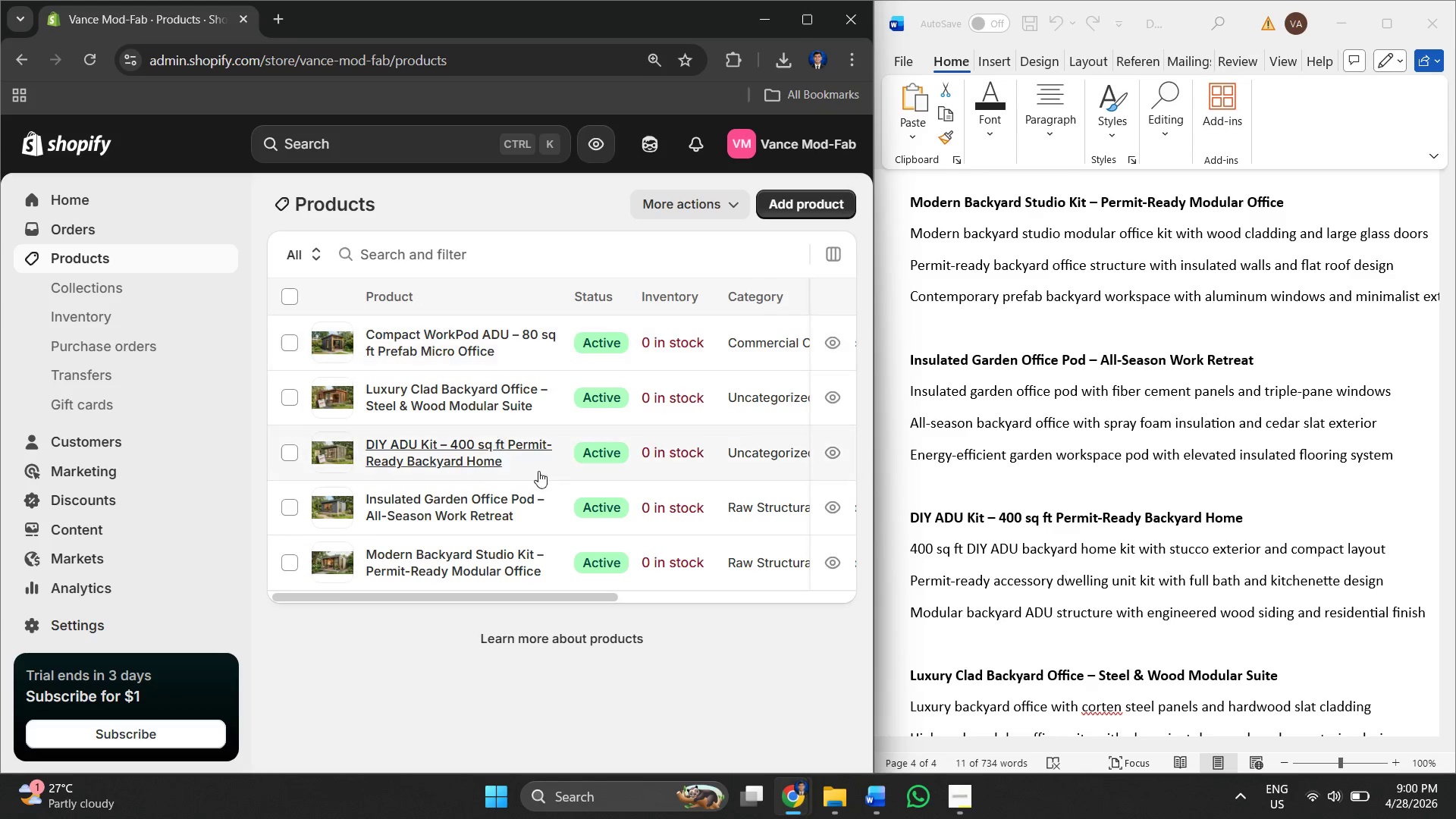 
left_click([410, 455])
 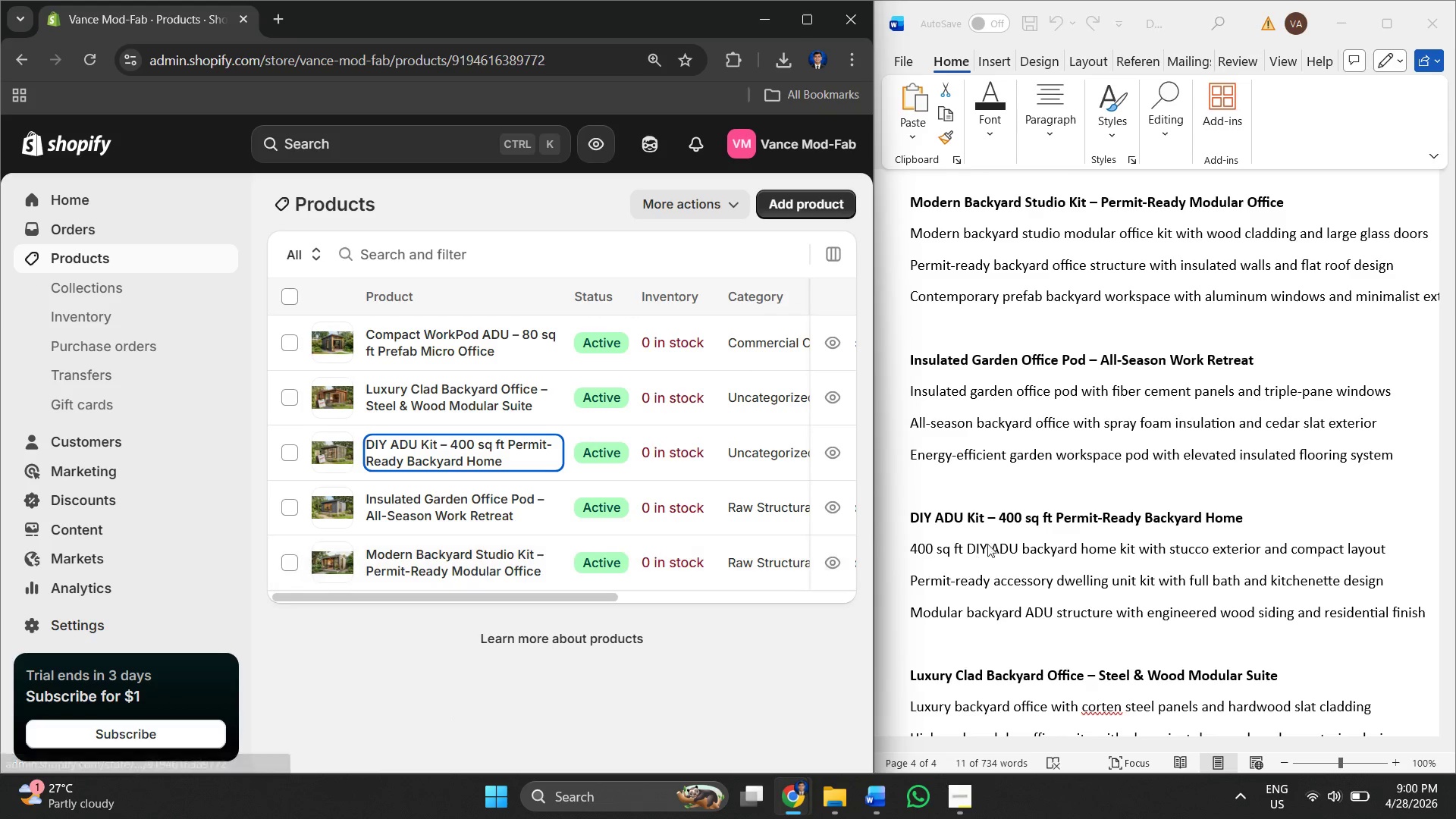 
left_click([1017, 550])
 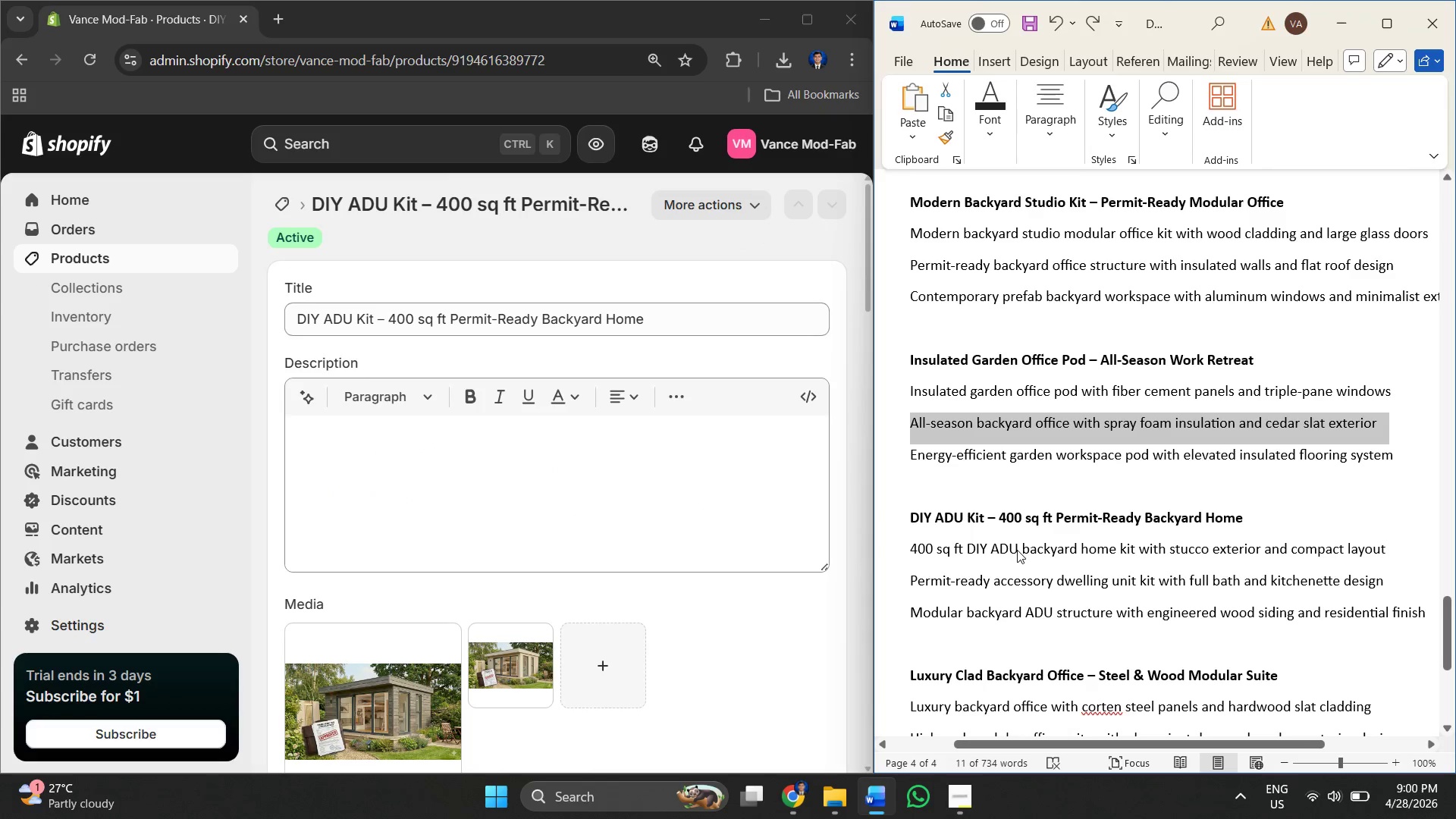 
left_click([994, 480])
 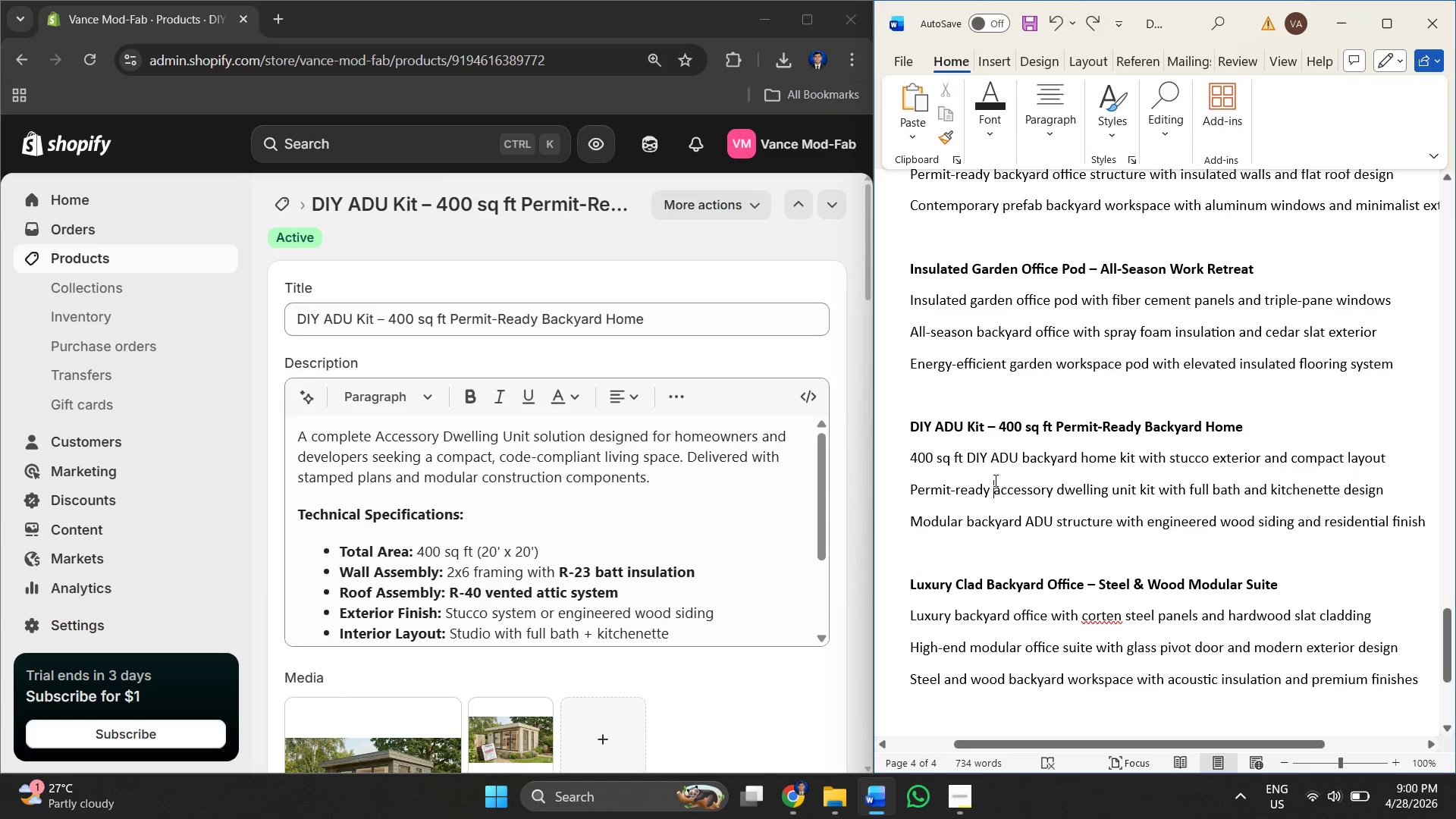 
scroll: coordinate [445, 670], scroll_direction: down, amount: 8.0
 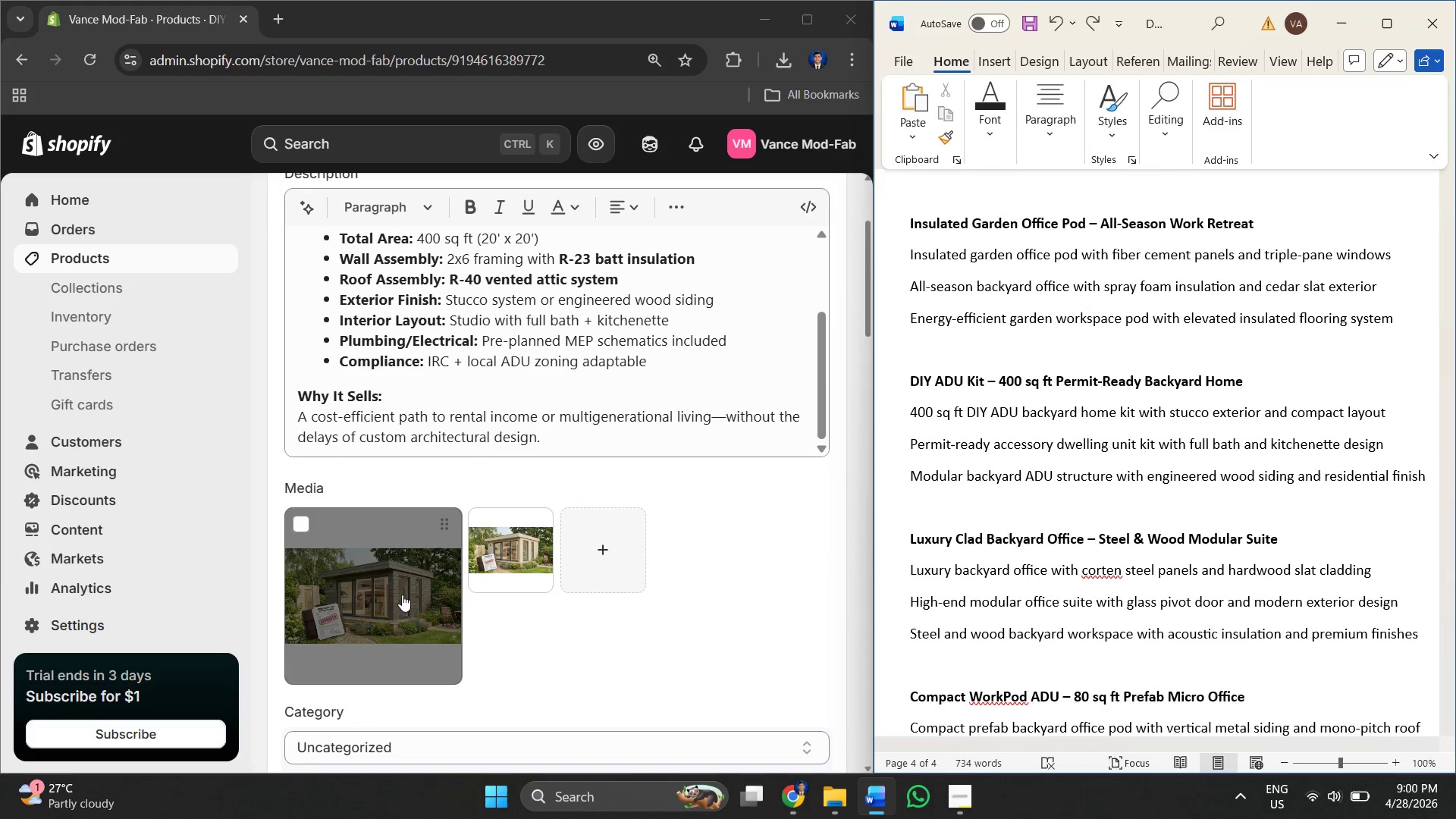 
left_click([399, 594])
 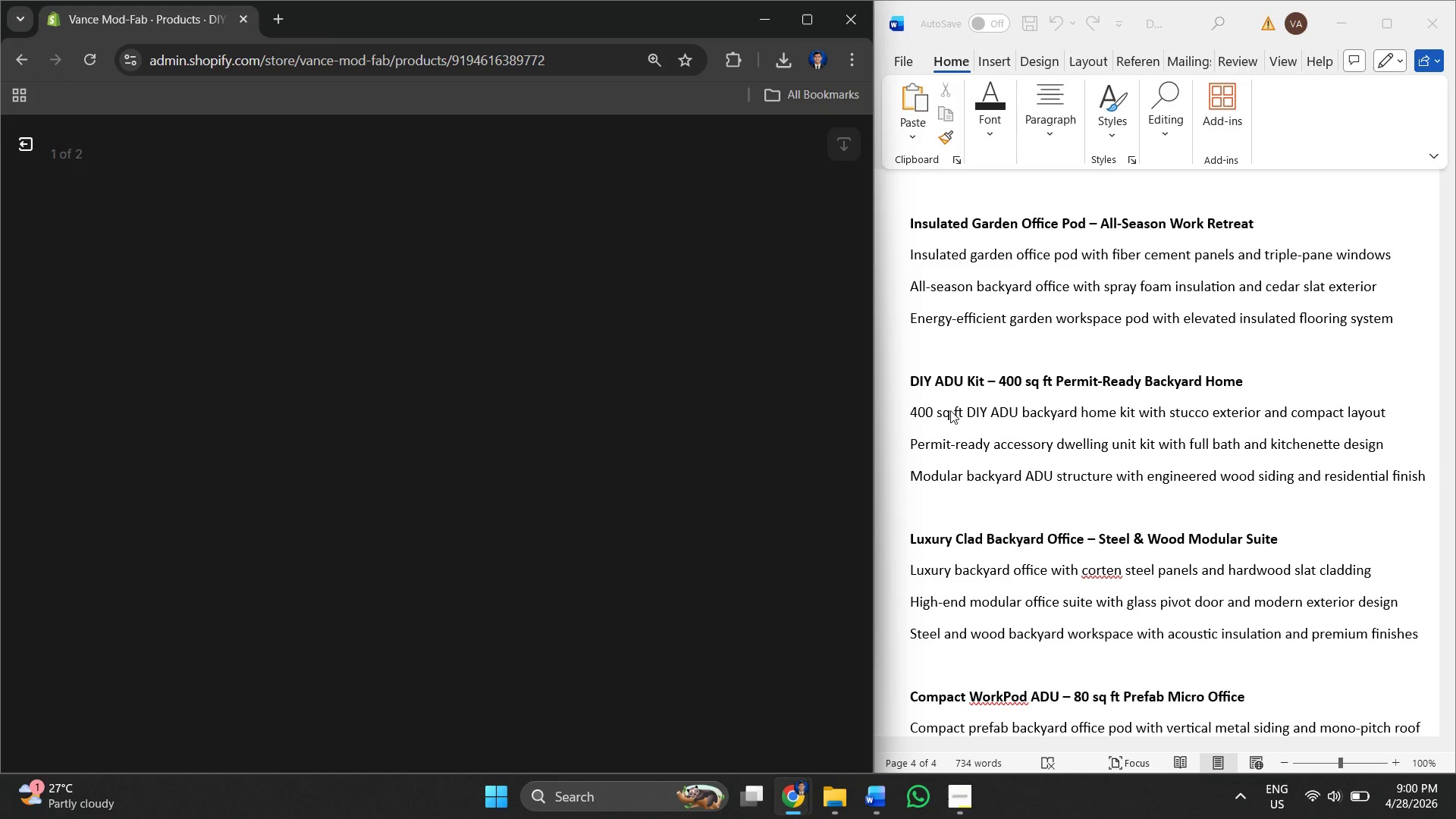 
left_click([941, 413])
 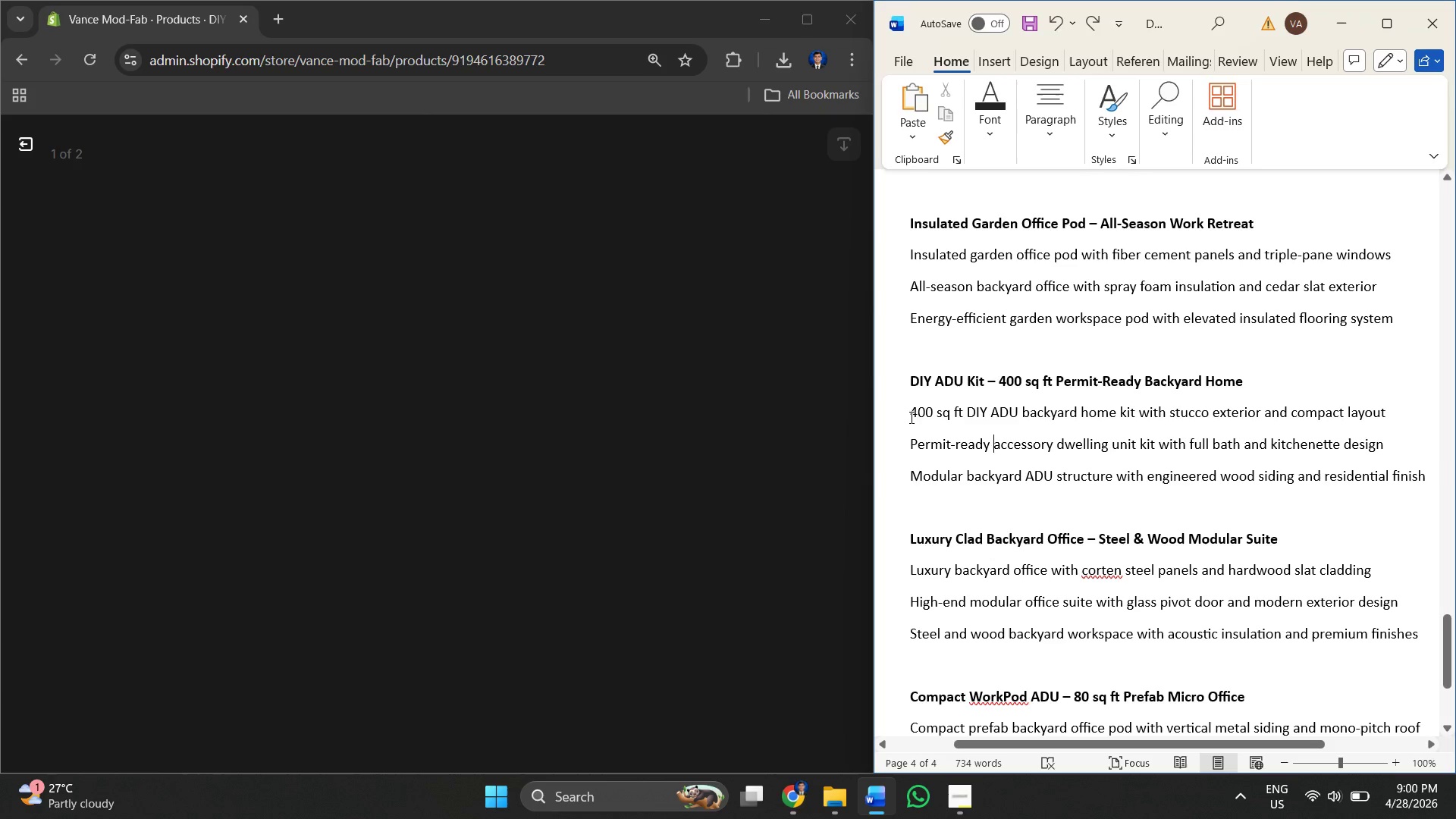 
left_click_drag(start_coordinate=[910, 414], to_coordinate=[1375, 410])
 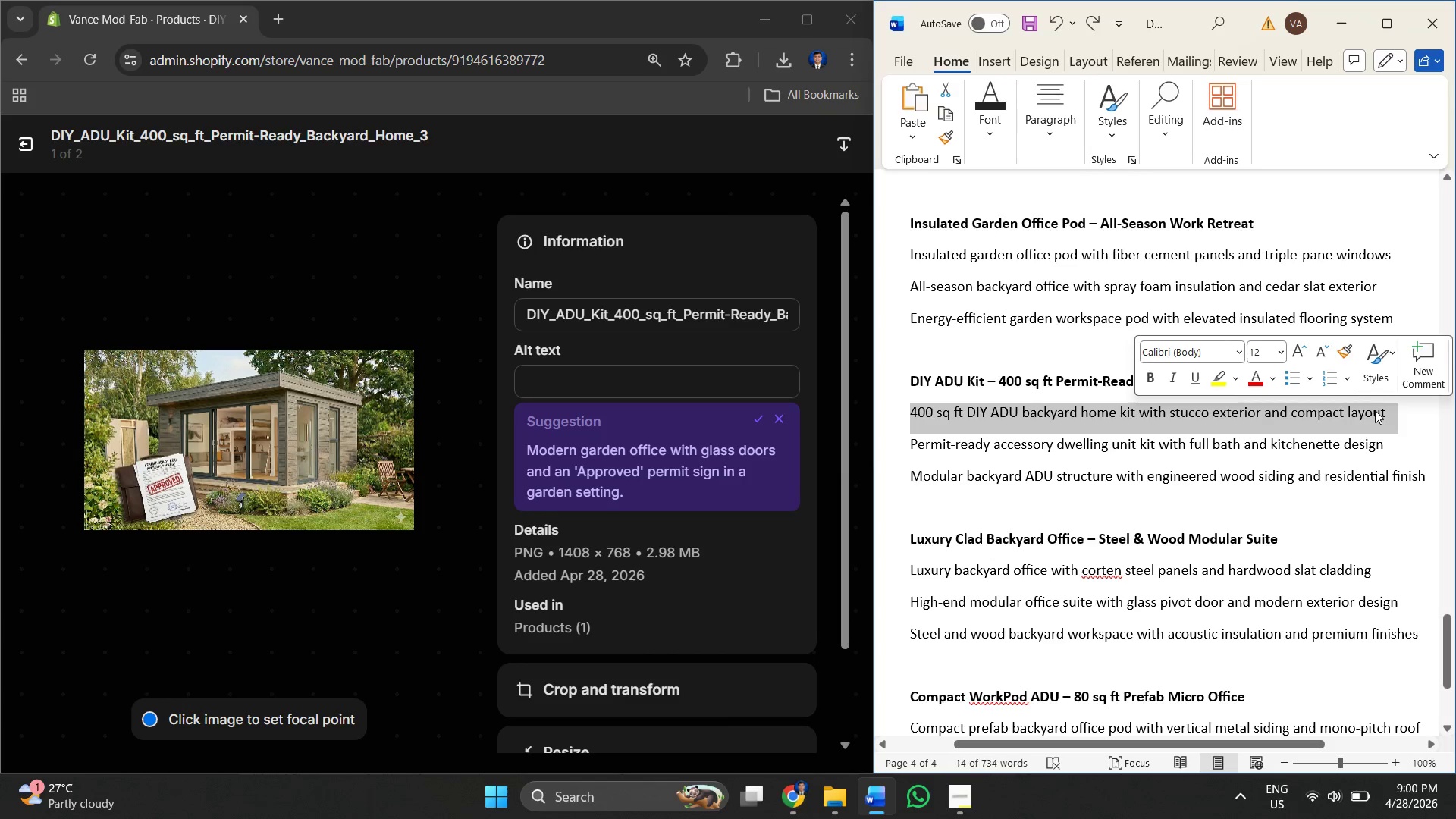 
right_click([1375, 410])
 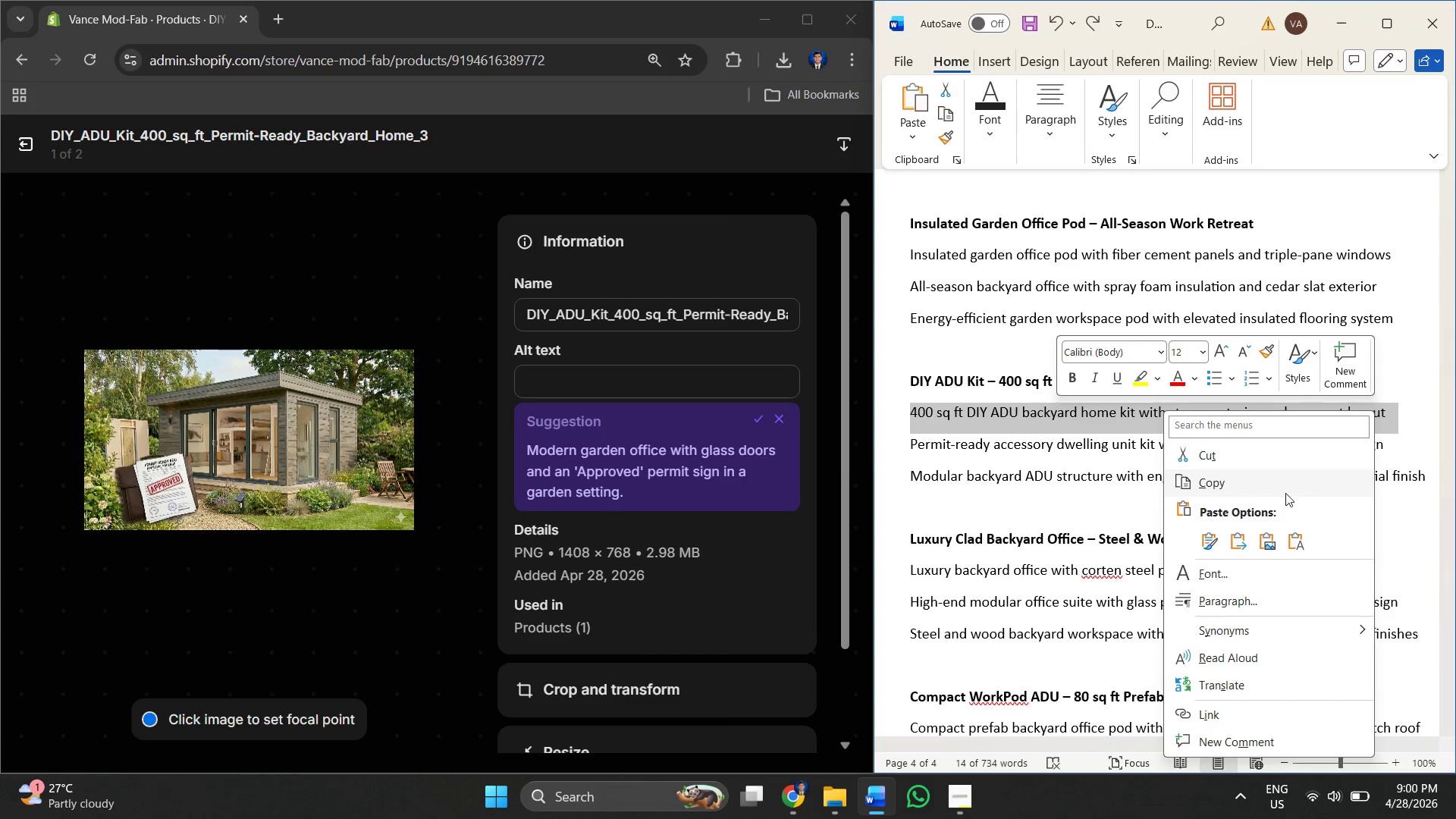 
left_click([1284, 493])
 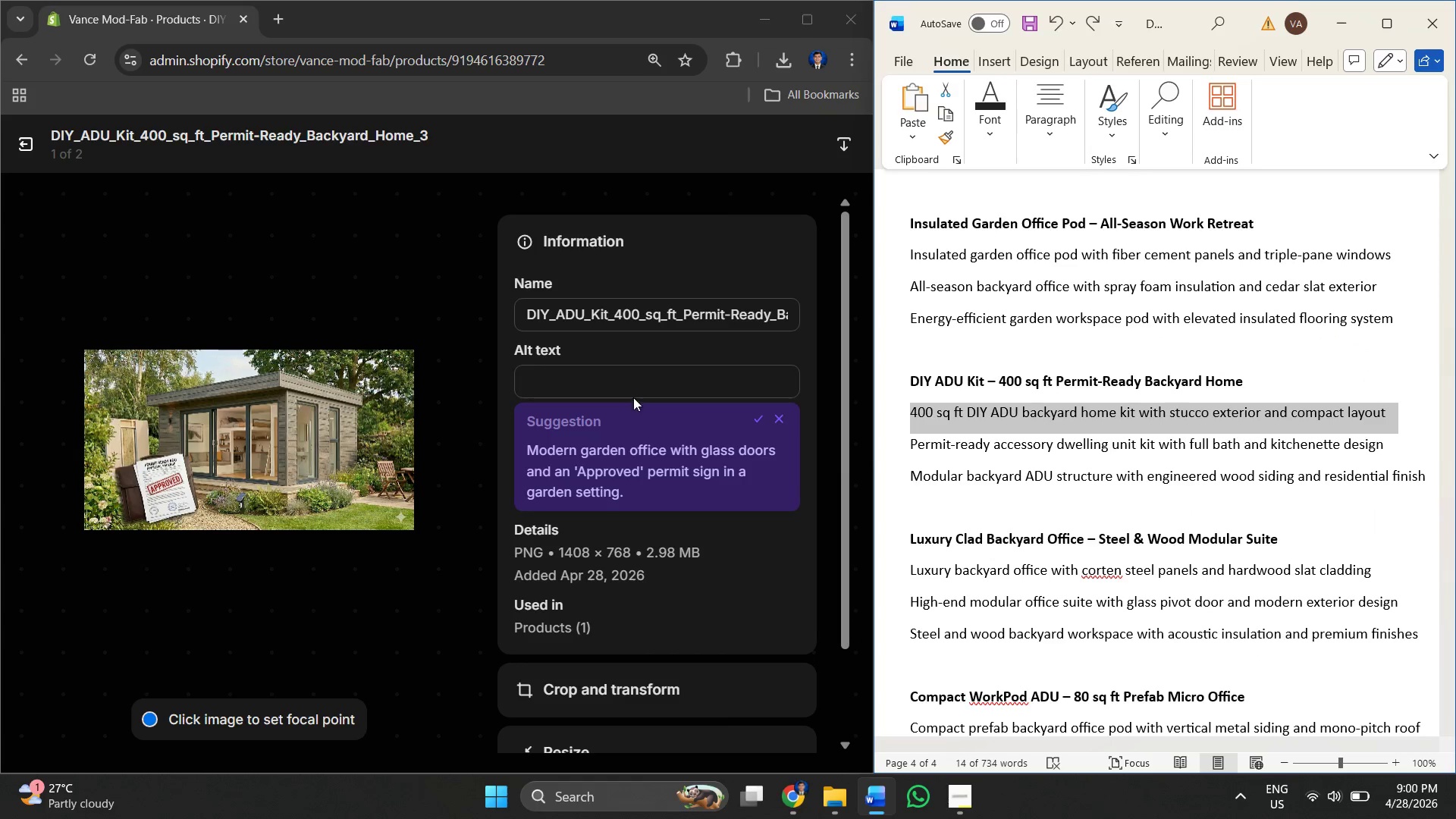 
left_click([623, 389])
 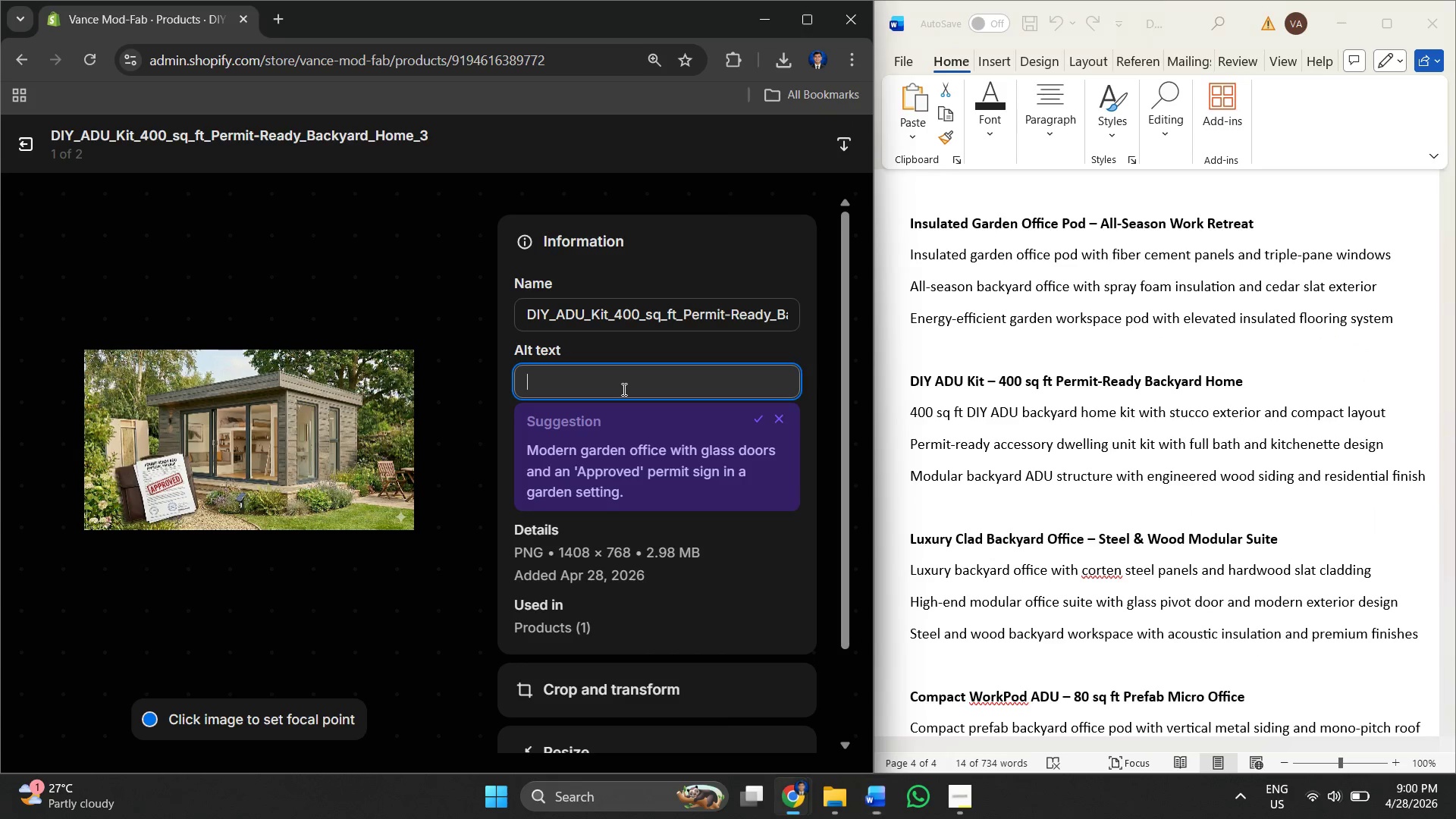 
right_click([623, 389])
 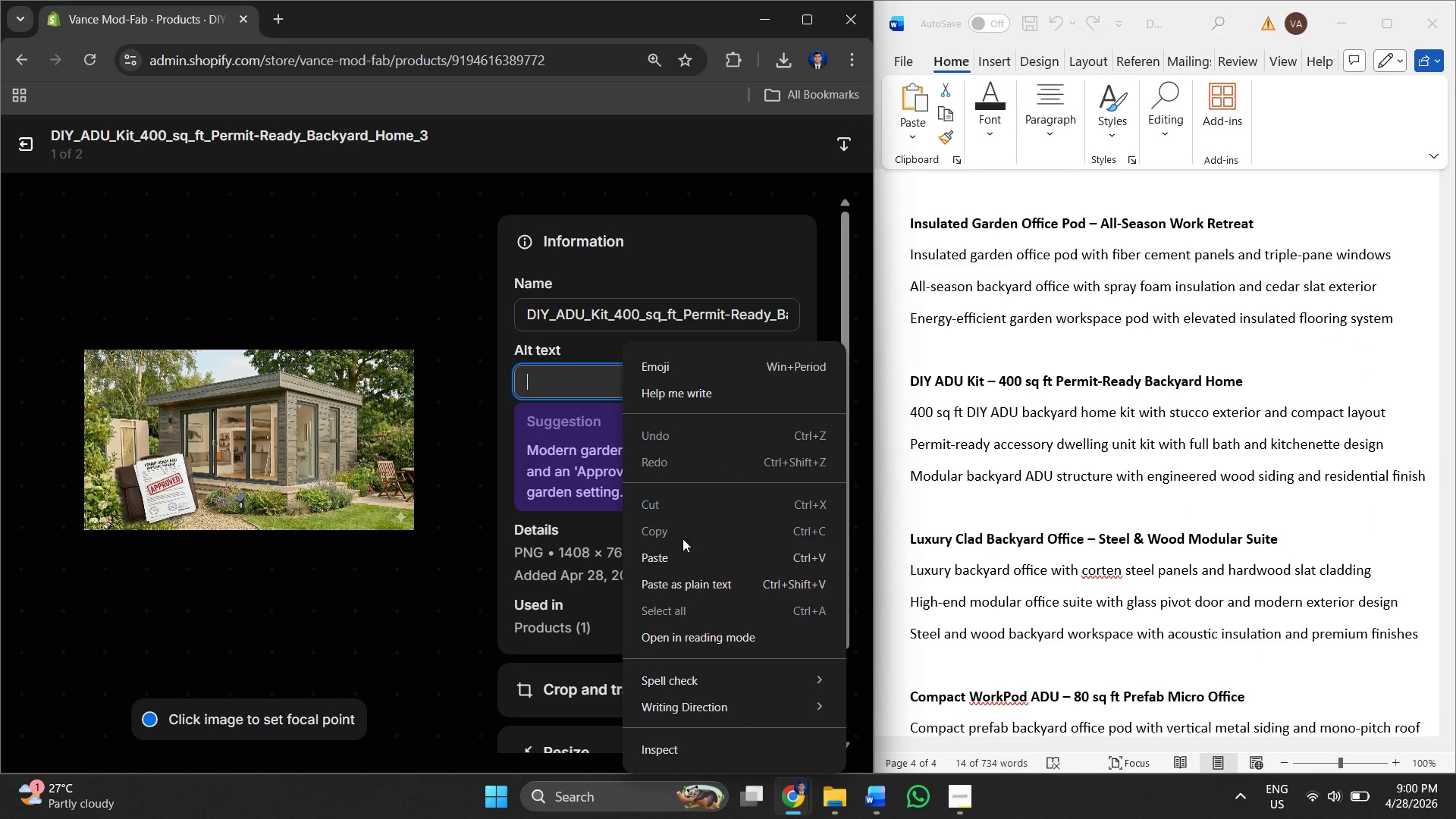 
left_click([682, 554])
 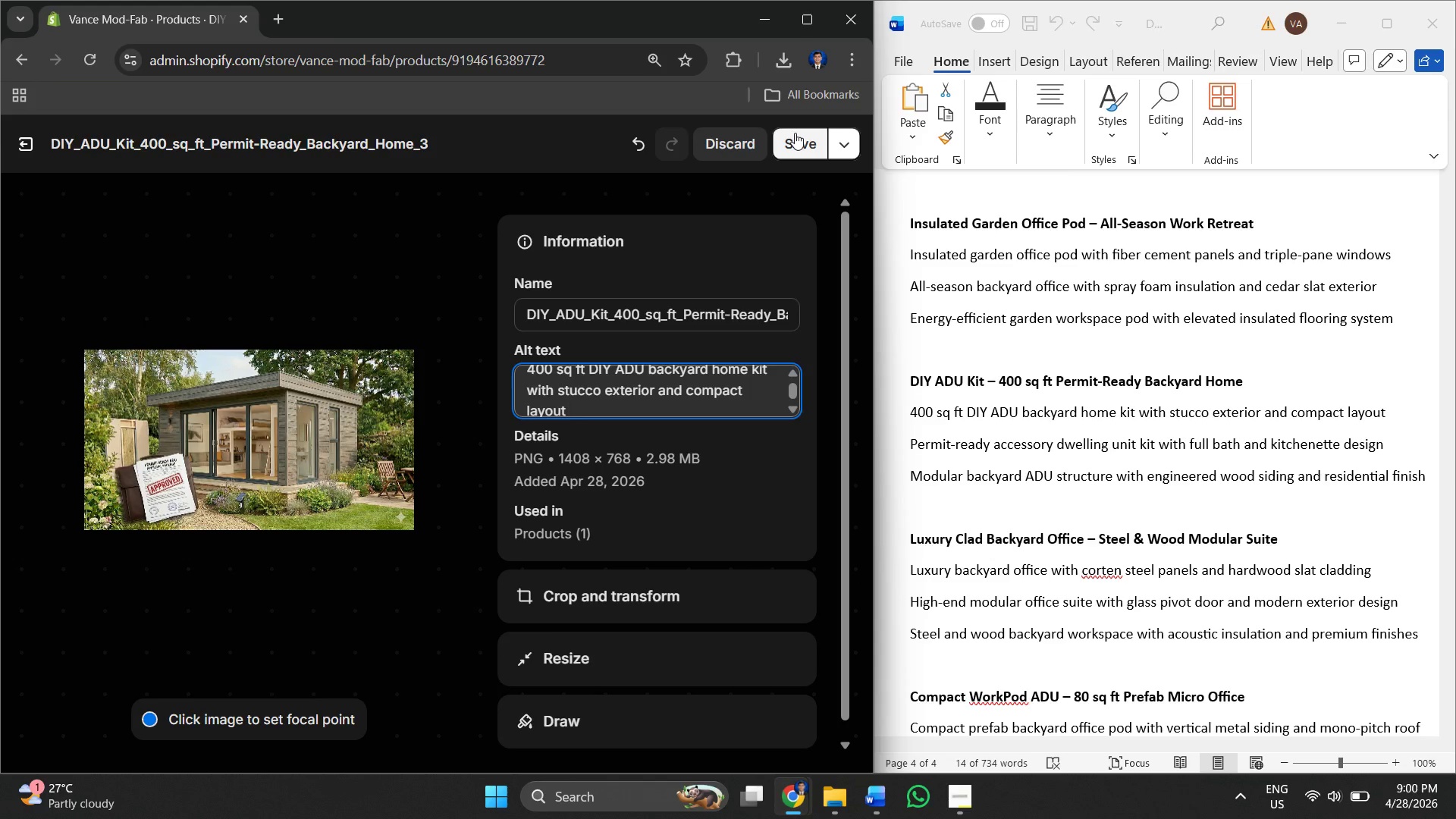 
left_click([796, 133])
 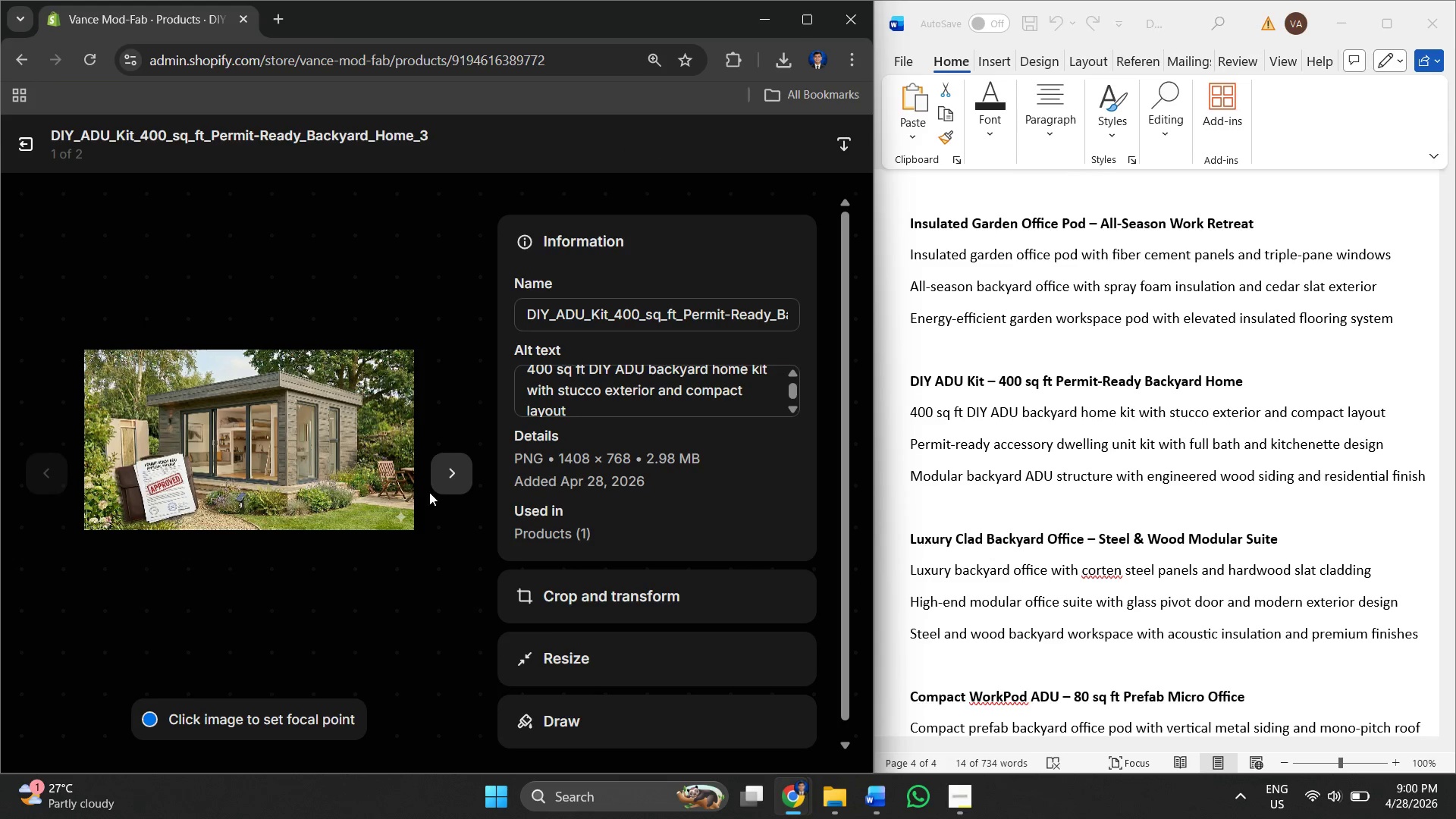 
left_click([447, 485])
 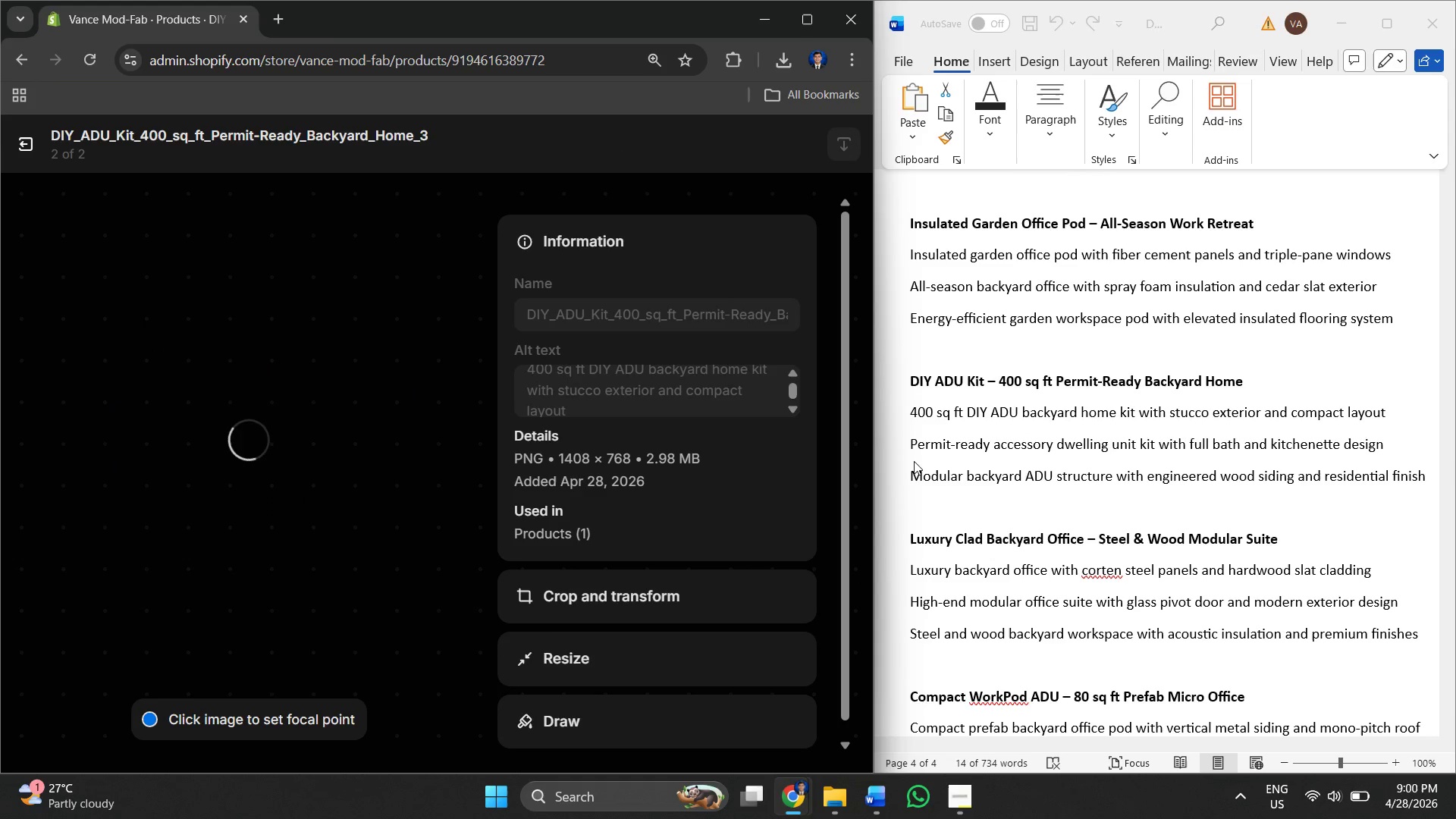 
left_click_drag(start_coordinate=[908, 476], to_coordinate=[1034, 473])
 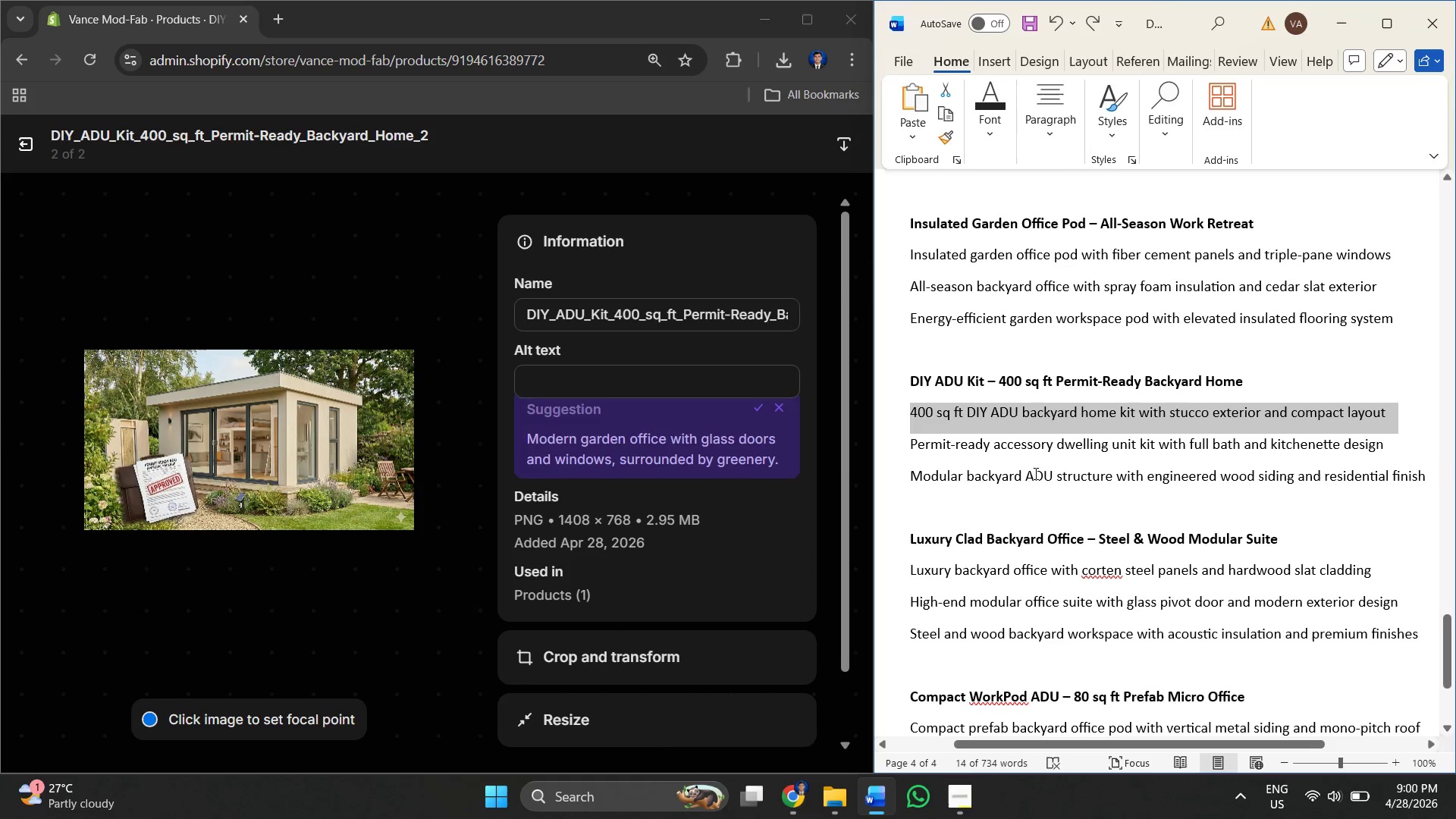 
left_click([1032, 472])
 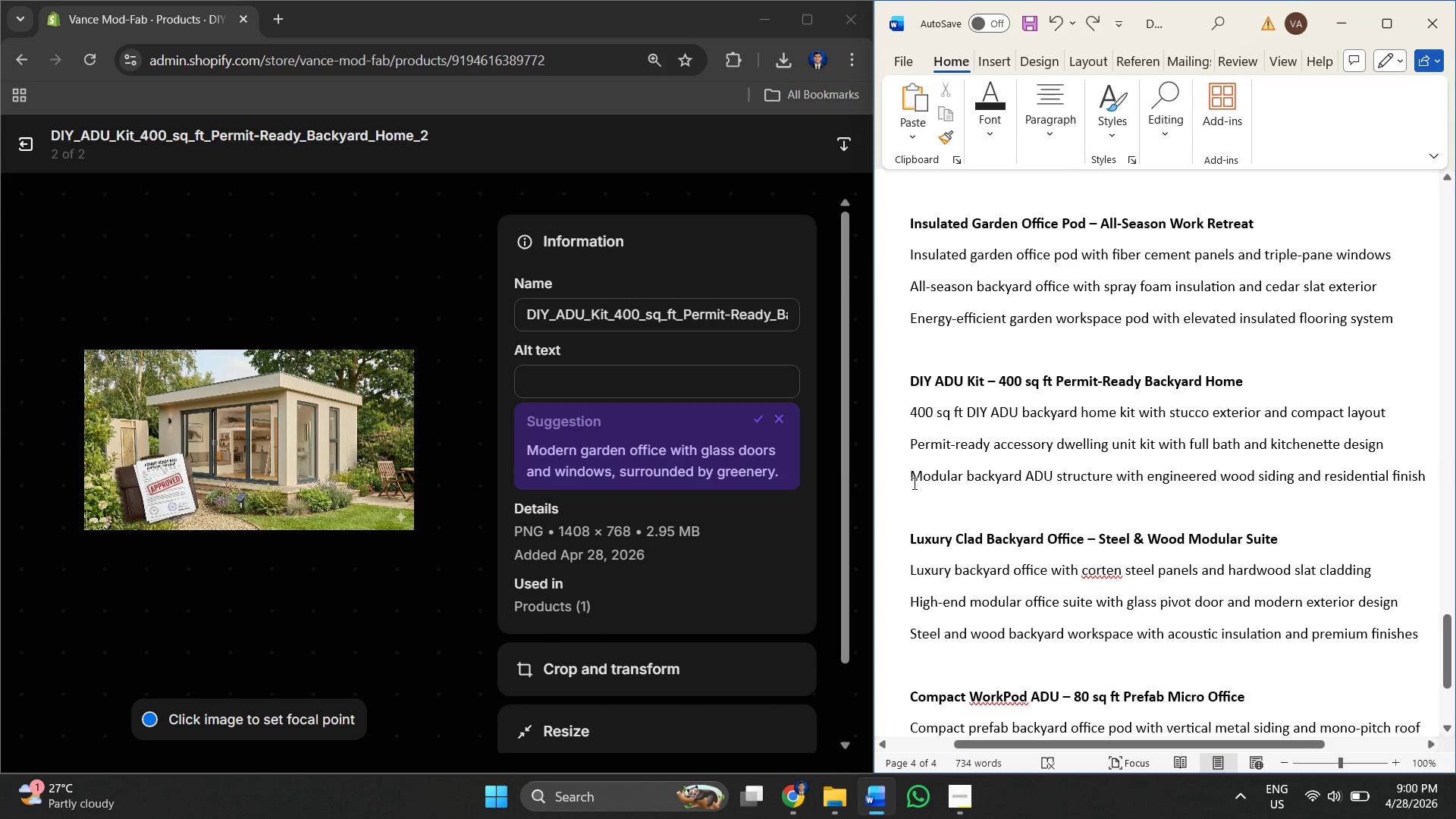 
left_click_drag(start_coordinate=[913, 483], to_coordinate=[1405, 483])
 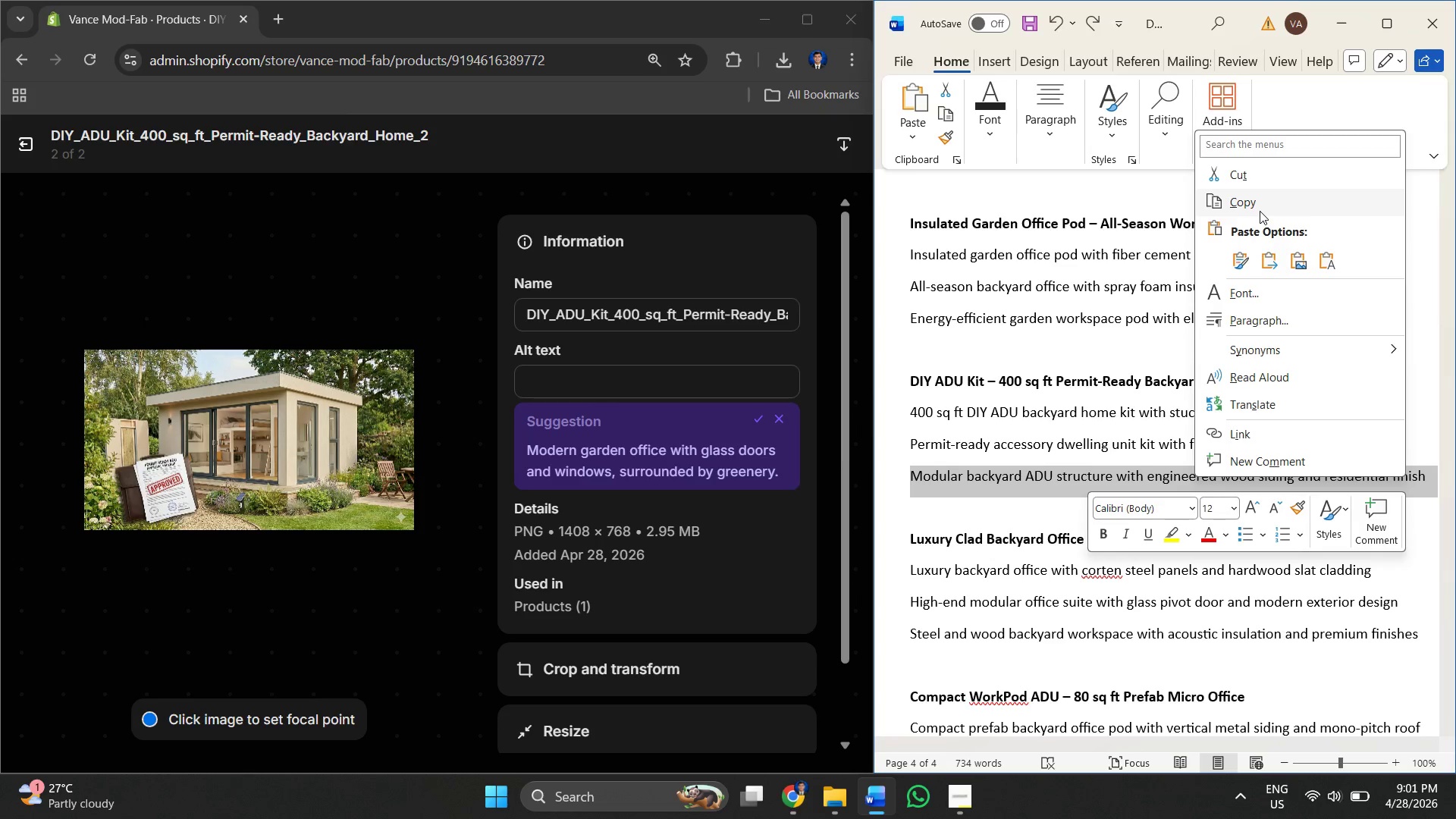 
left_click([637, 390])
 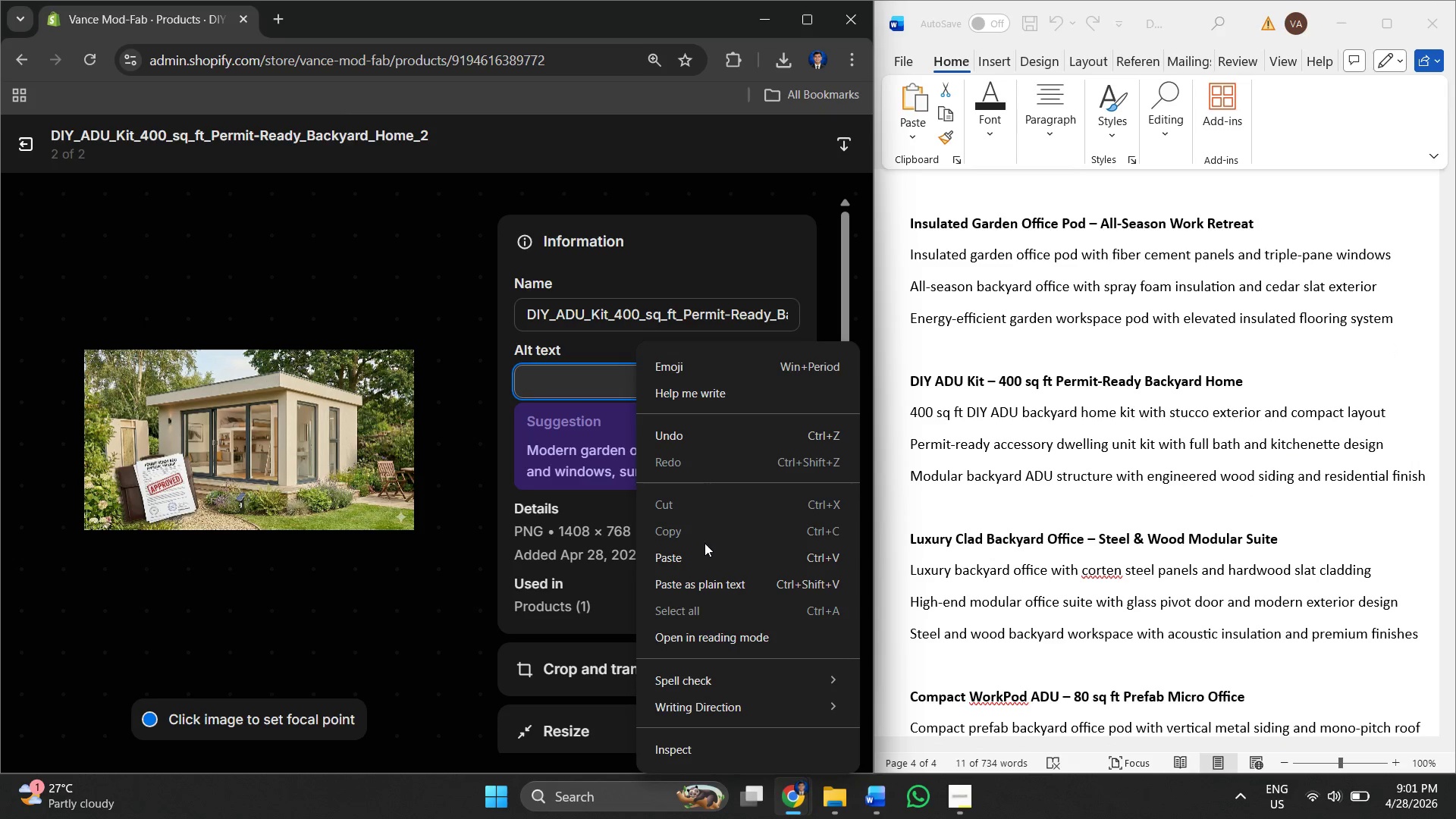 
left_click([708, 552])
 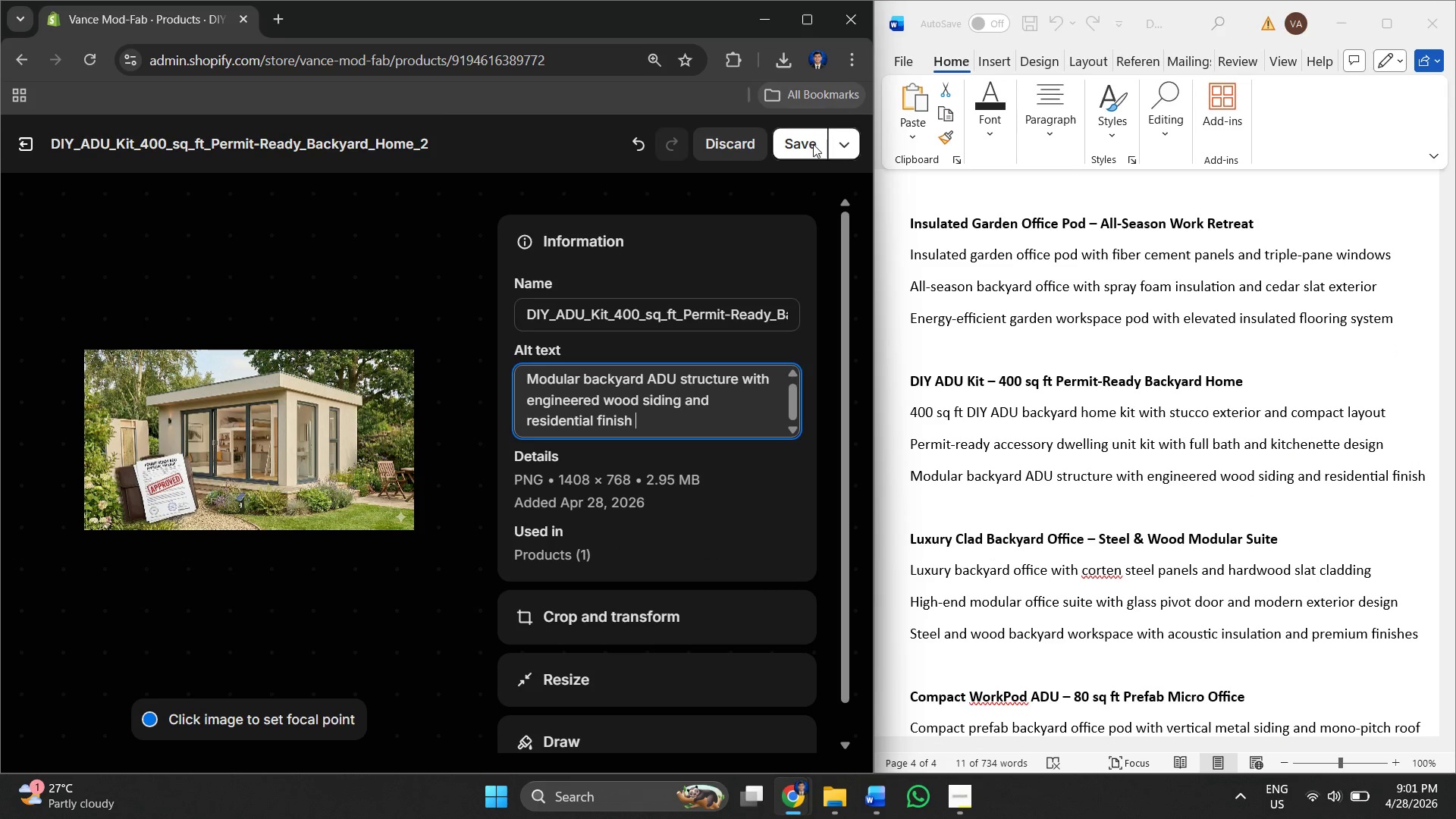 
left_click([795, 153])
 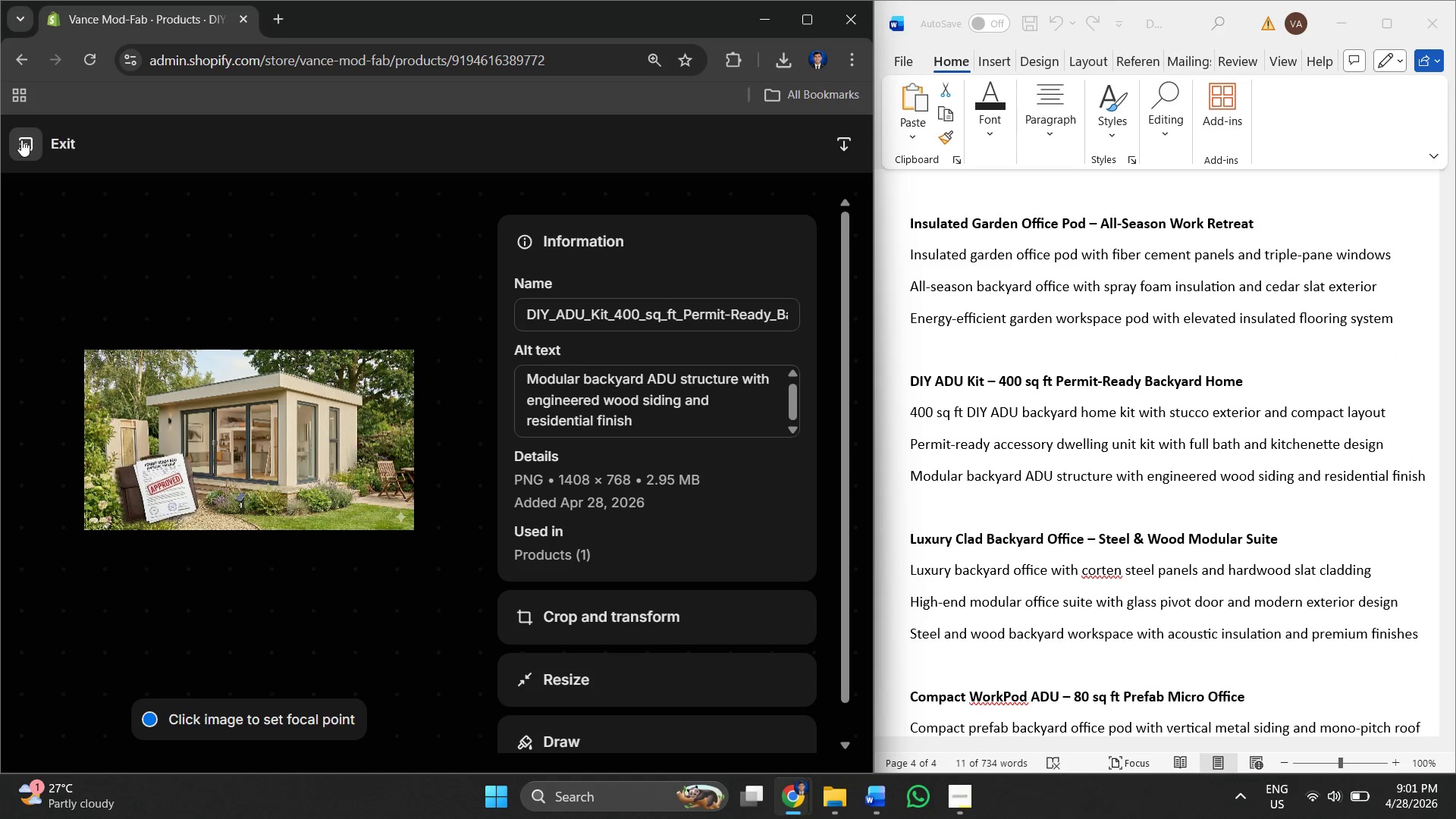 
left_click([18, 140])
 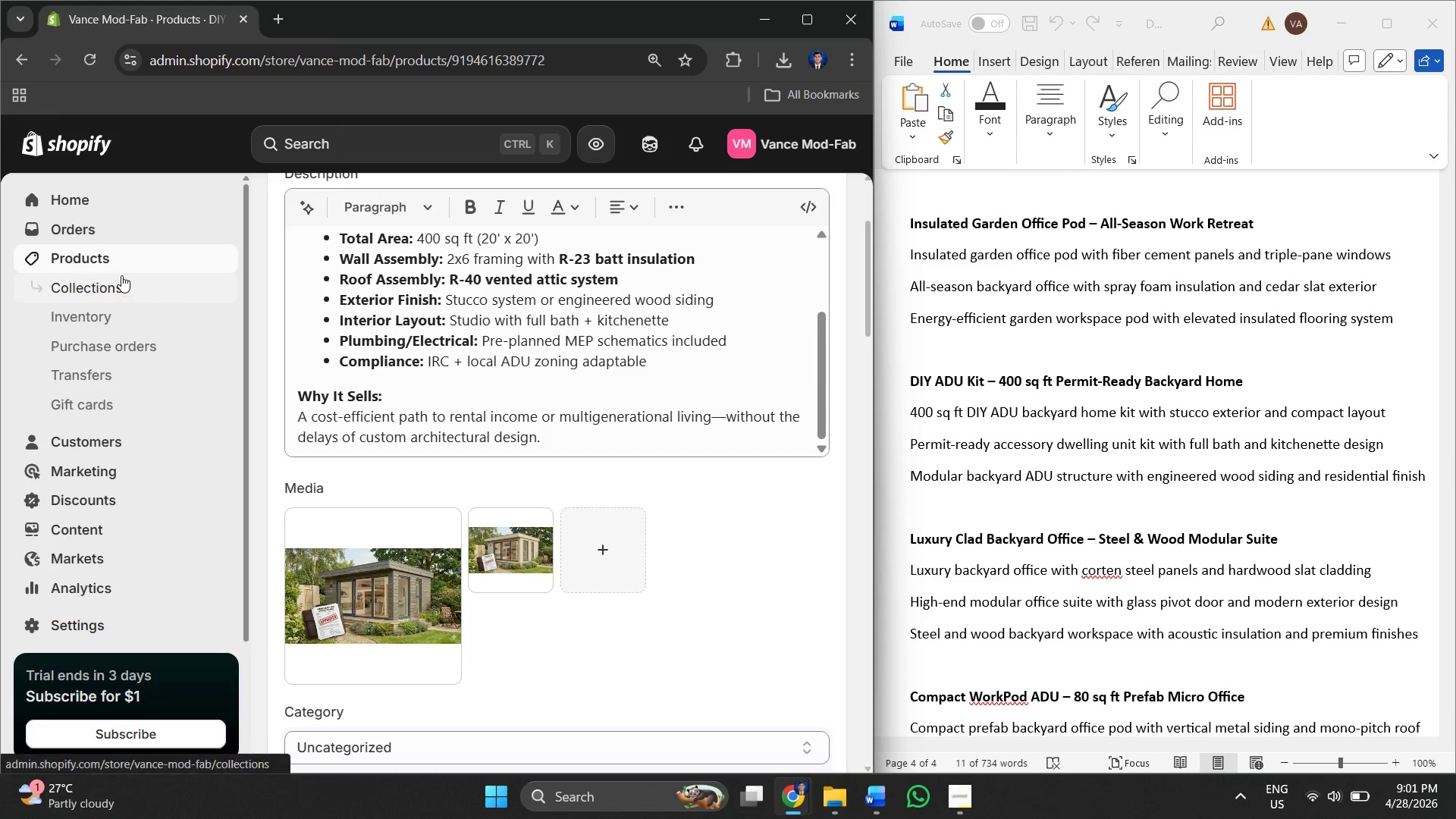 
left_click([109, 262])
 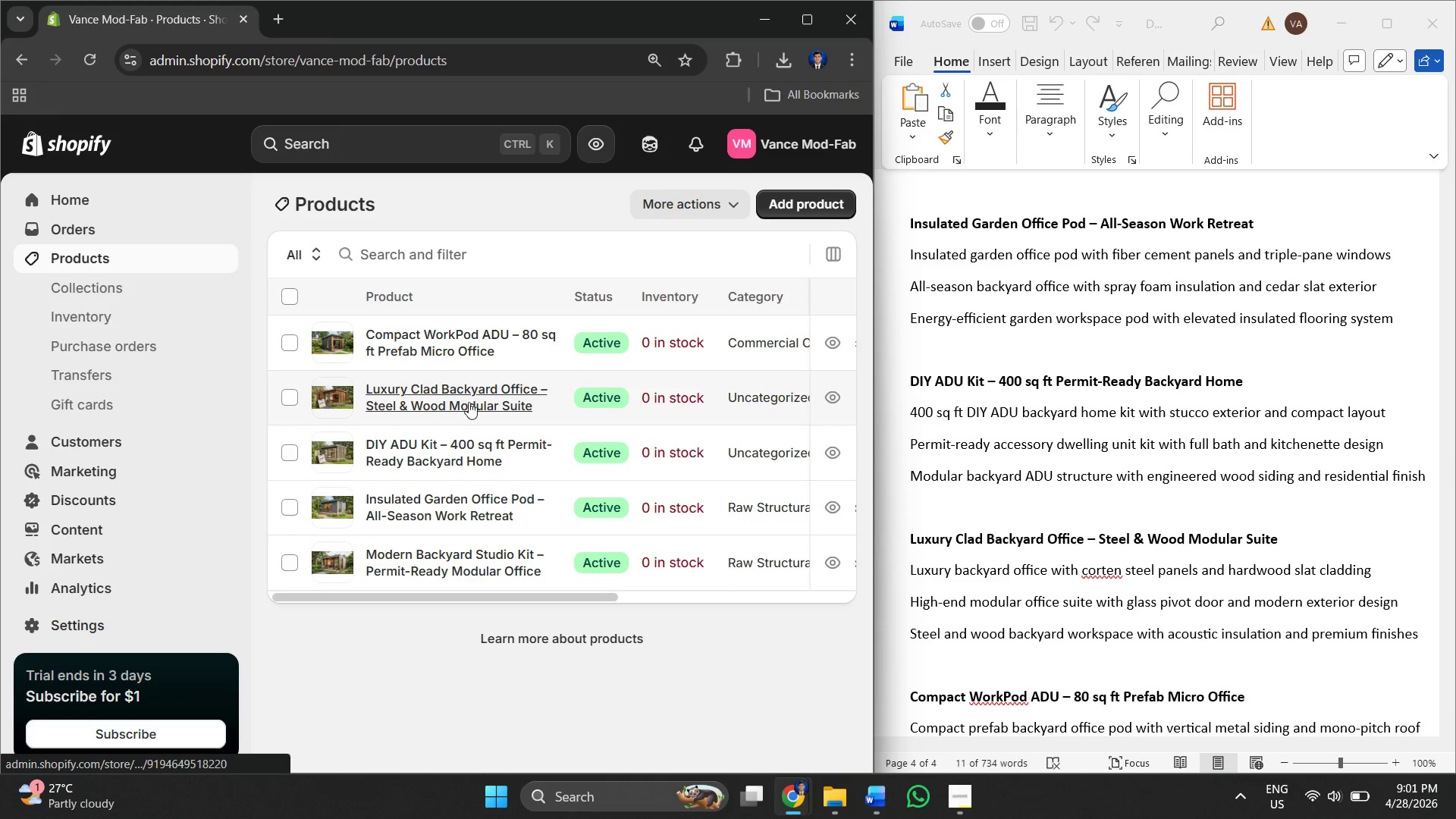 
left_click([414, 388])
 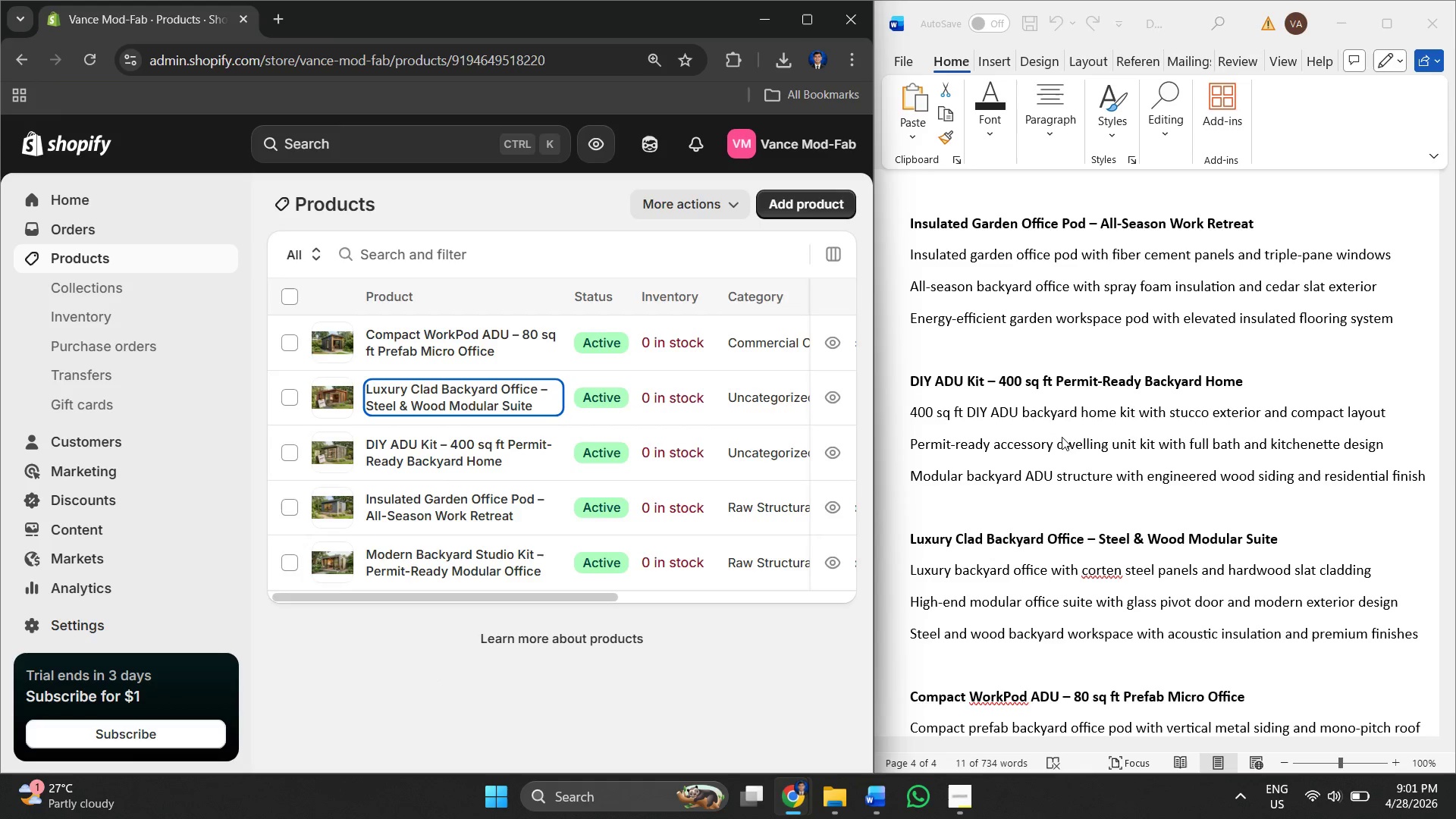 
scroll: coordinate [445, 332], scroll_direction: down, amount: 13.0
 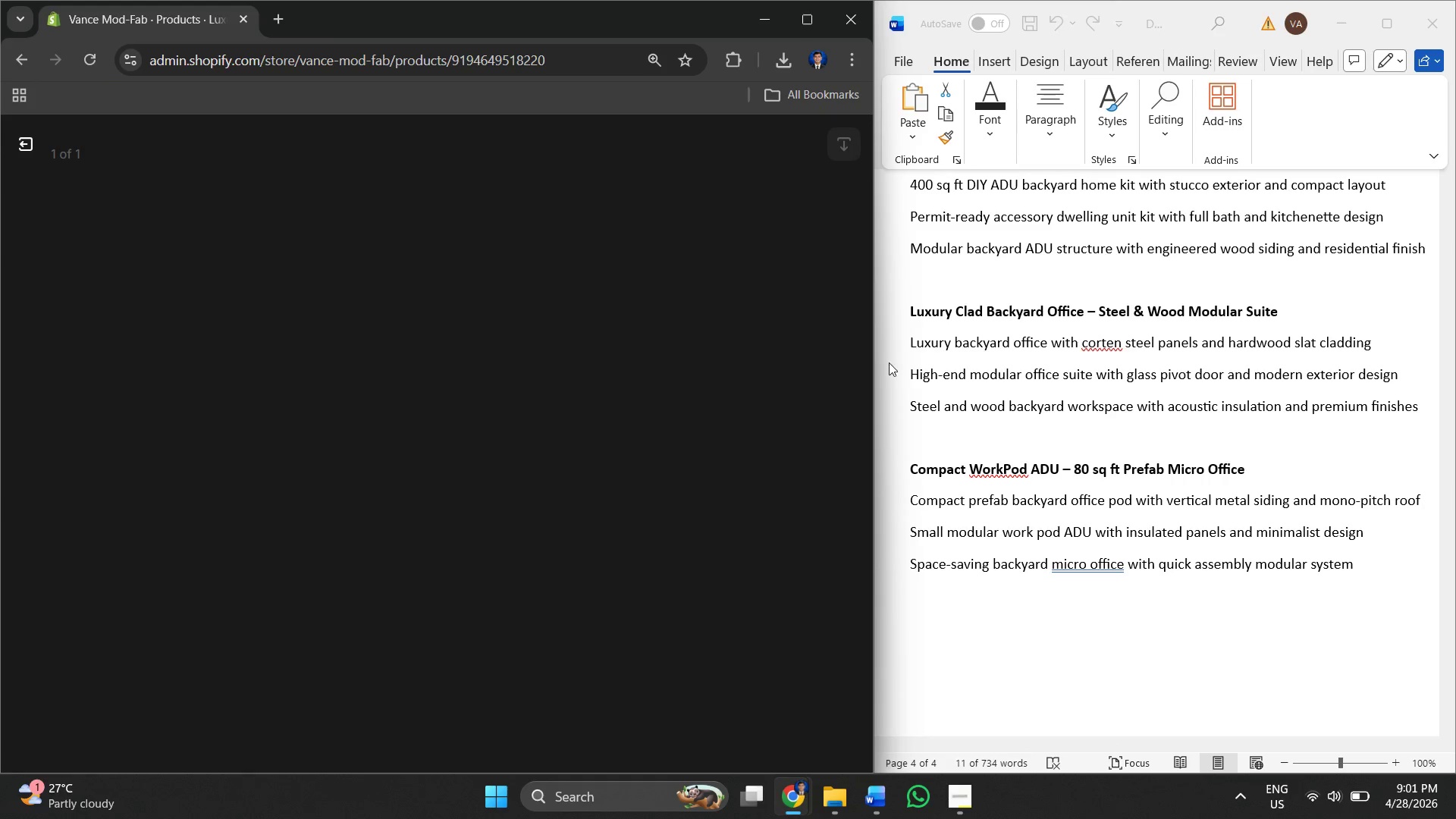 
left_click_drag(start_coordinate=[906, 337], to_coordinate=[1185, 335])
 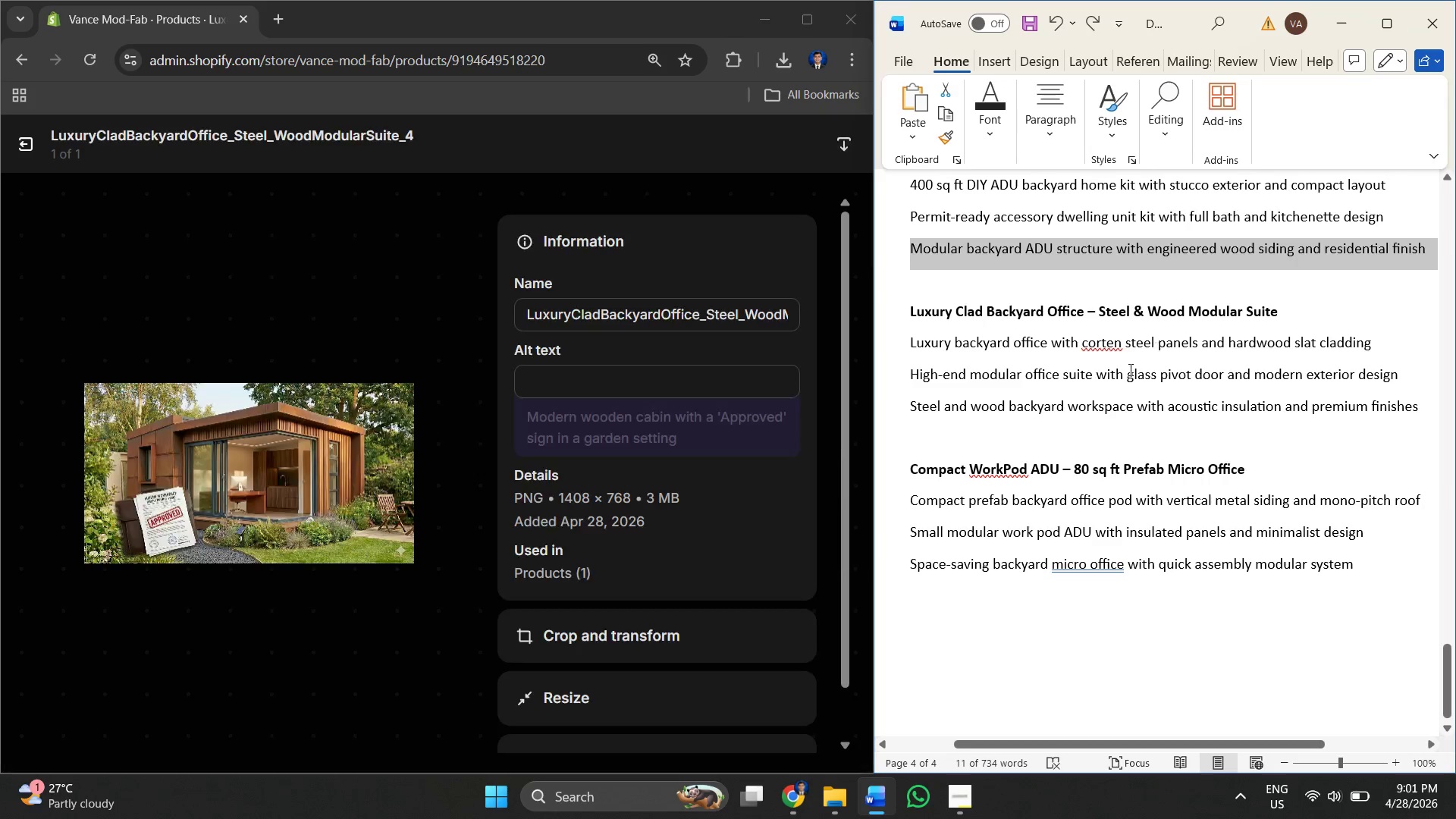 
left_click([1129, 369])
 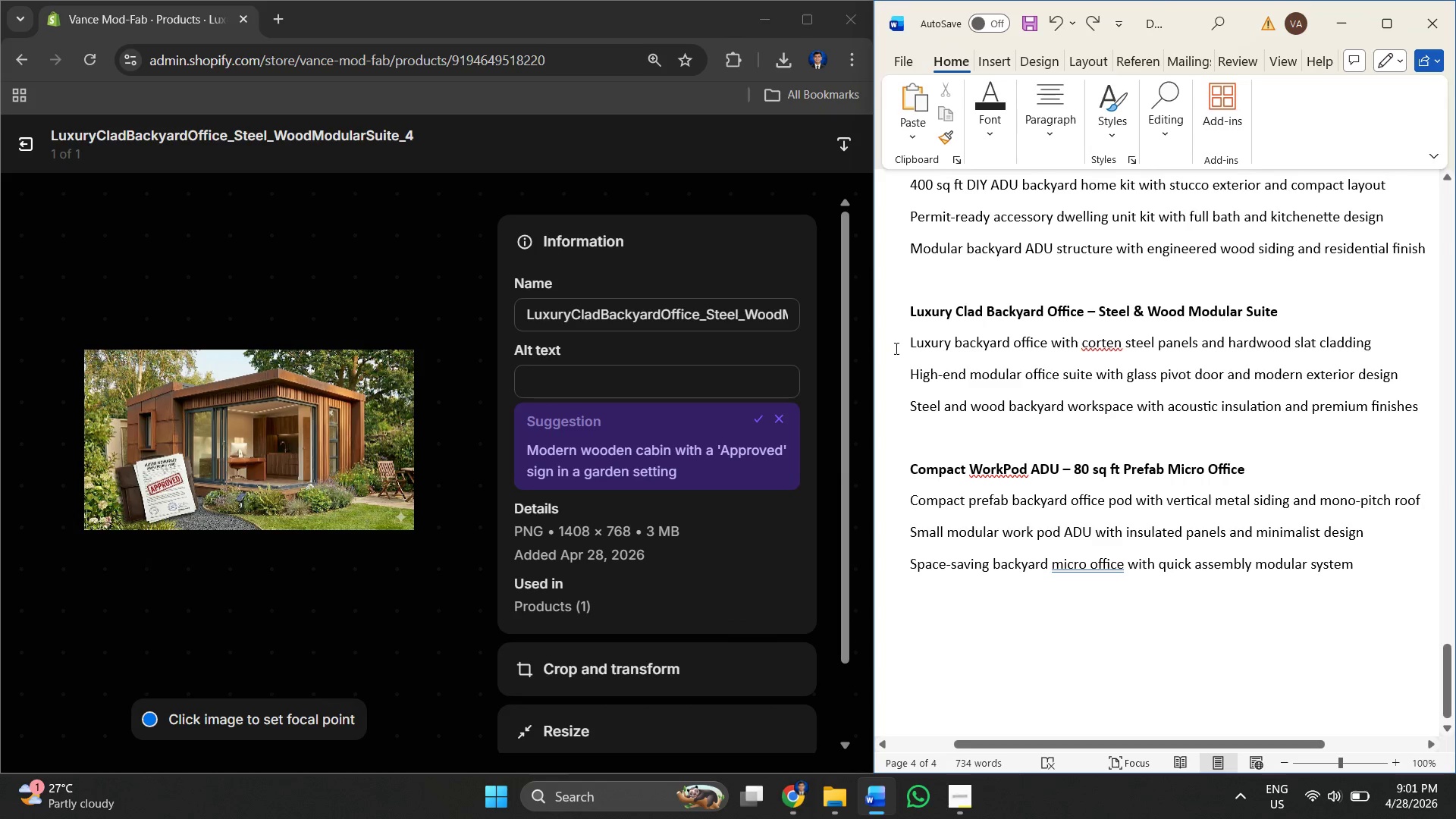 
left_click_drag(start_coordinate=[894, 344], to_coordinate=[1399, 406])
 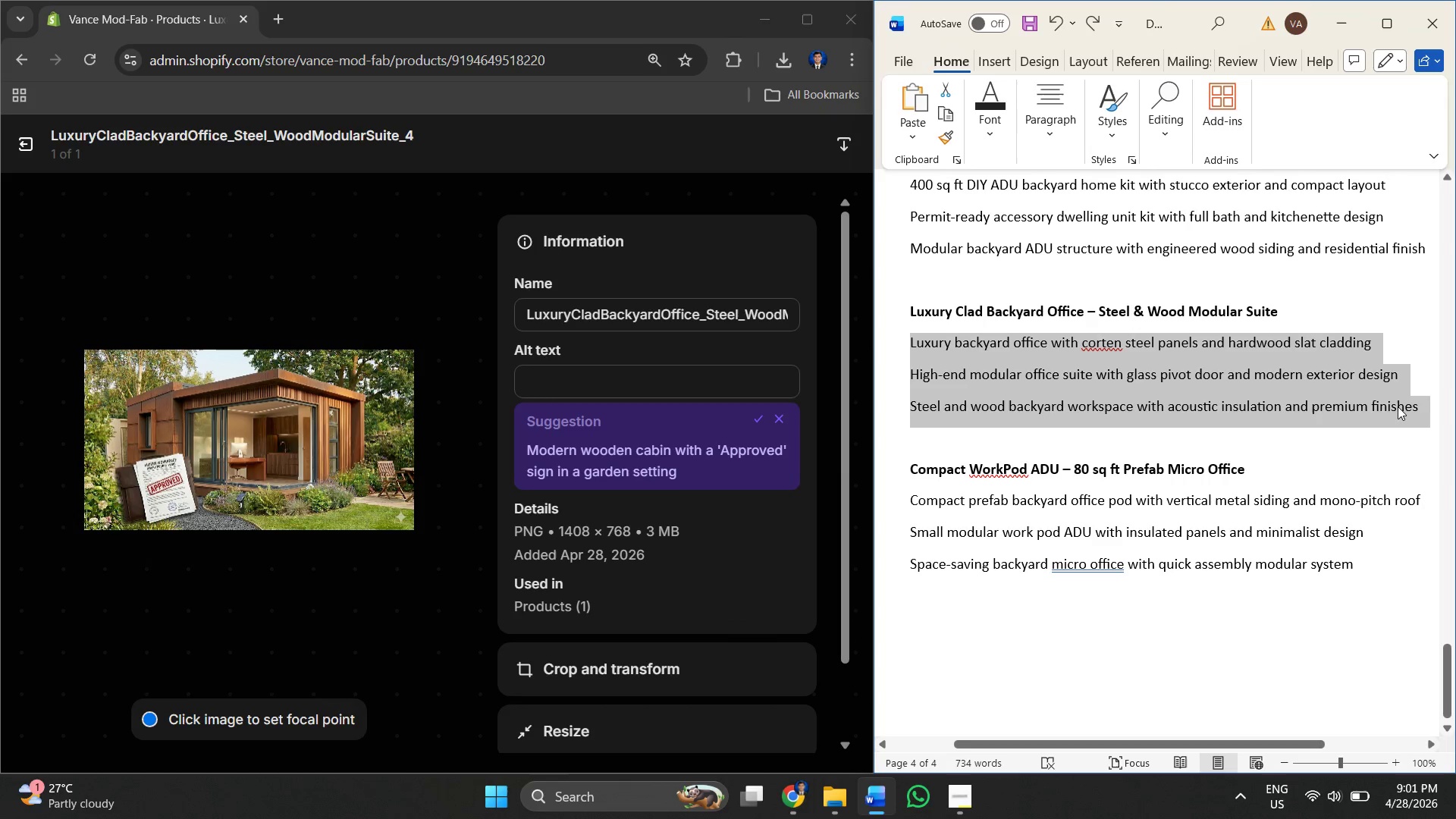 
right_click([1398, 406])
 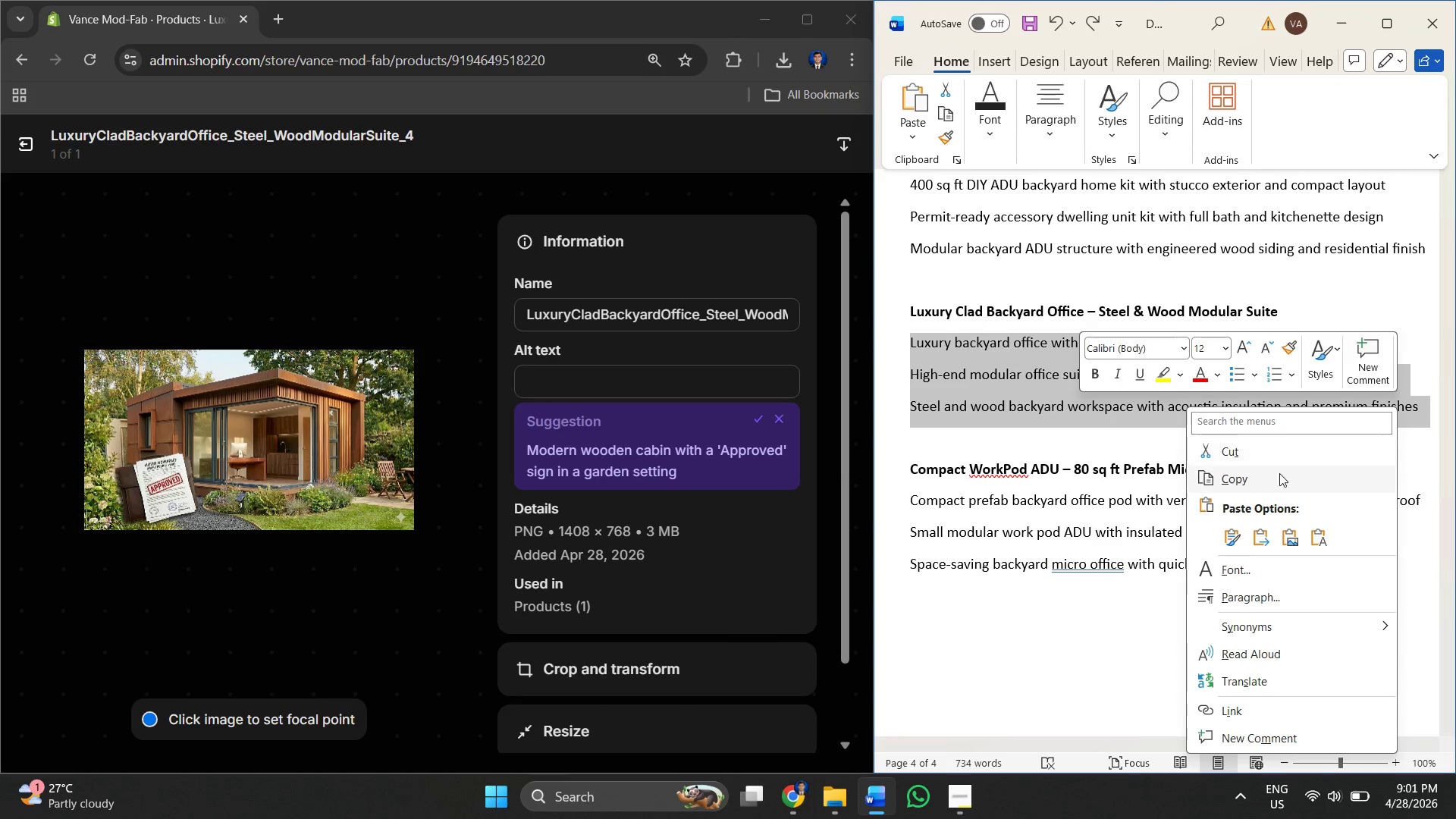 
left_click([1276, 475])
 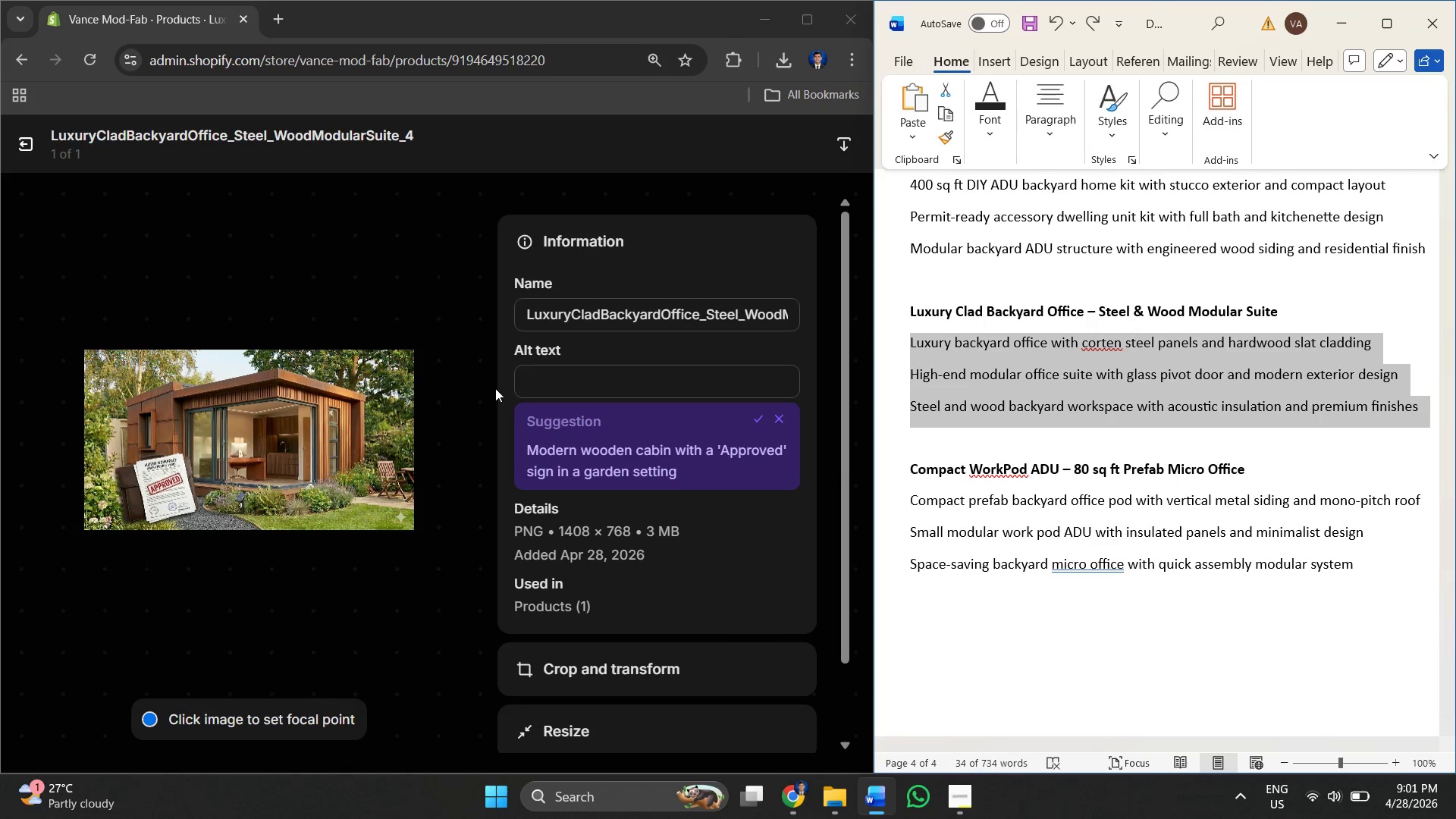 
left_click([548, 379])
 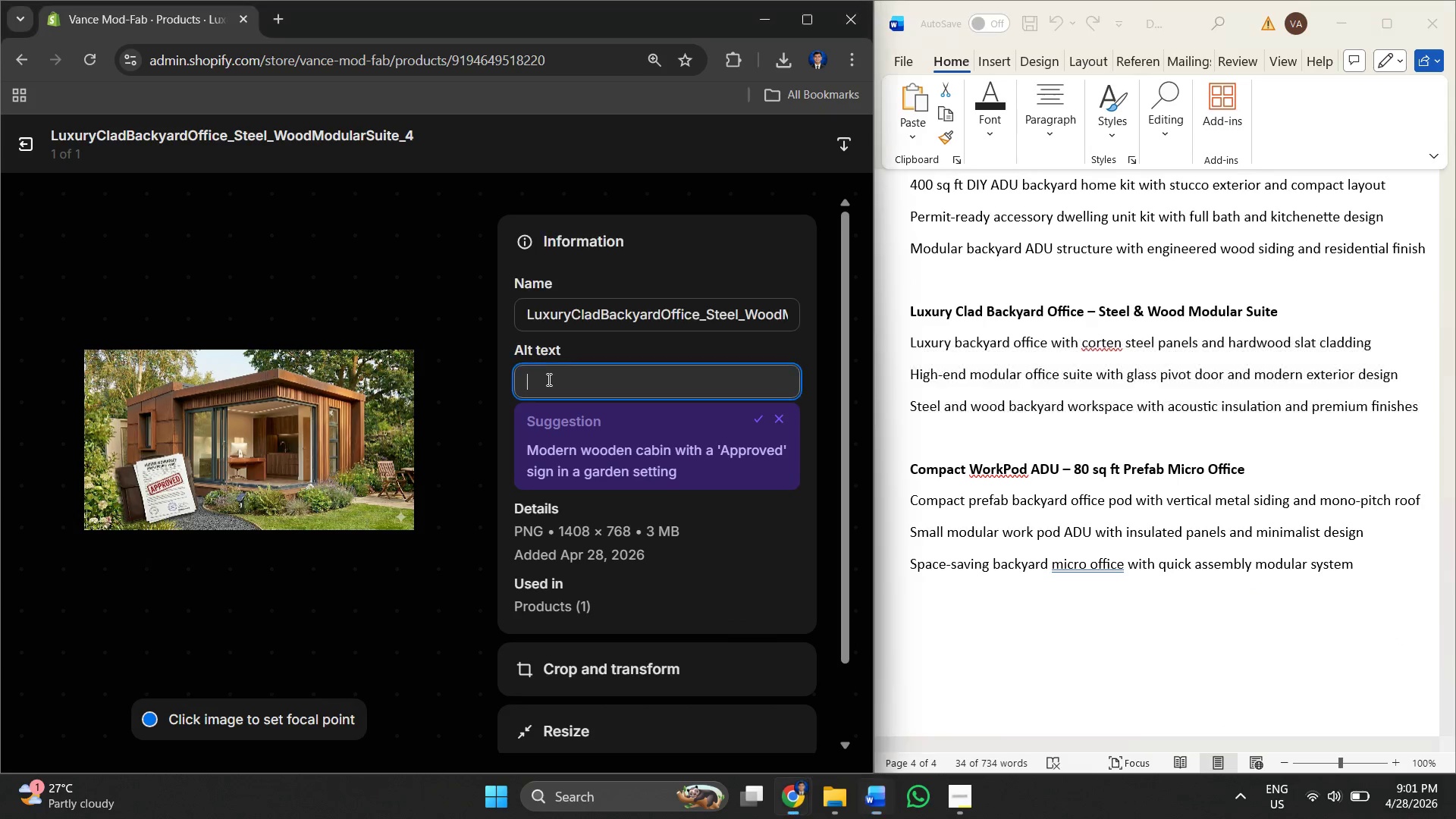 
right_click([548, 379])
 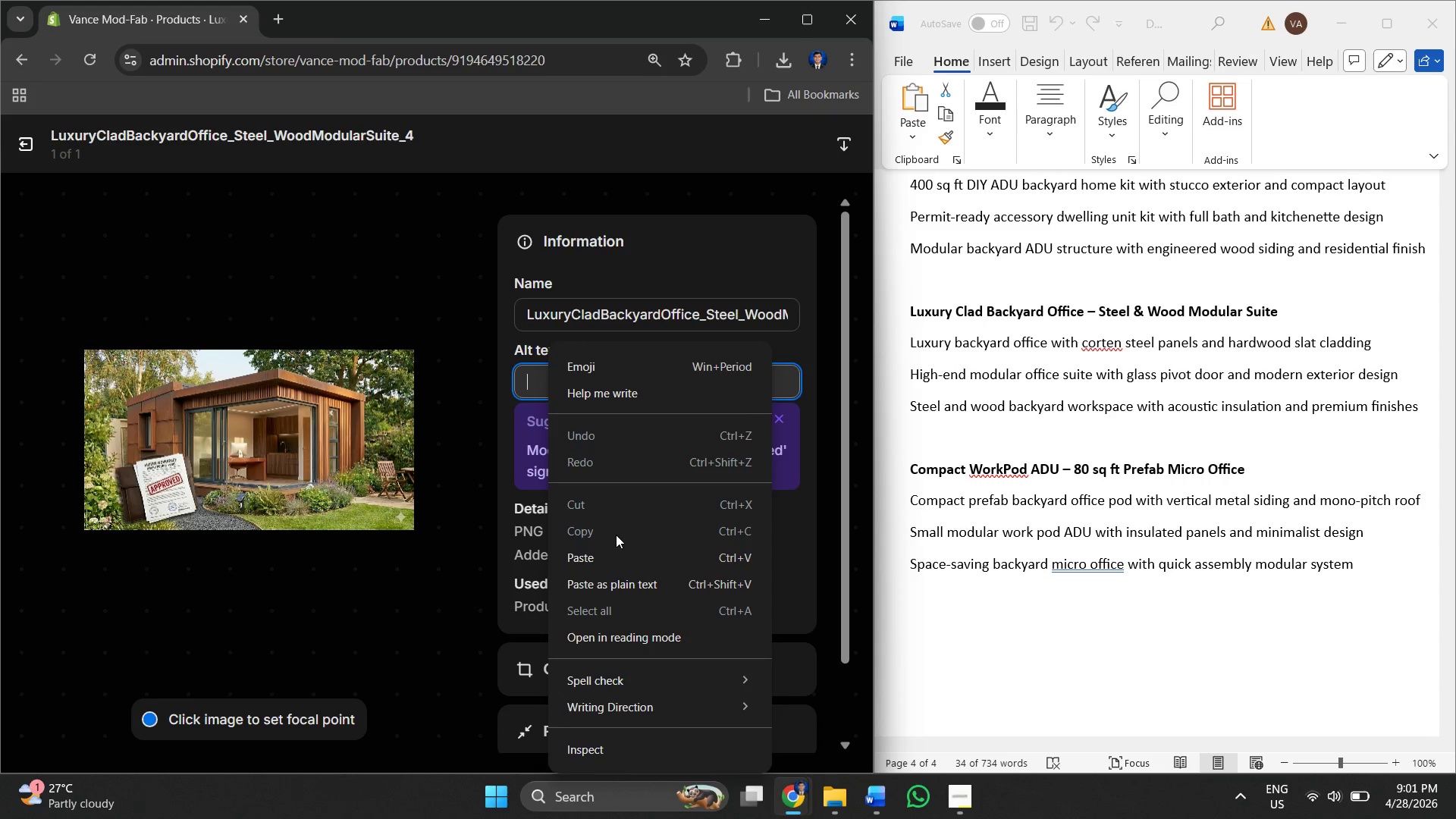 
left_click([613, 554])
 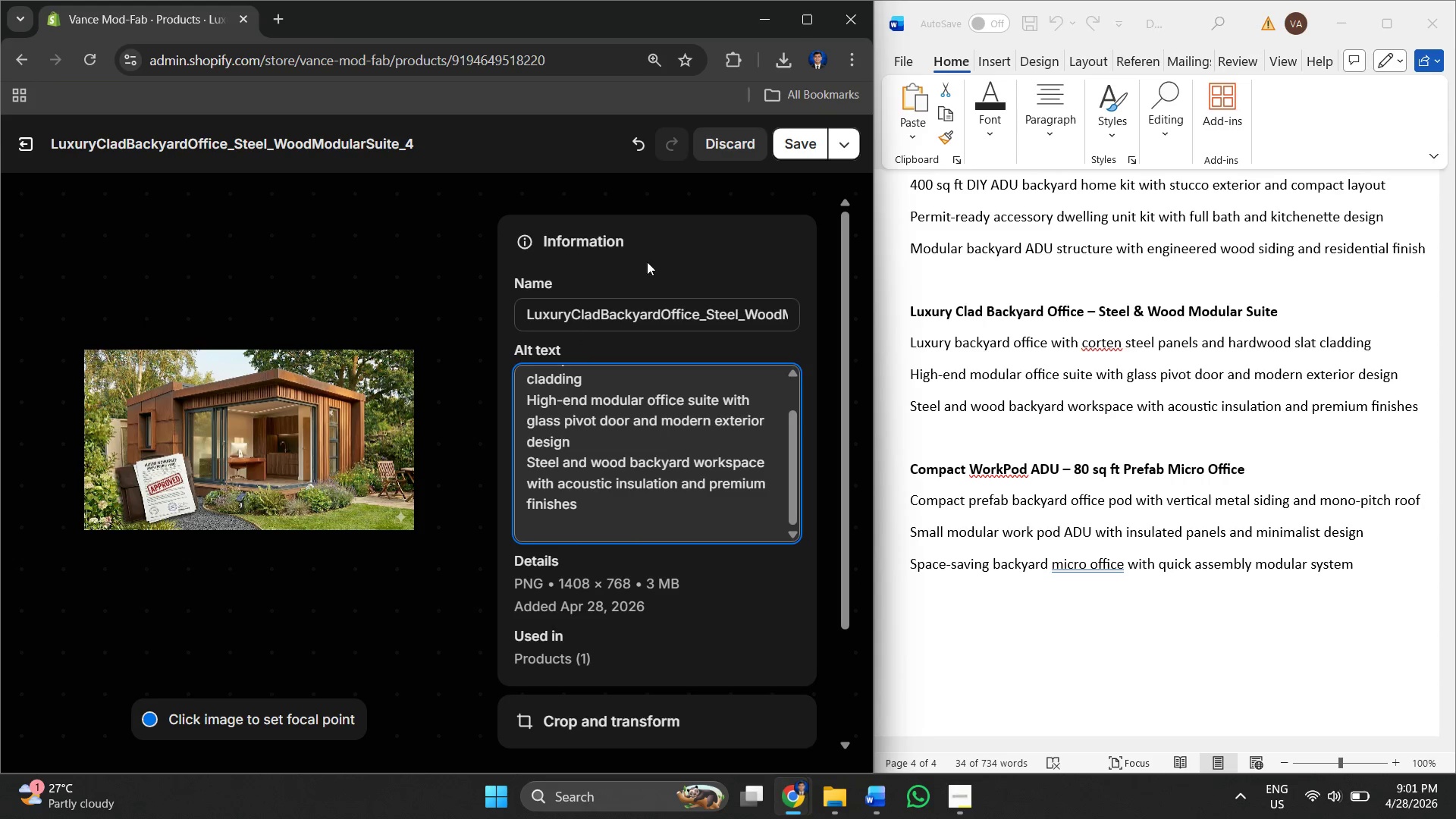 
left_click([802, 147])
 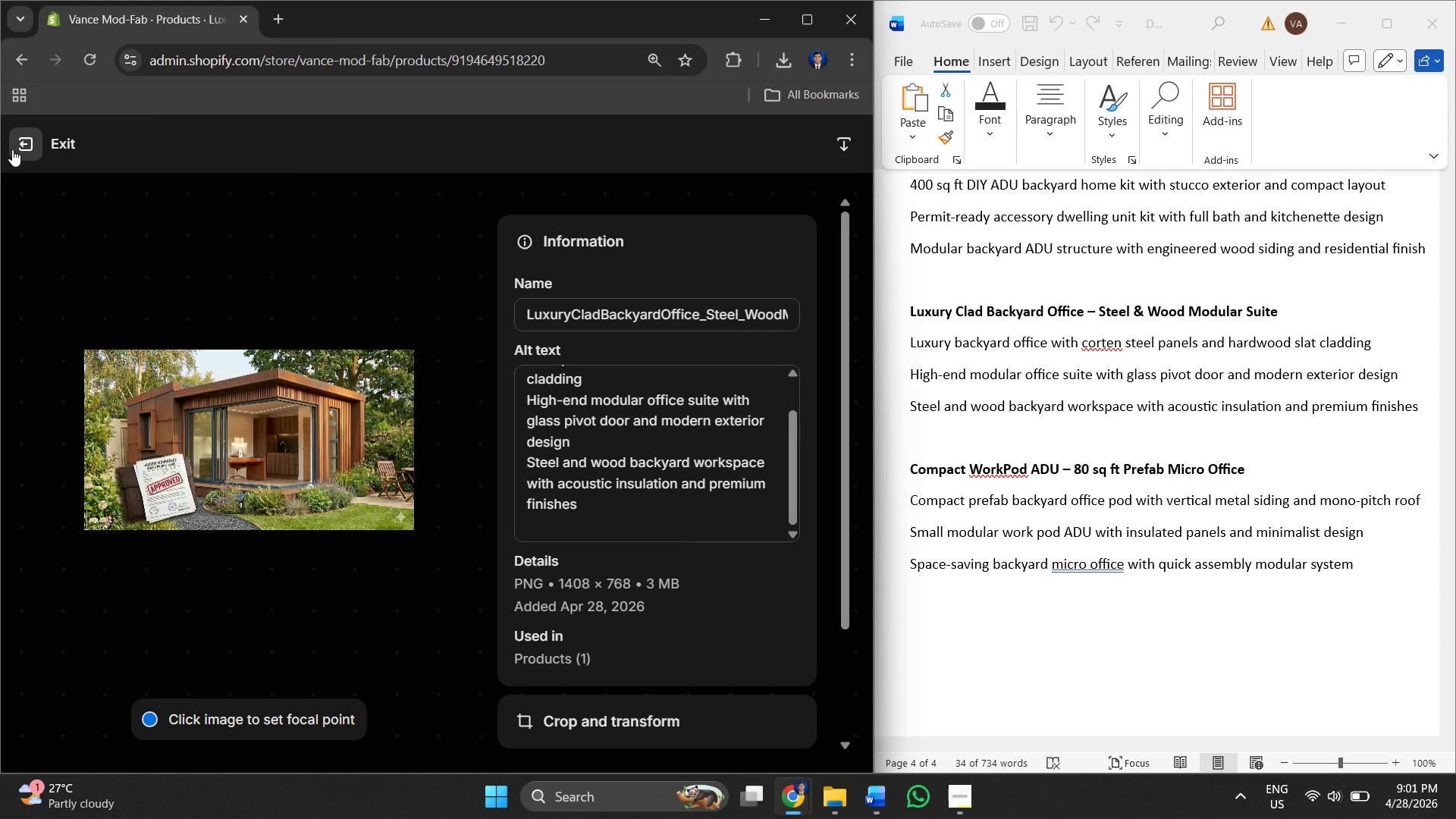 
left_click([12, 149])
 